 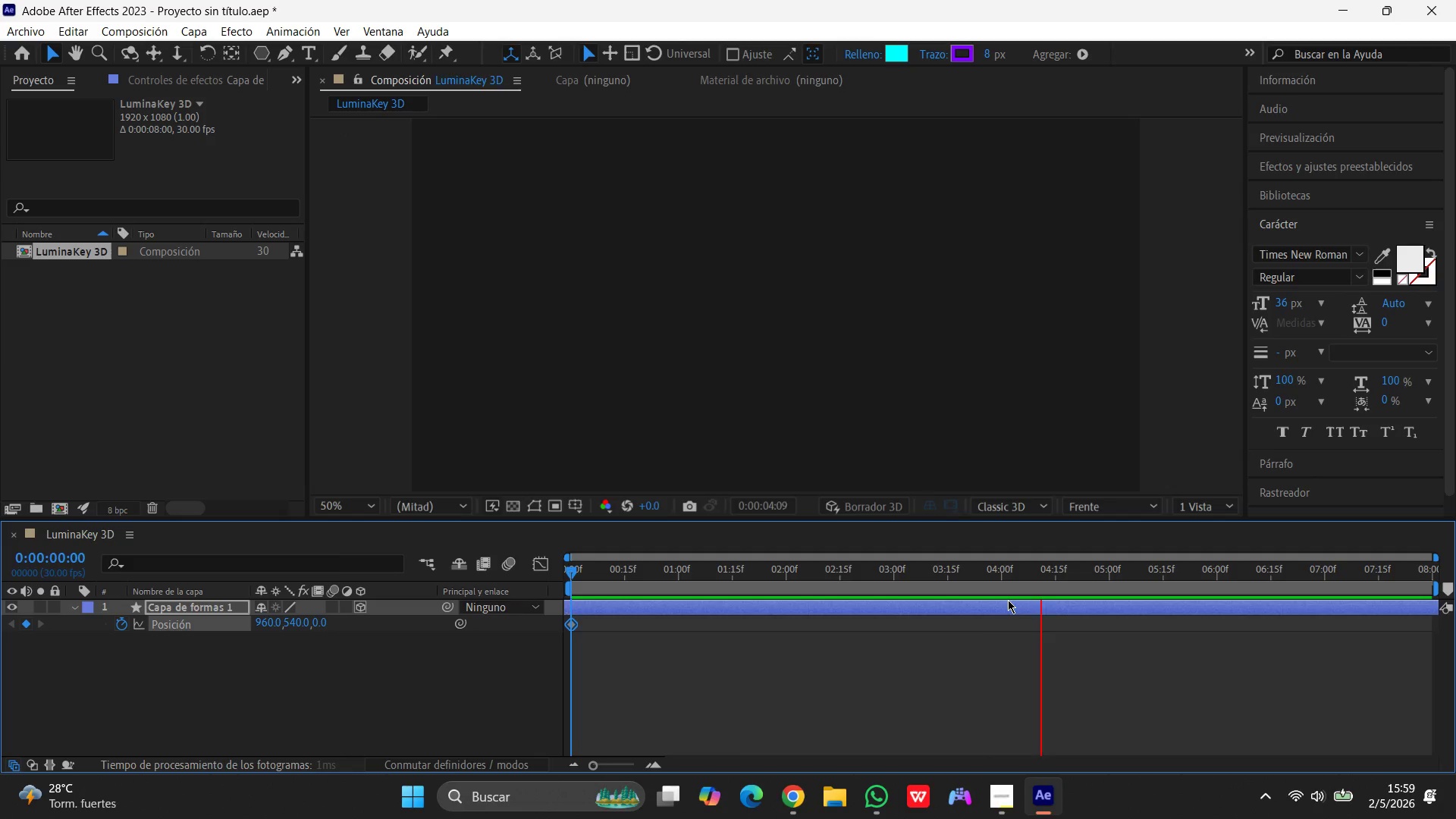 
key(Space)
 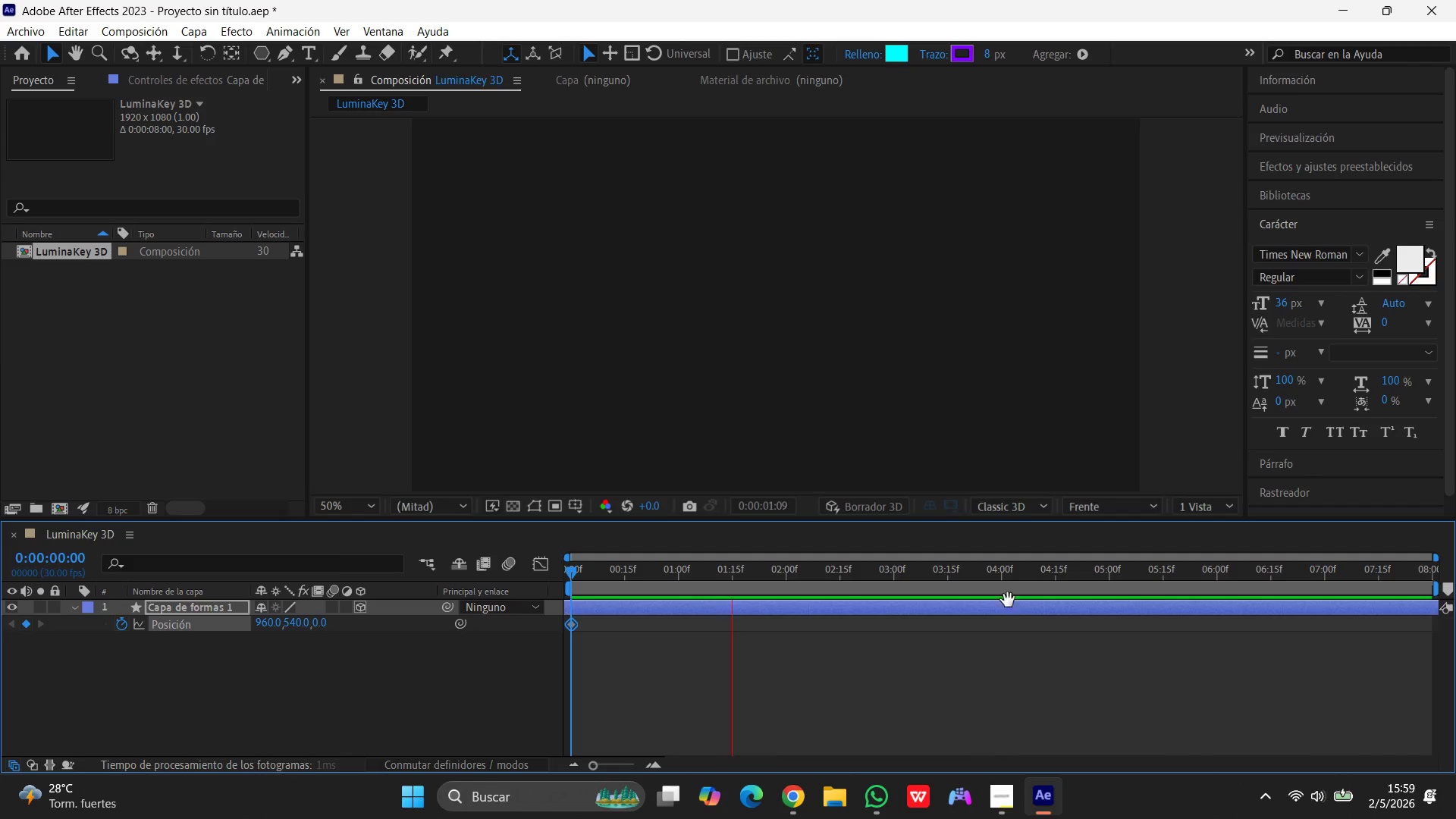 
key(Space)
 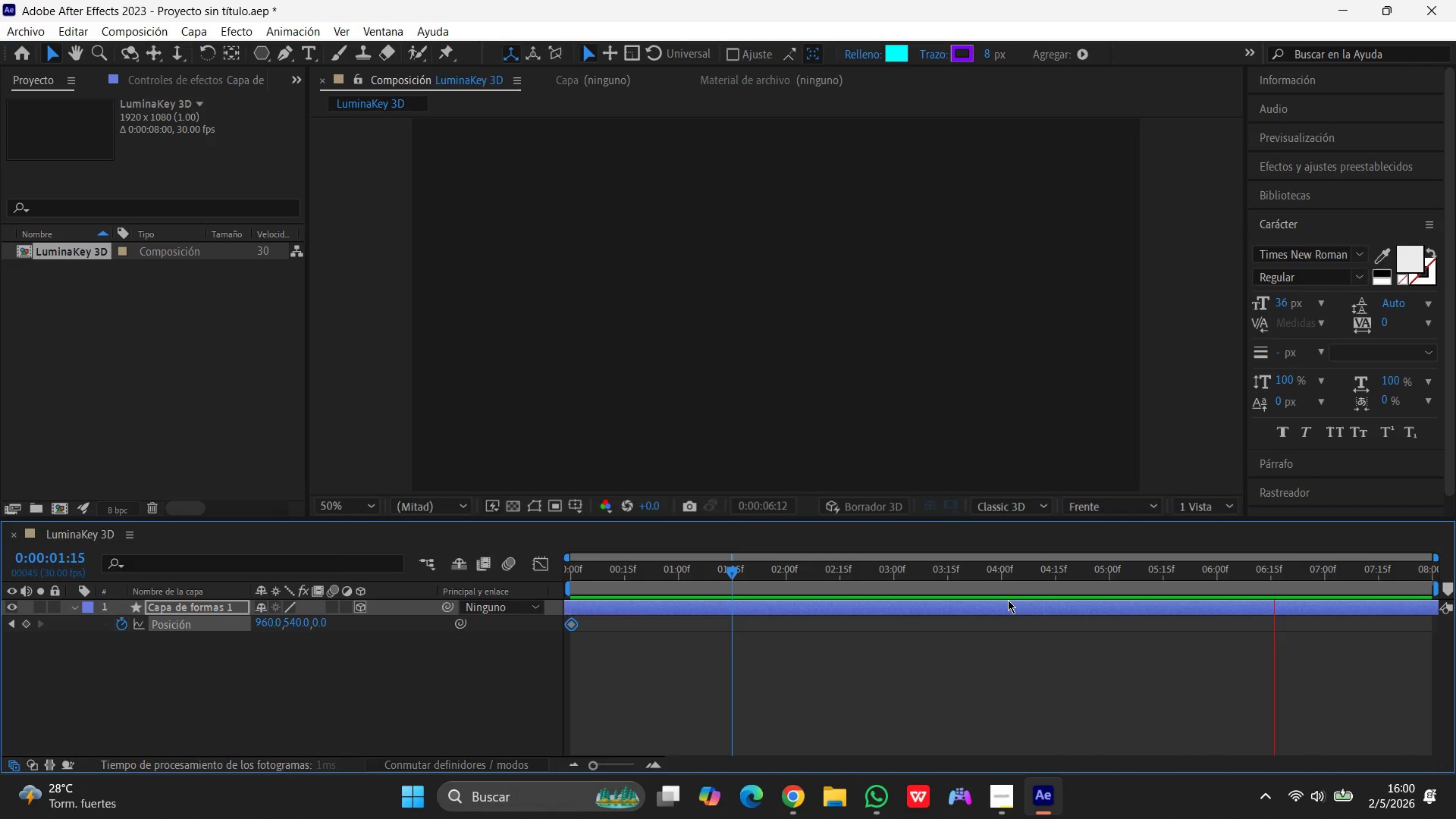 
wait(26.75)
 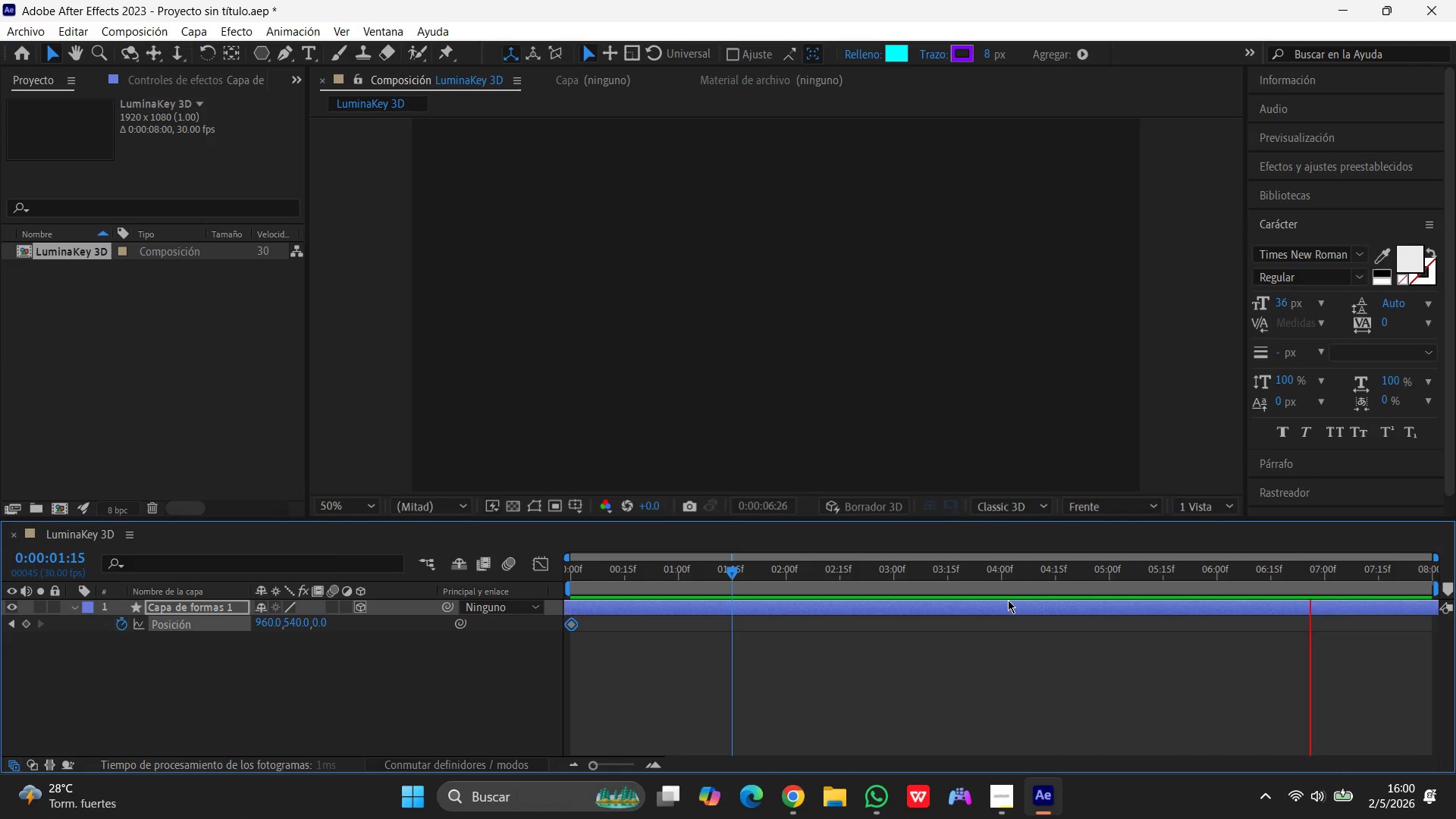 
key(Control+Z)
 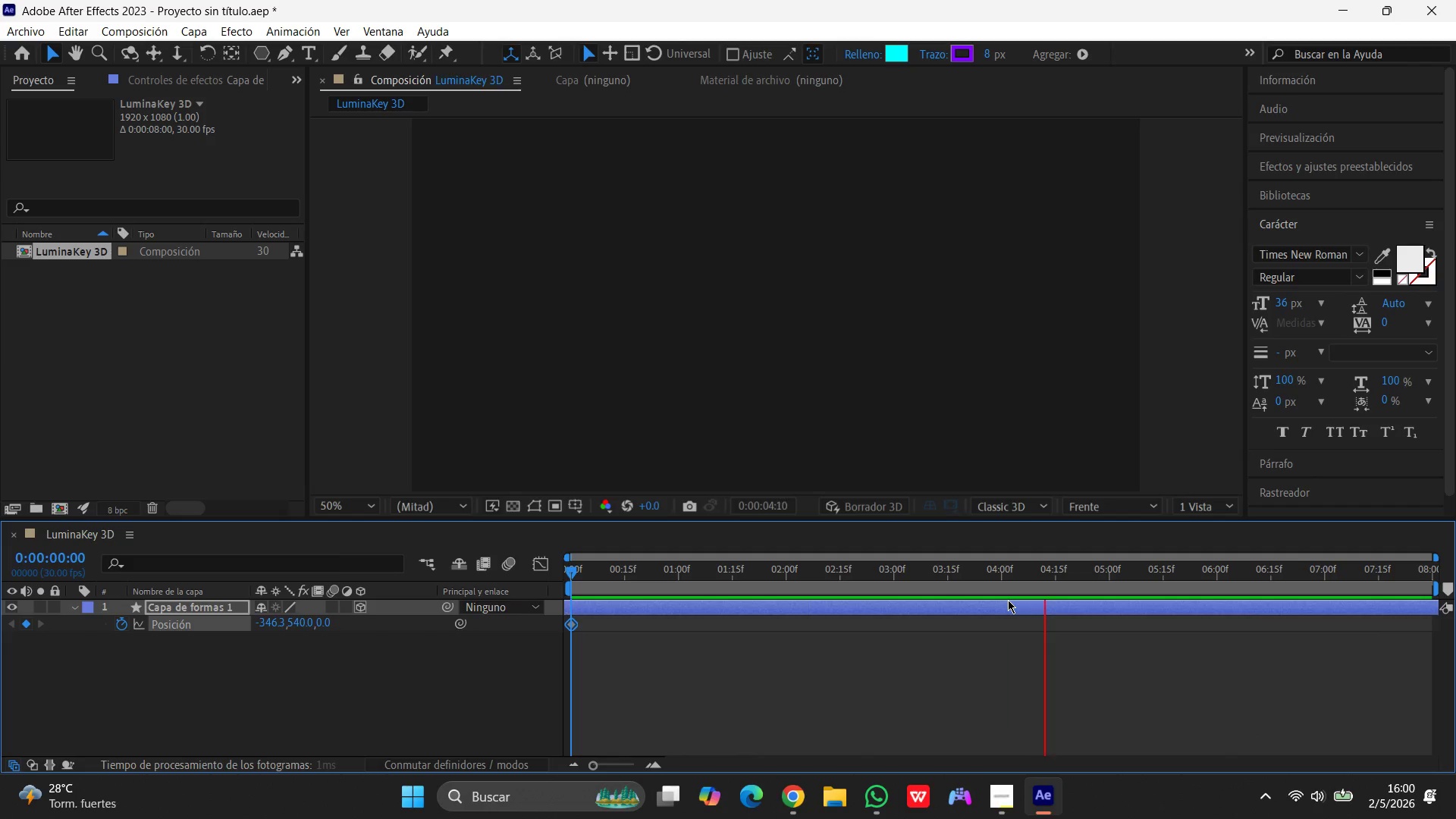 
key(Control+Z)
 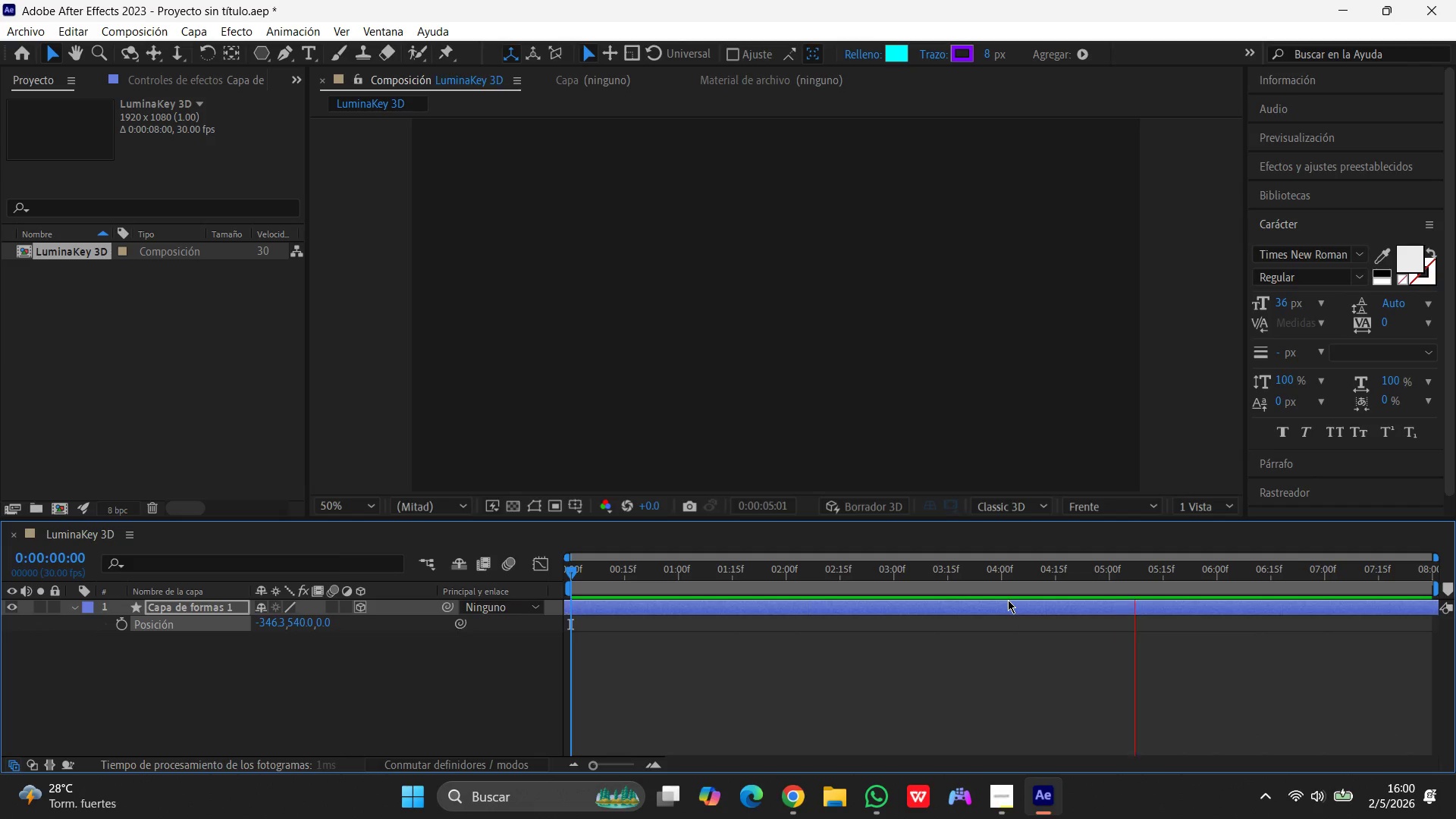 
key(Control+Z)
 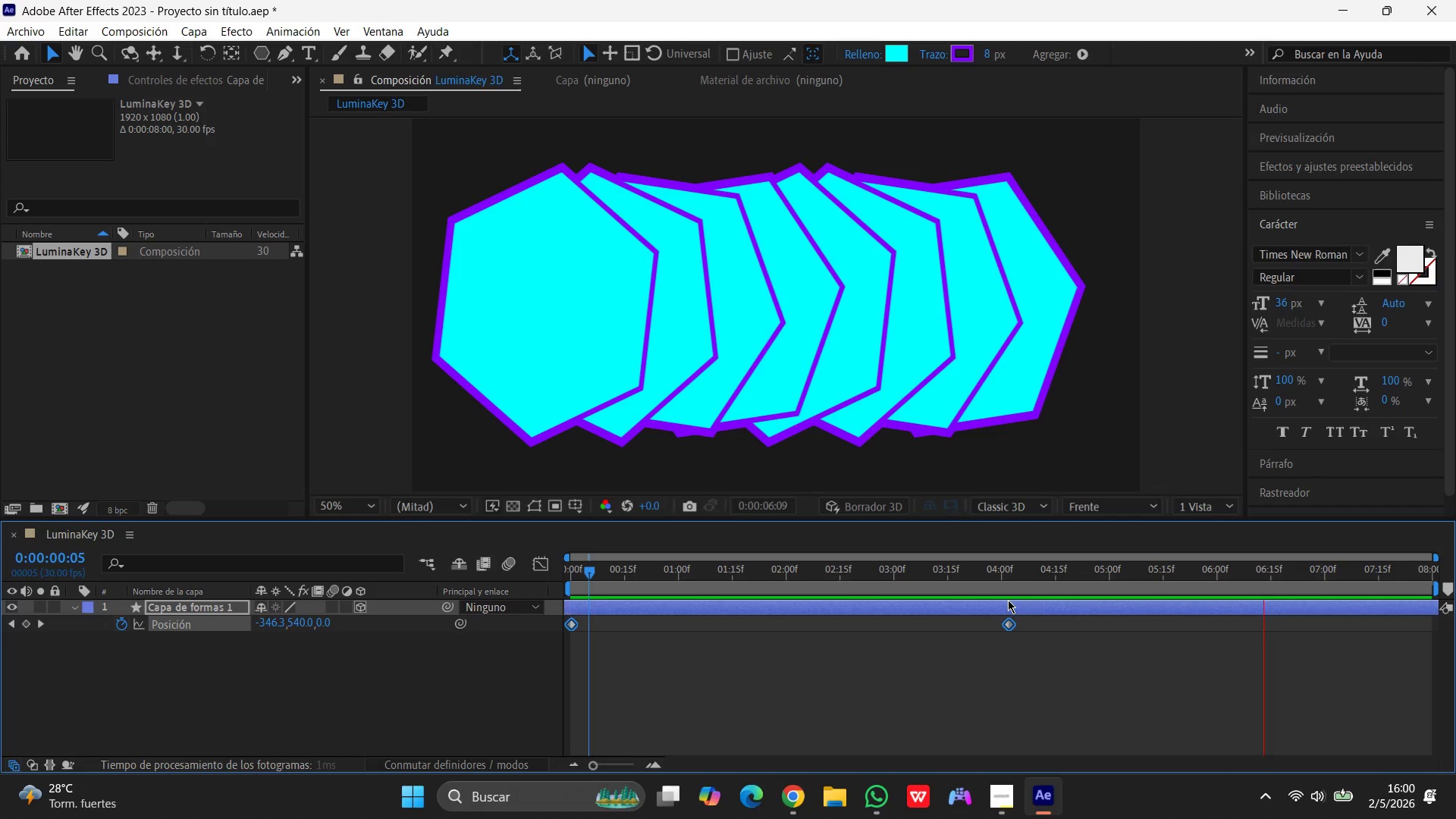 
key(Space)
 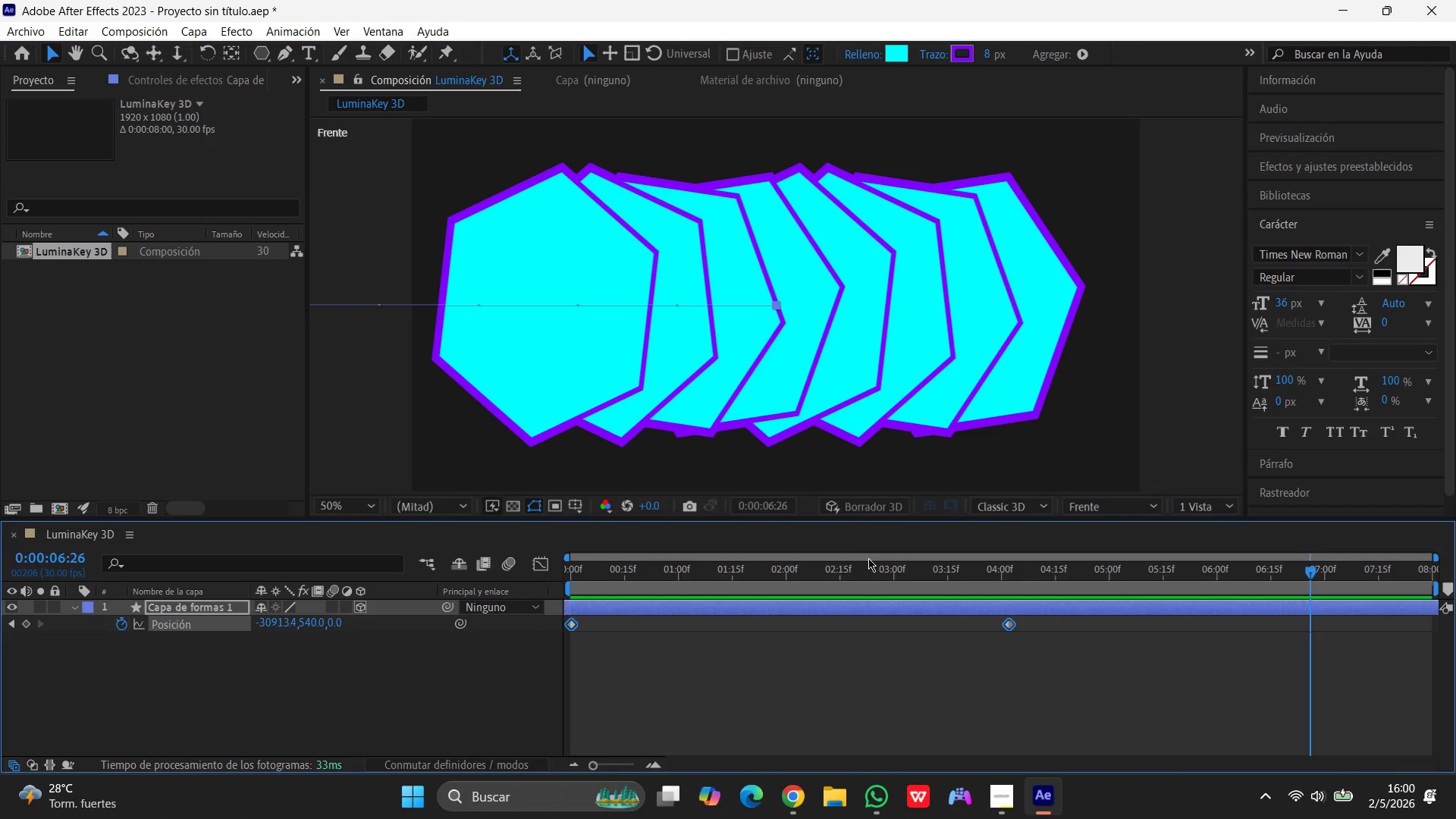 
key(Space)
 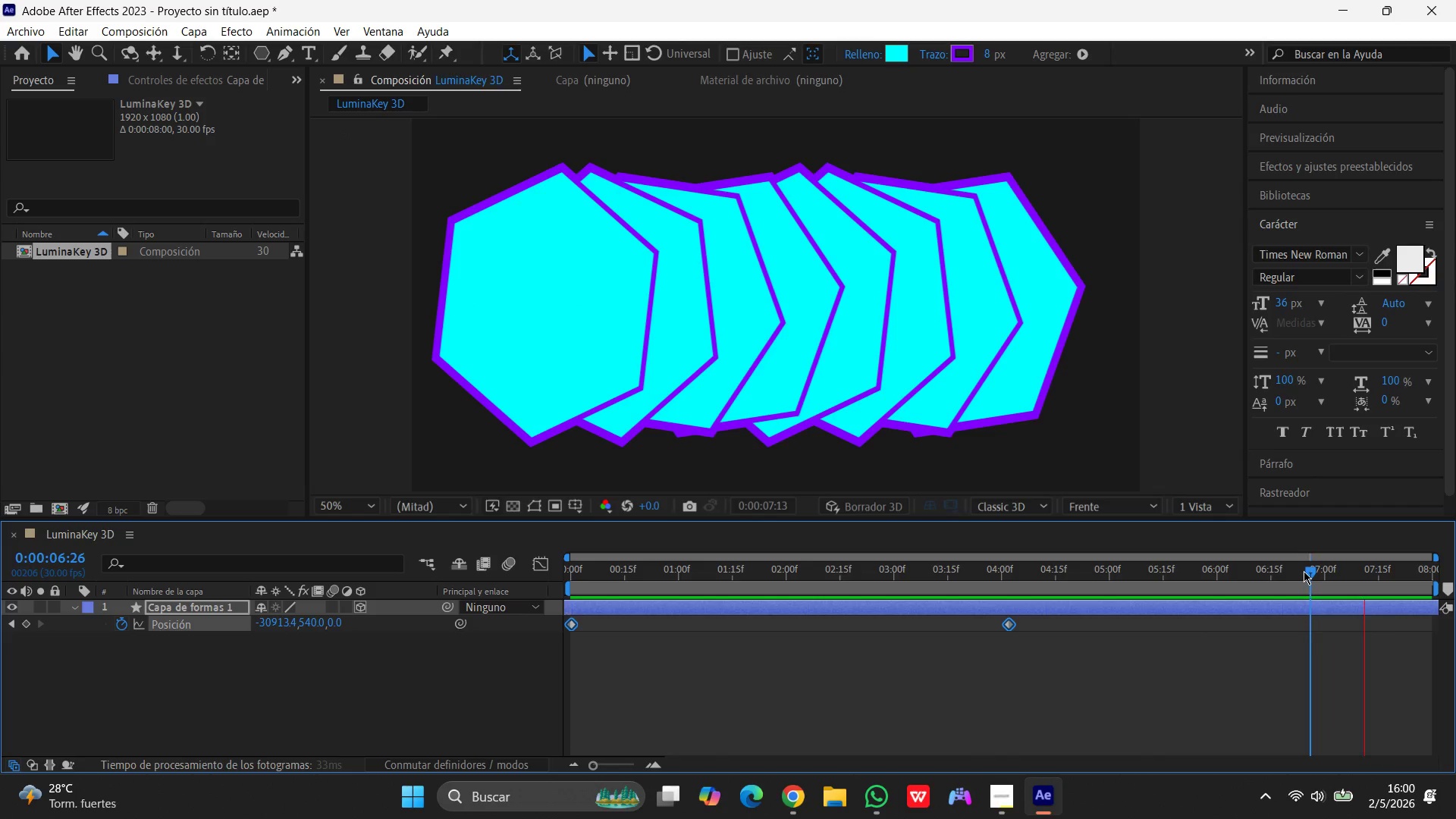 
left_click_drag(start_coordinate=[1312, 571], to_coordinate=[362, 550])
 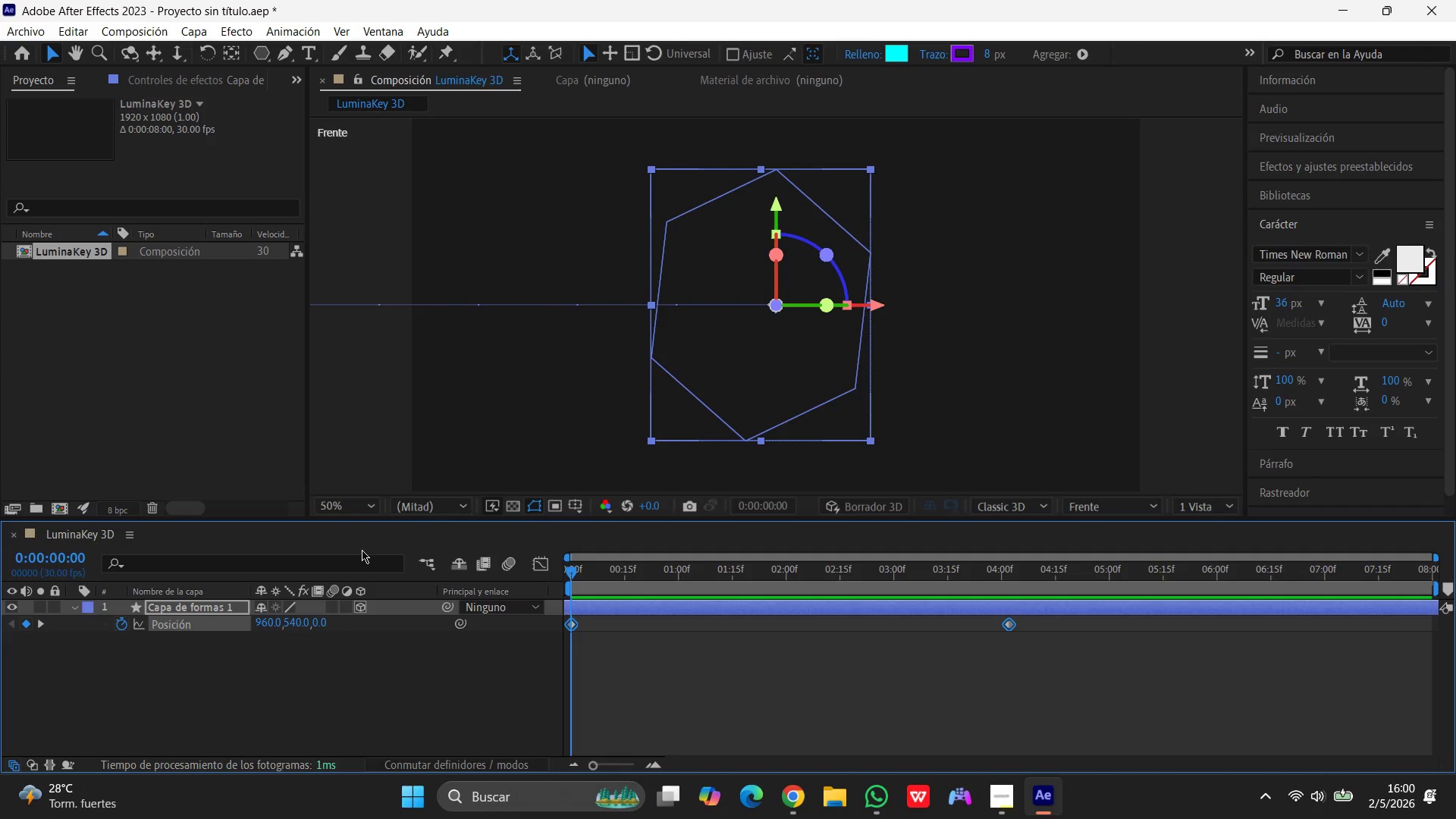 
key(Space)
 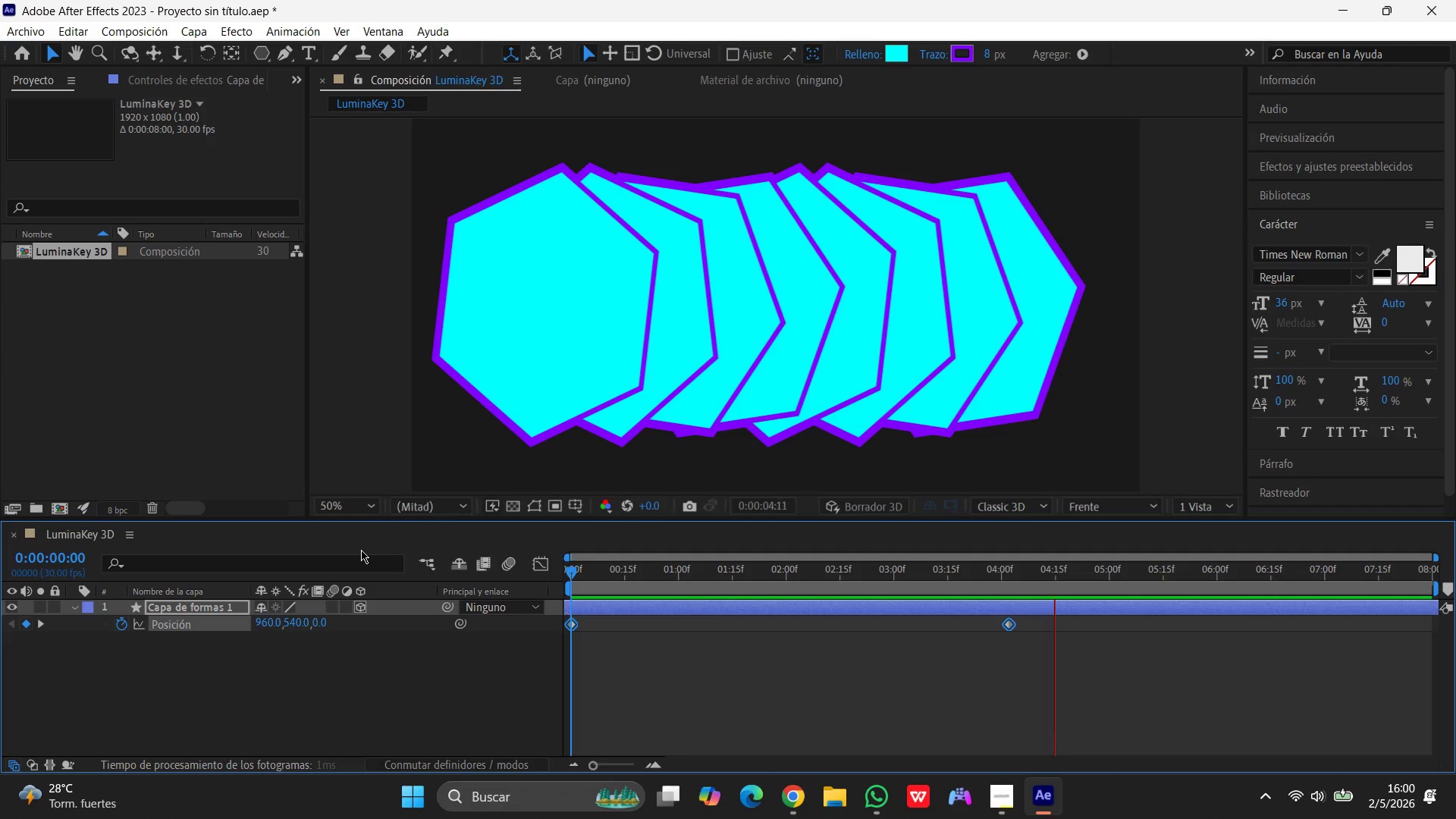 
wait(6.34)
 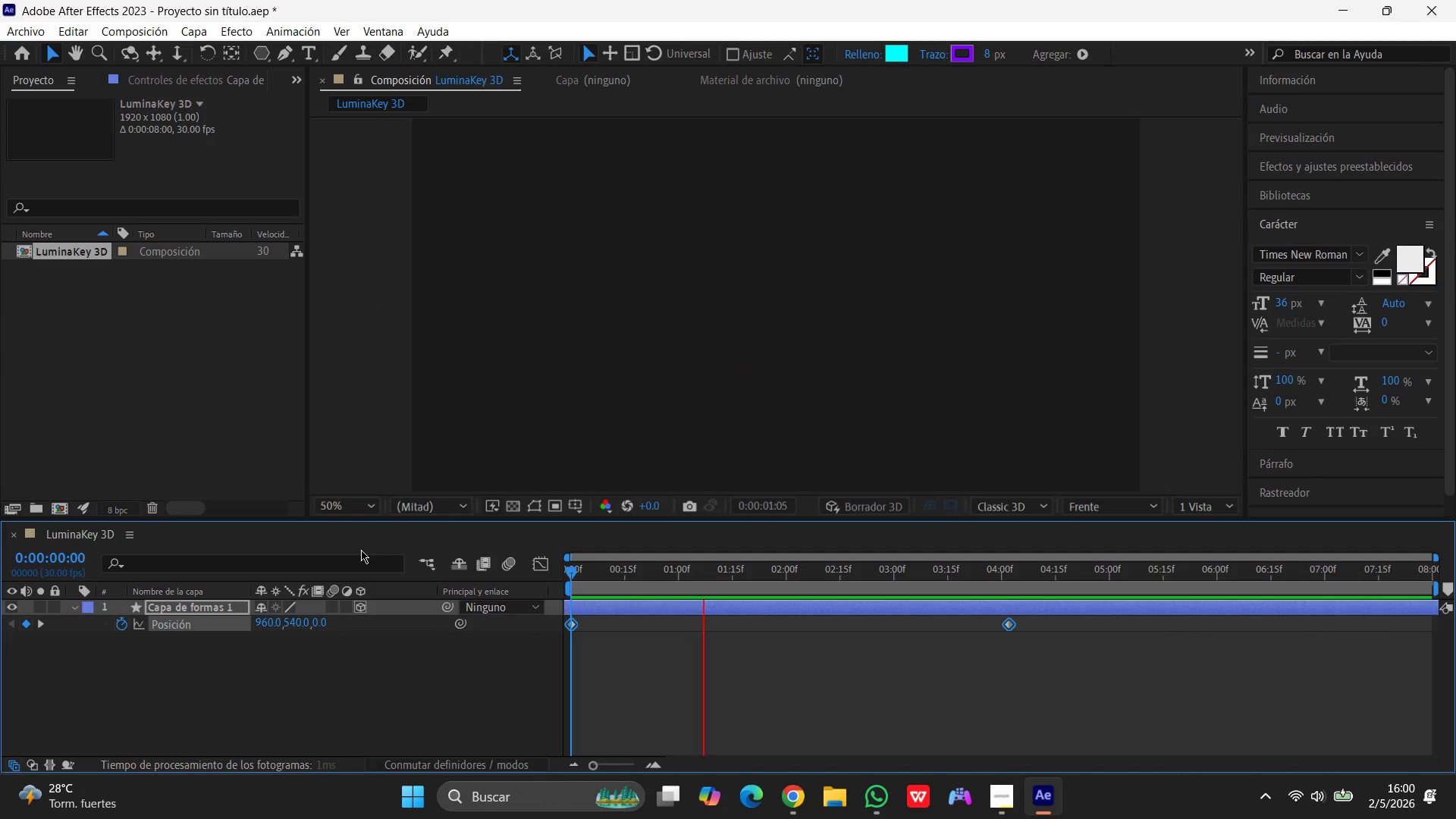 
left_click_drag(start_coordinate=[1009, 622], to_coordinate=[570, 654])
 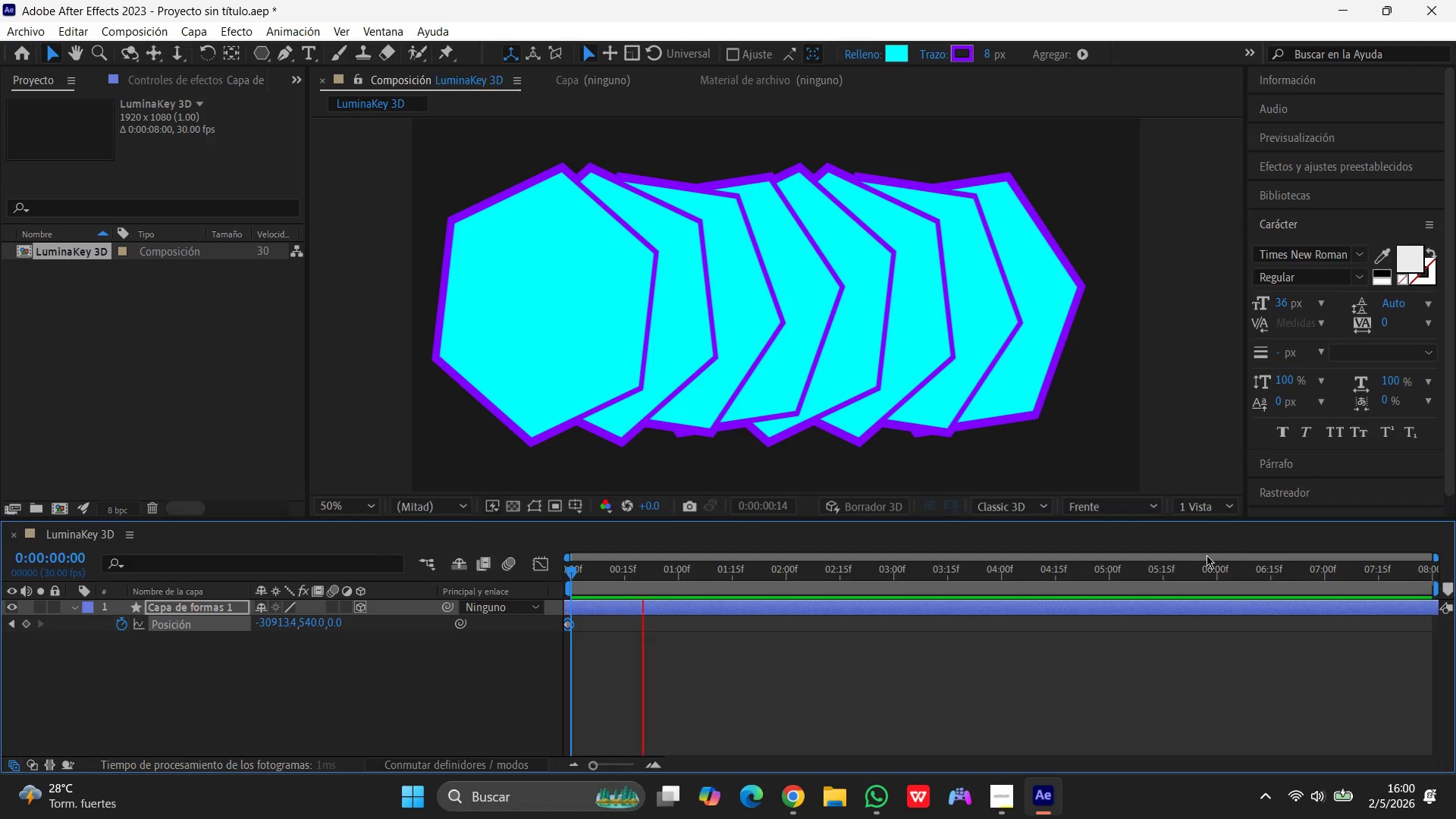 
key(Control+Z)
 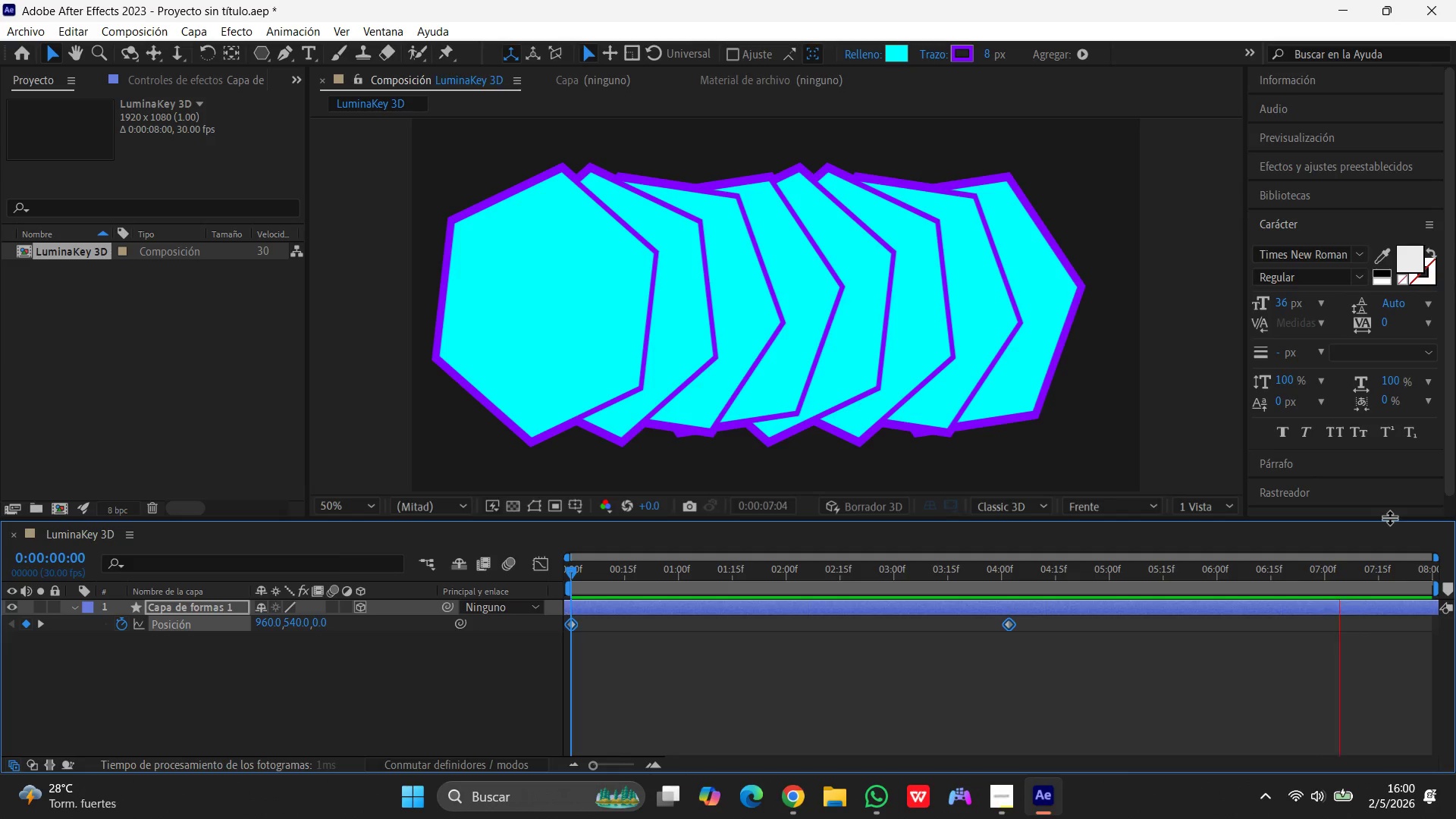 
wait(10.58)
 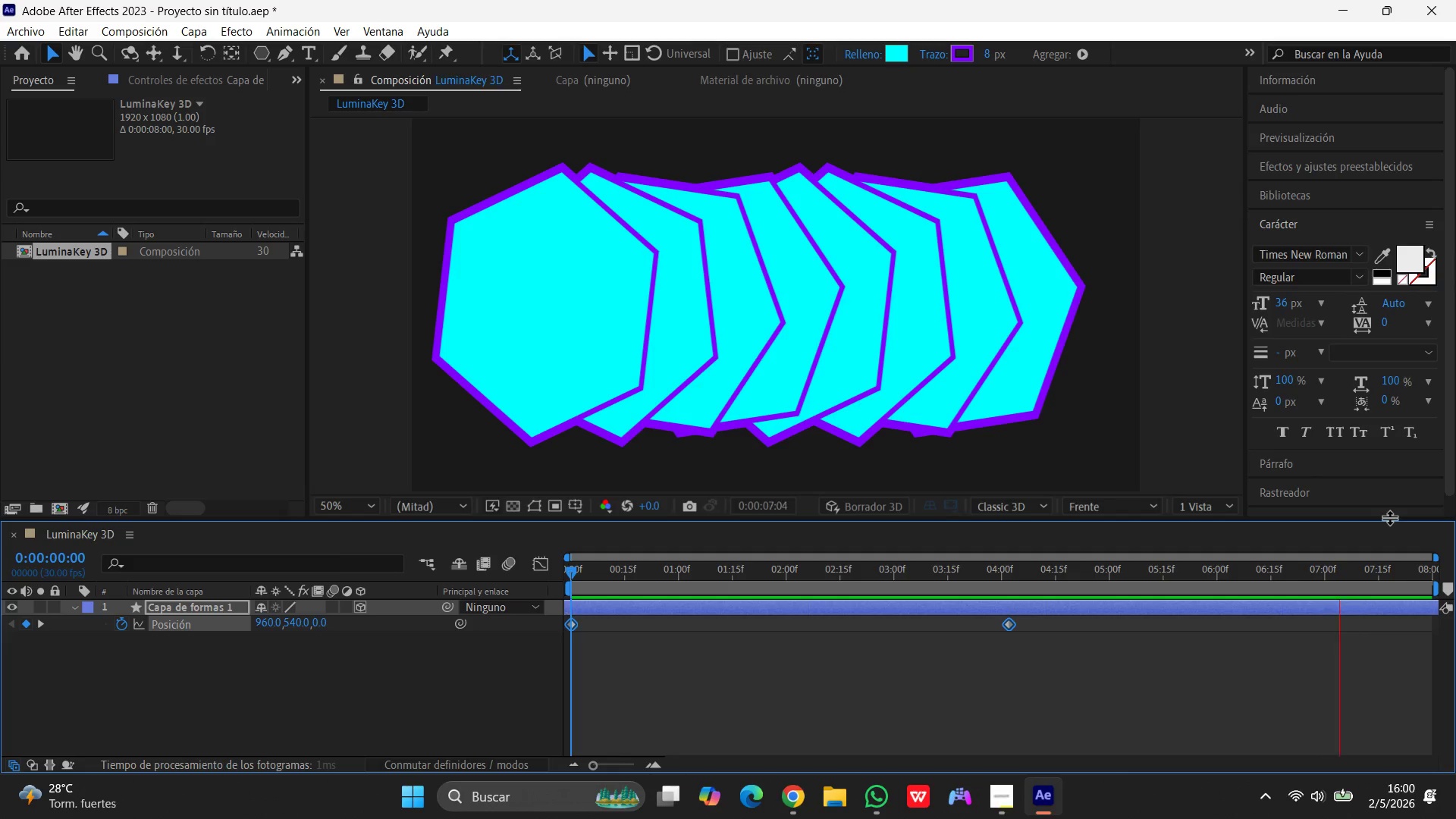 
key(Space)
 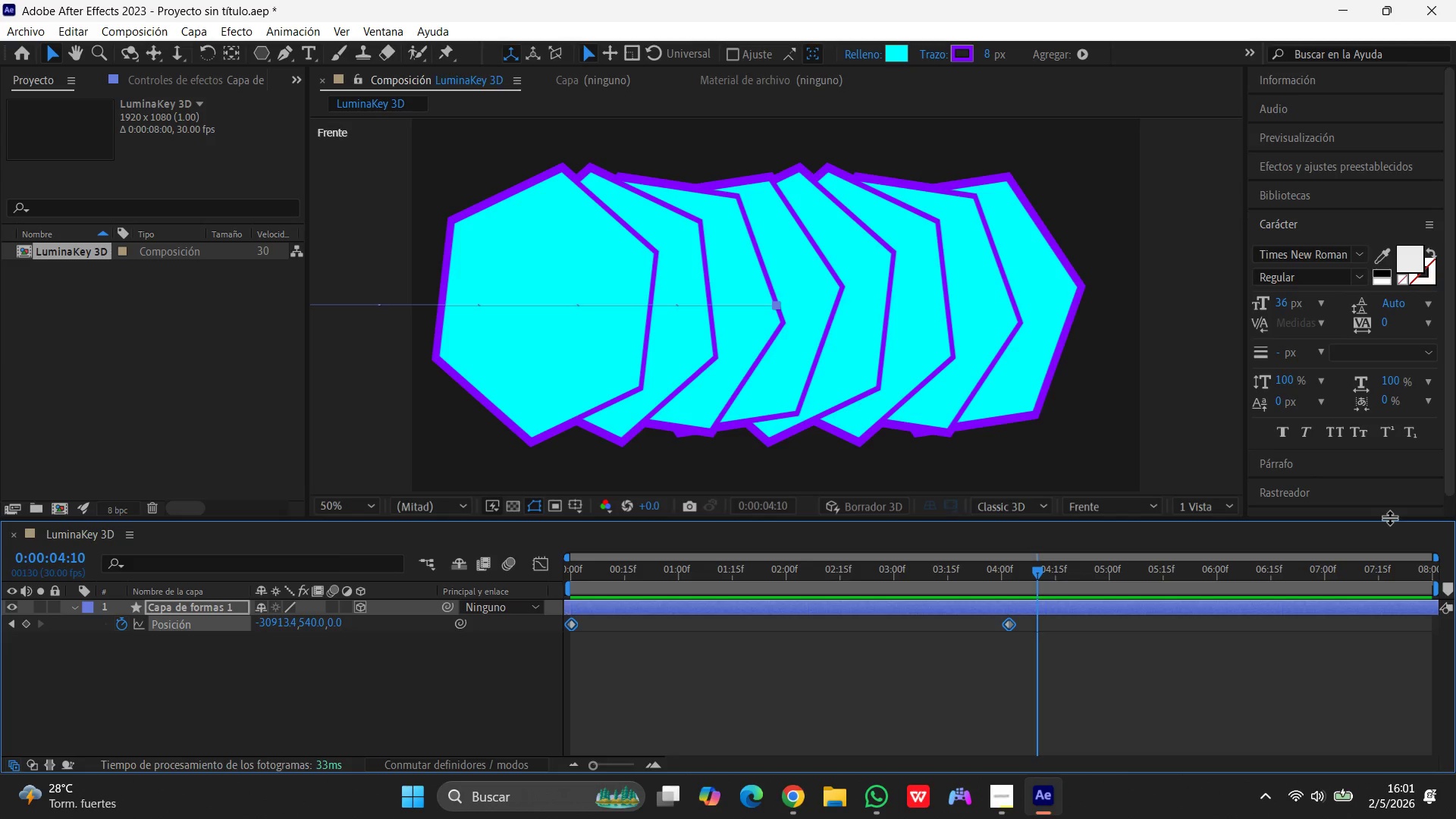 
wait(31.22)
 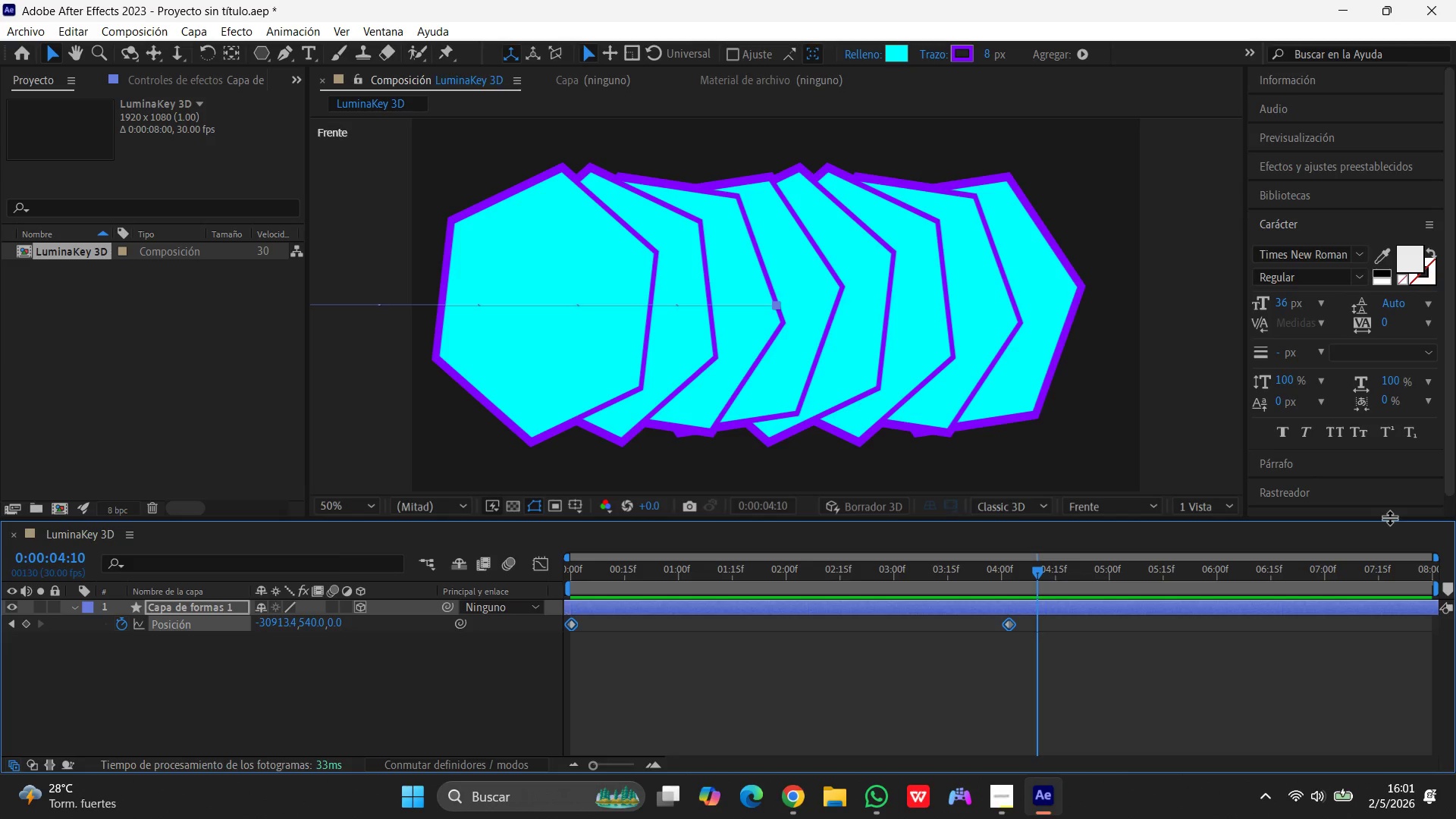 
left_click_drag(start_coordinate=[1040, 574], to_coordinate=[1067, 582])
 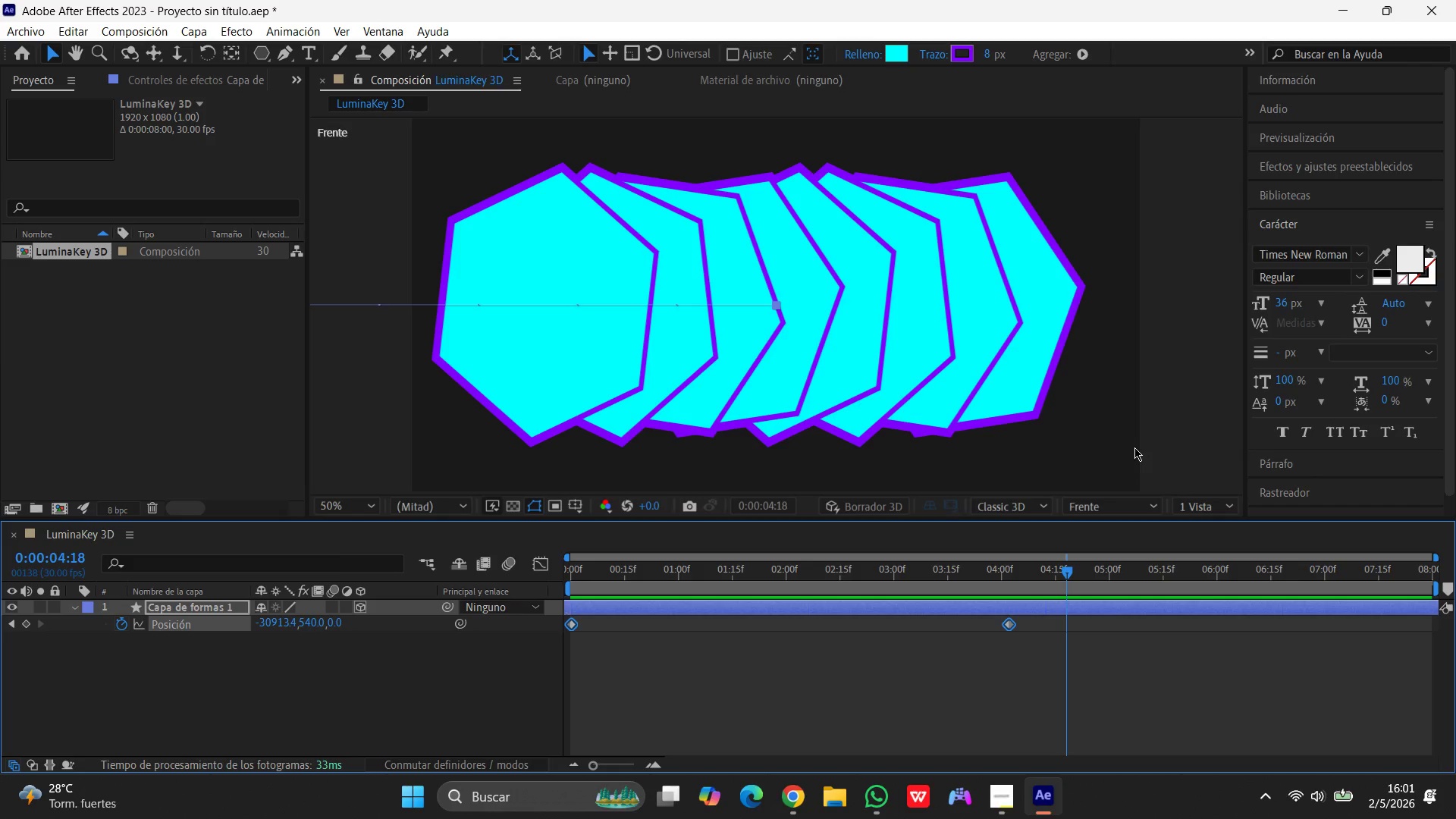 
wait(18.48)
 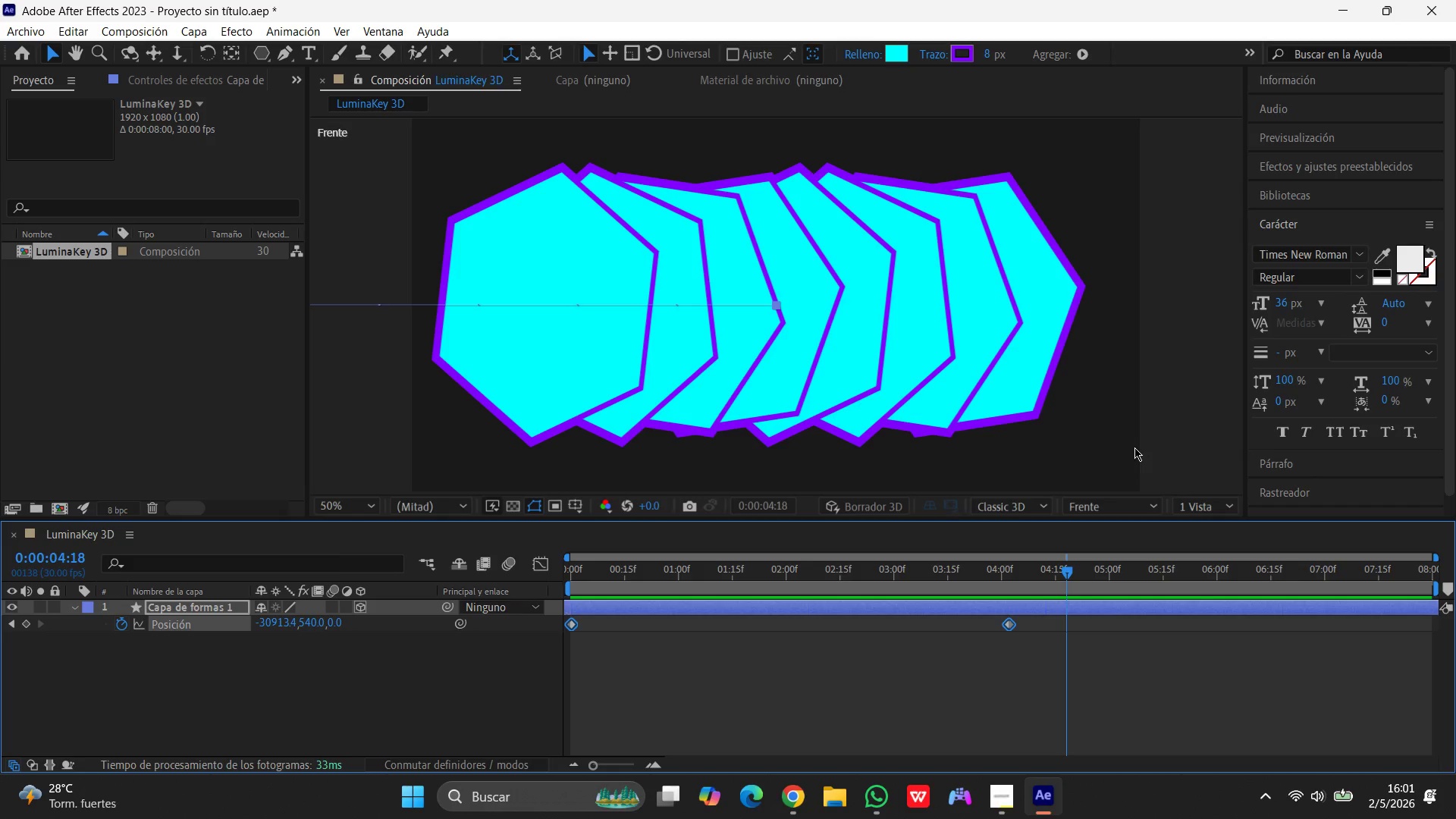 
left_click_drag(start_coordinate=[1064, 576], to_coordinate=[334, 610])
 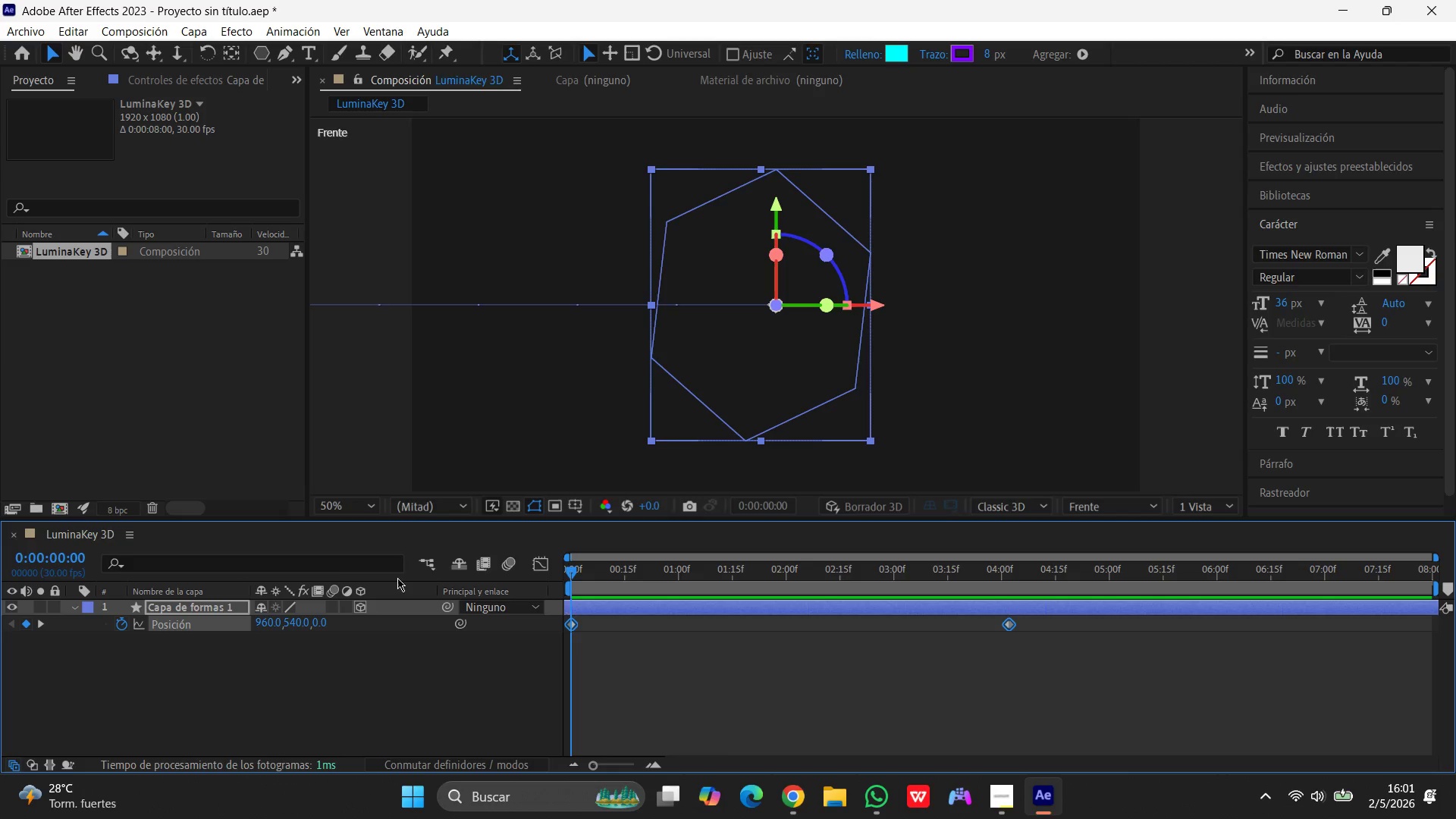 
wait(10.11)
 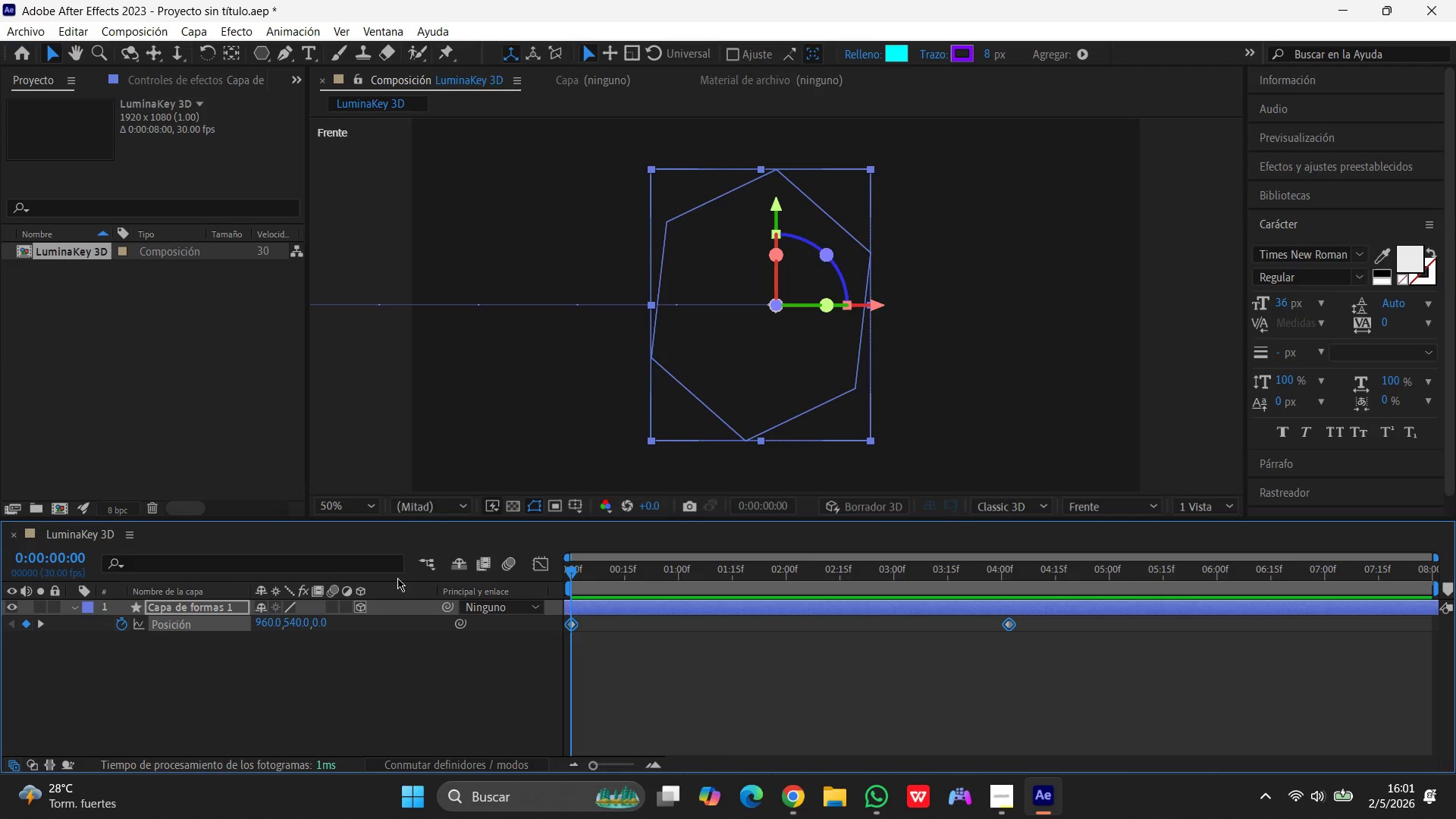 
left_click([75, 611])
 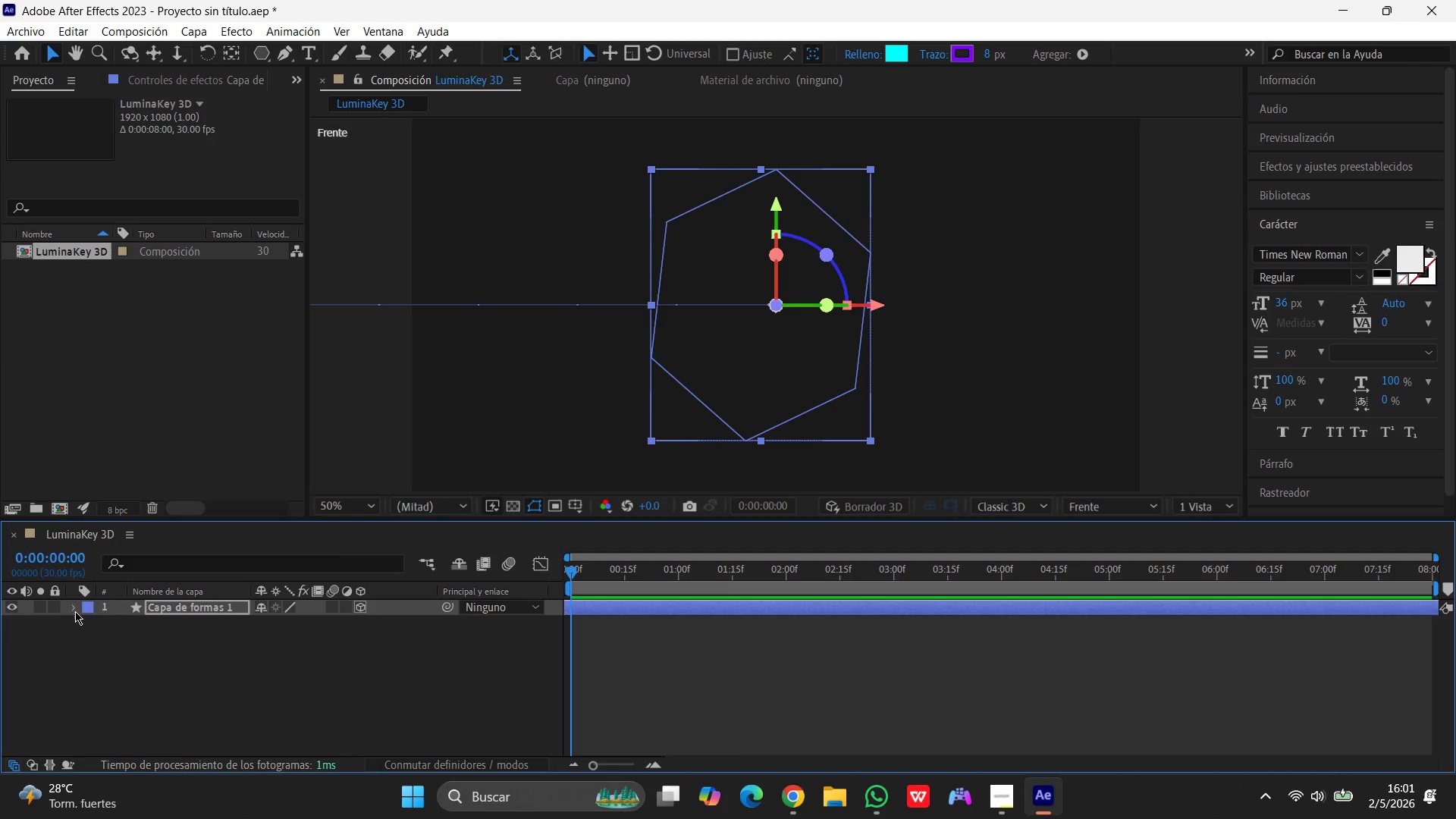 
left_click([75, 611])
 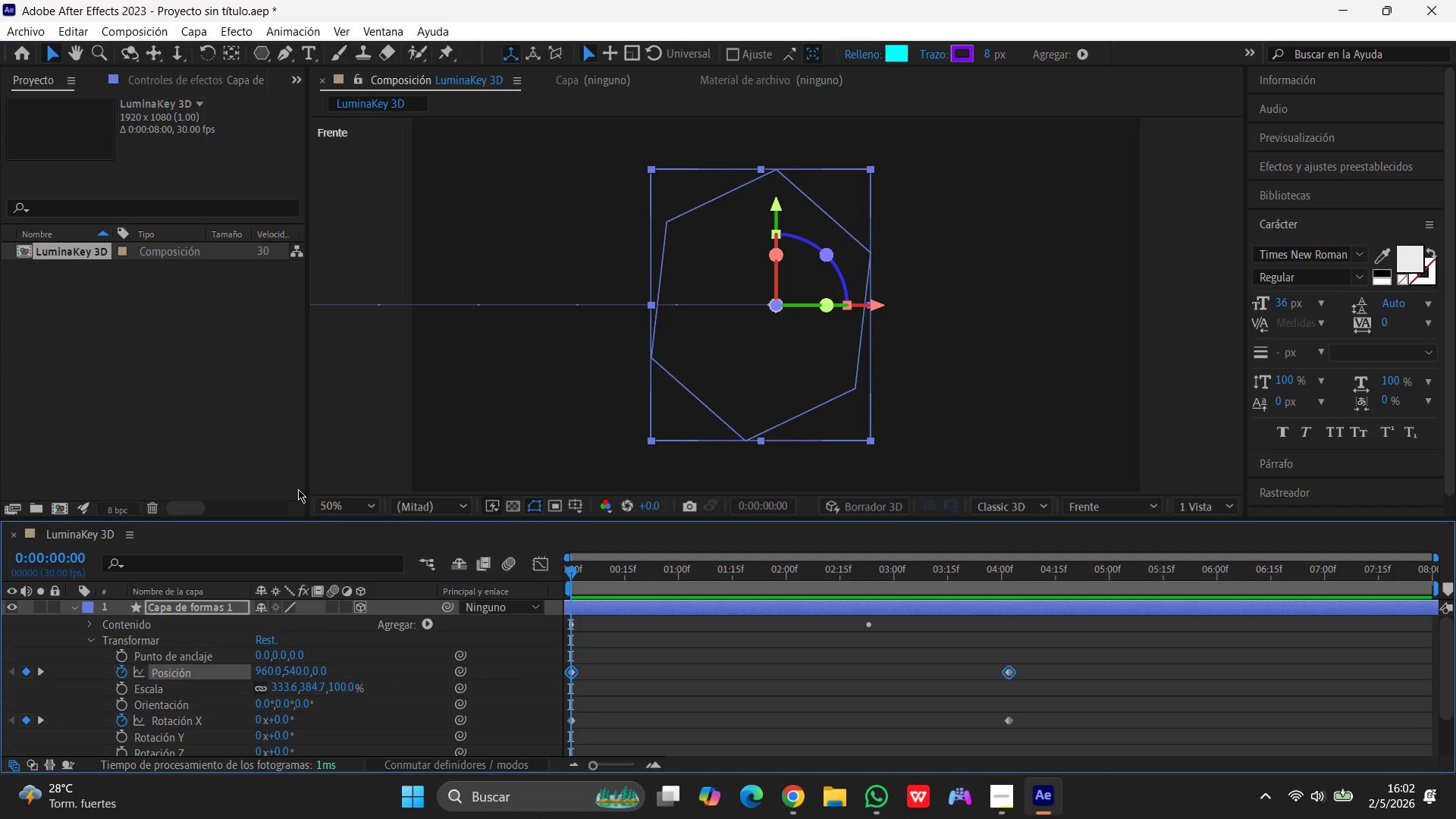 
scroll: coordinate [158, 638], scroll_direction: none, amount: 0.0
 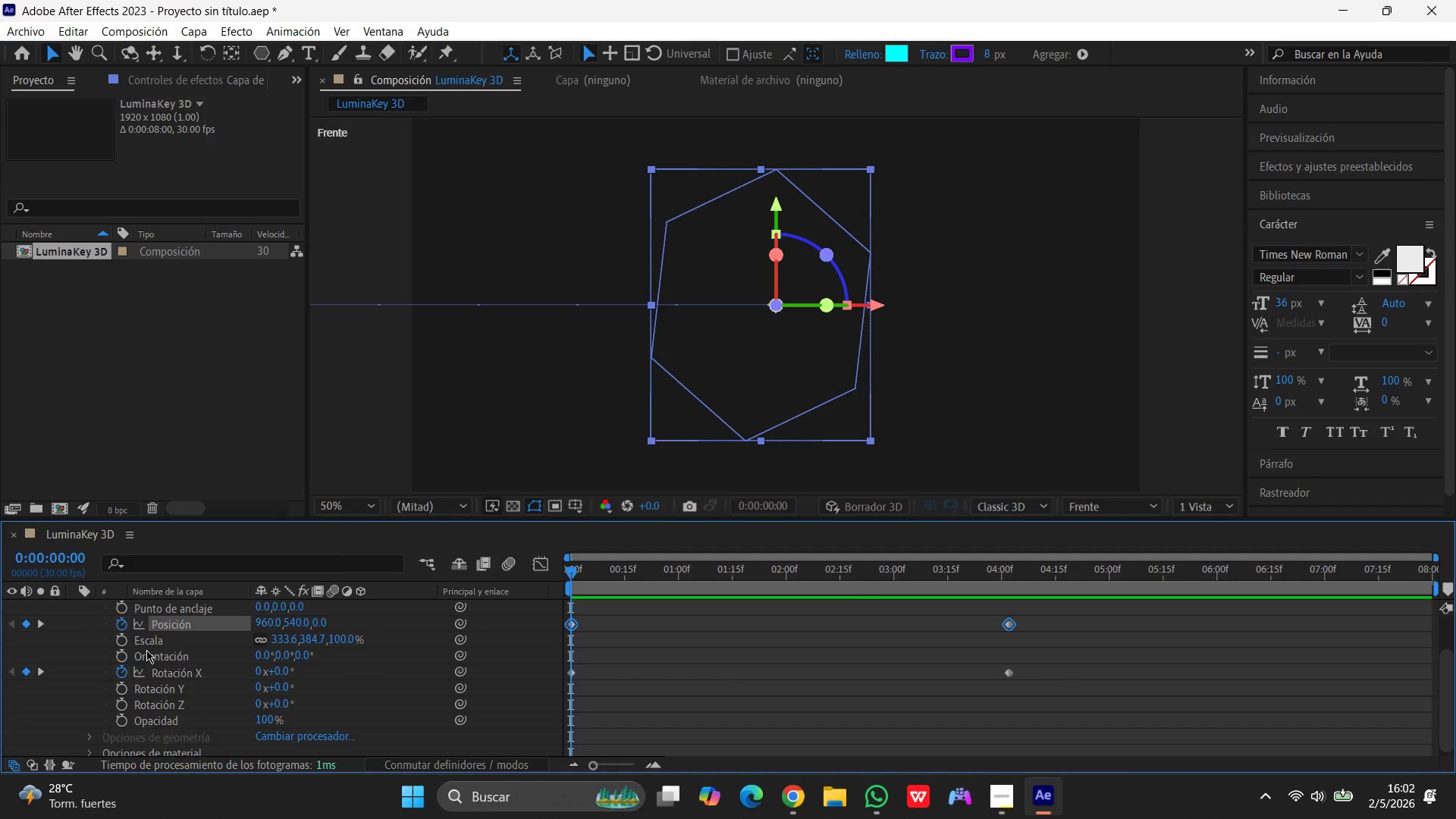 
scroll: coordinate [146, 650], scroll_direction: up, amount: 4.0
 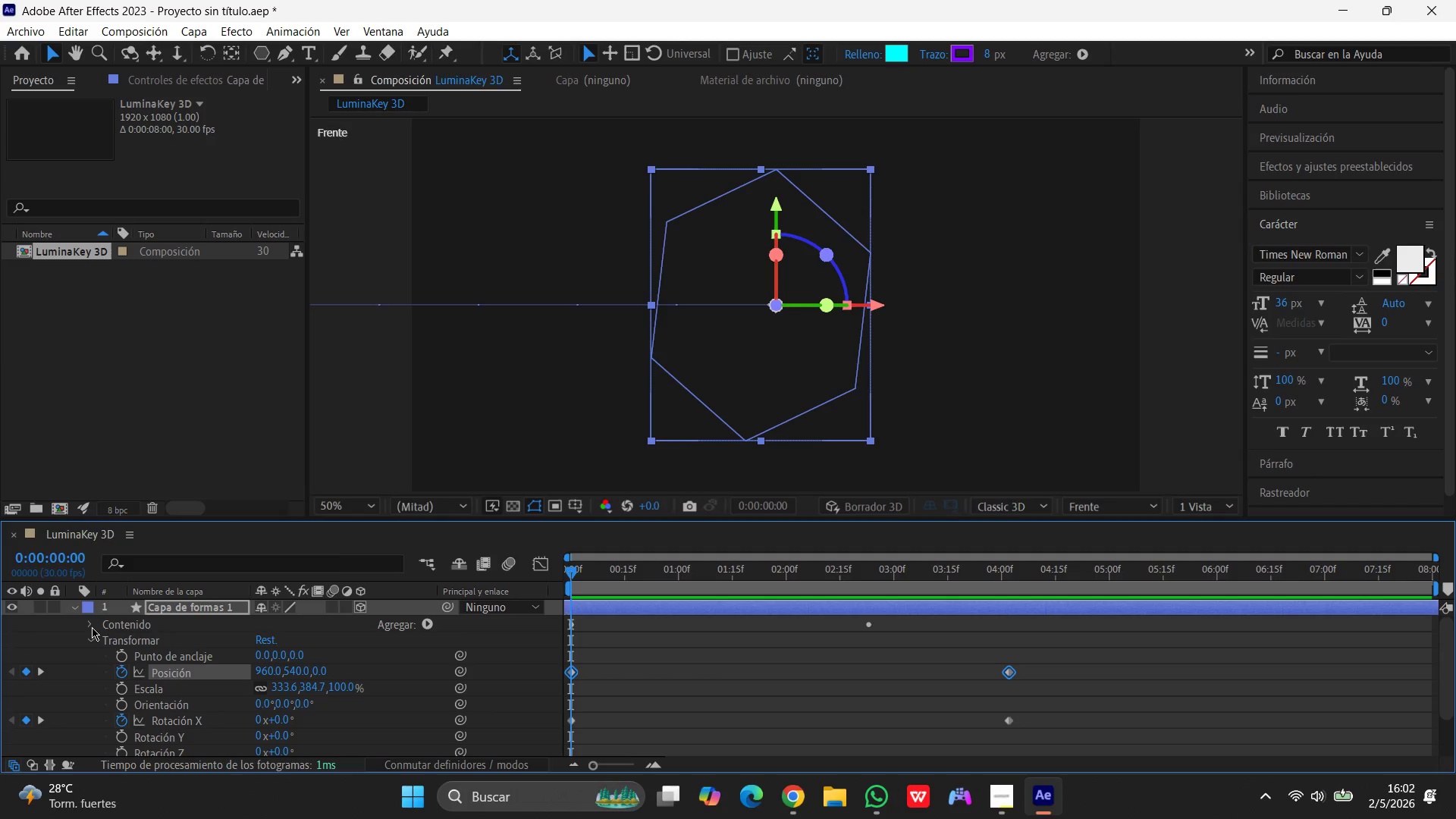 
left_click([91, 626])
 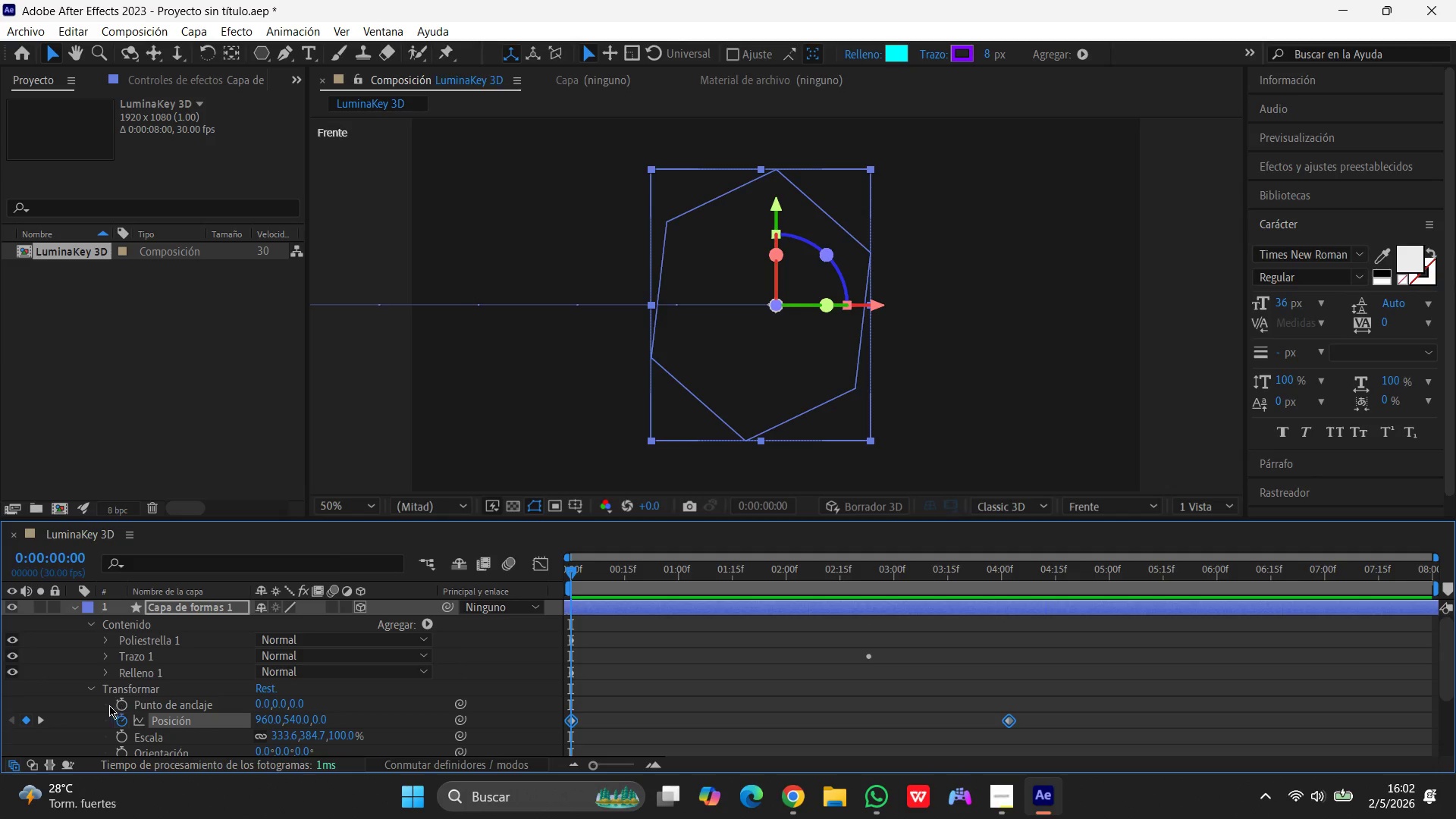 
scroll: coordinate [93, 689], scroll_direction: down, amount: 4.0
 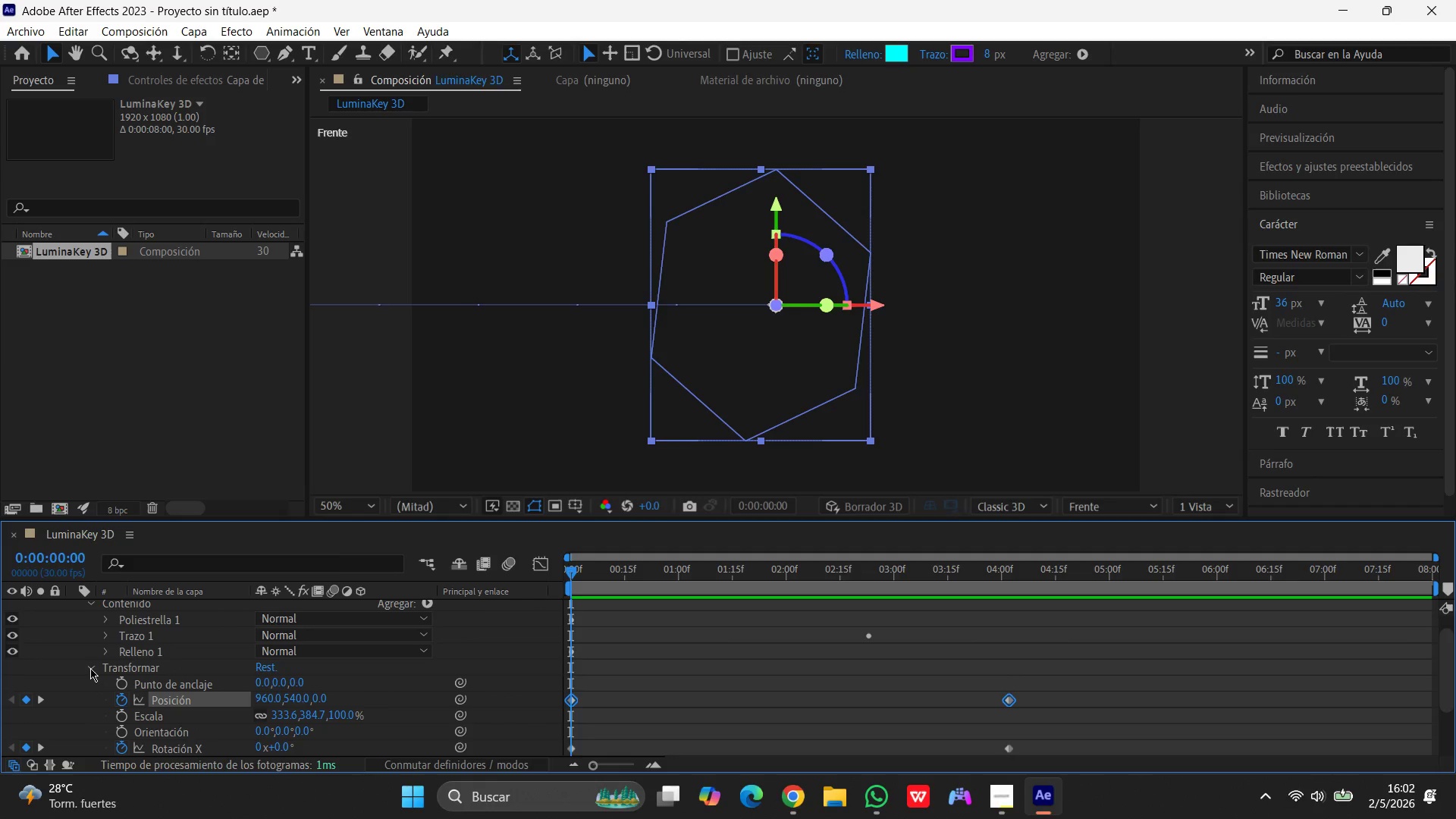 
left_click([90, 668])
 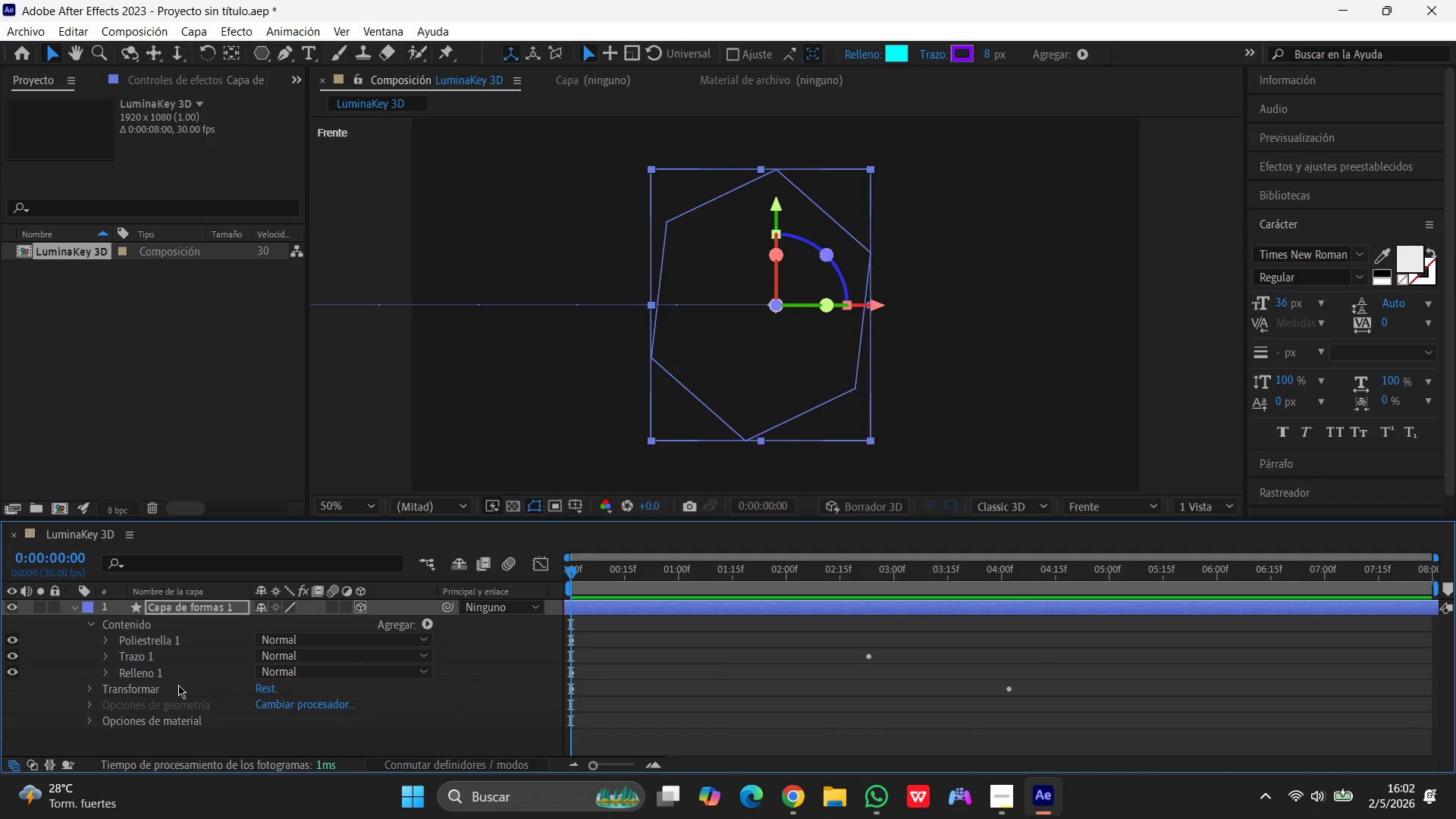 
scroll: coordinate [140, 654], scroll_direction: up, amount: 3.0
 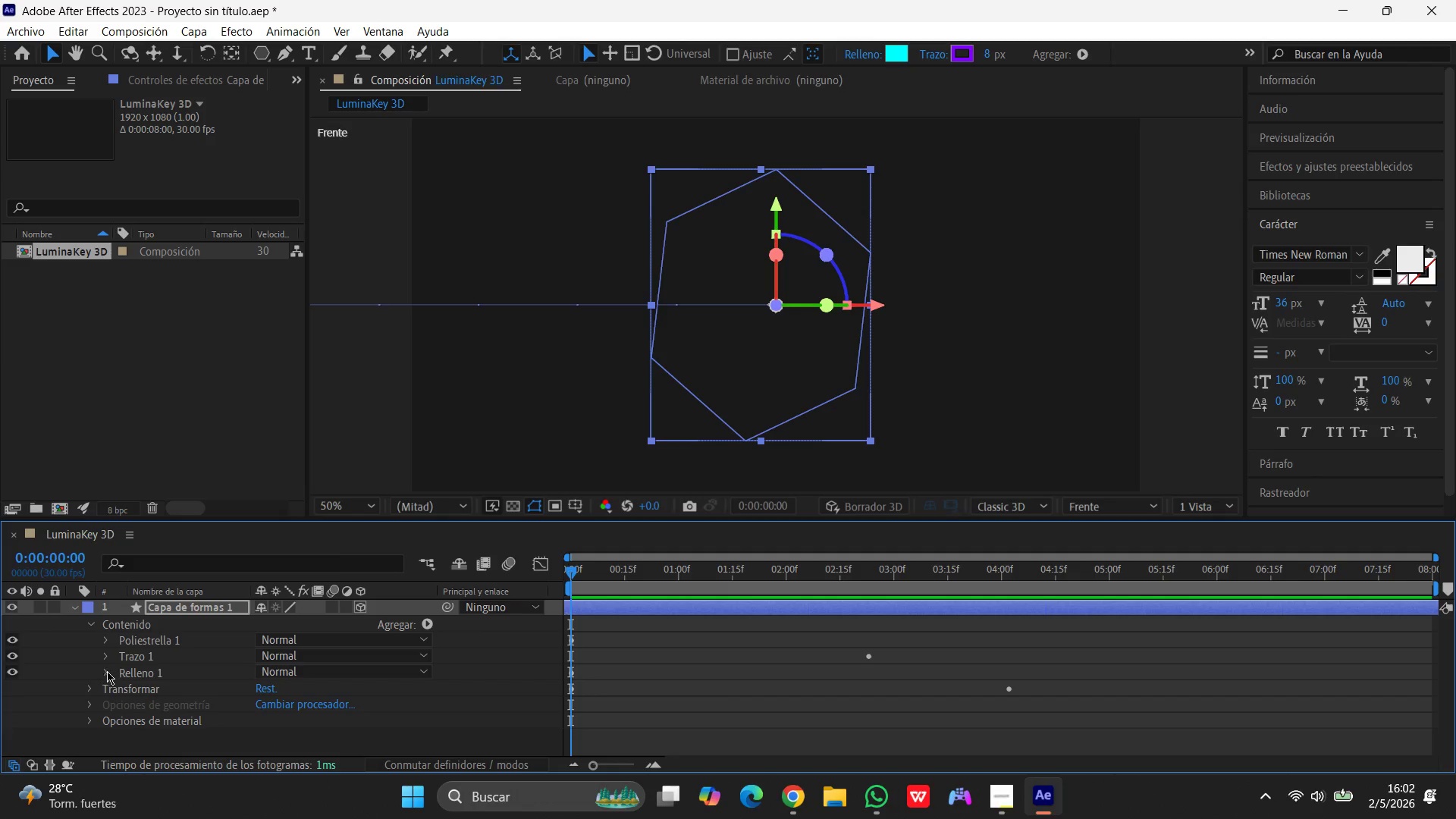 
left_click([94, 626])
 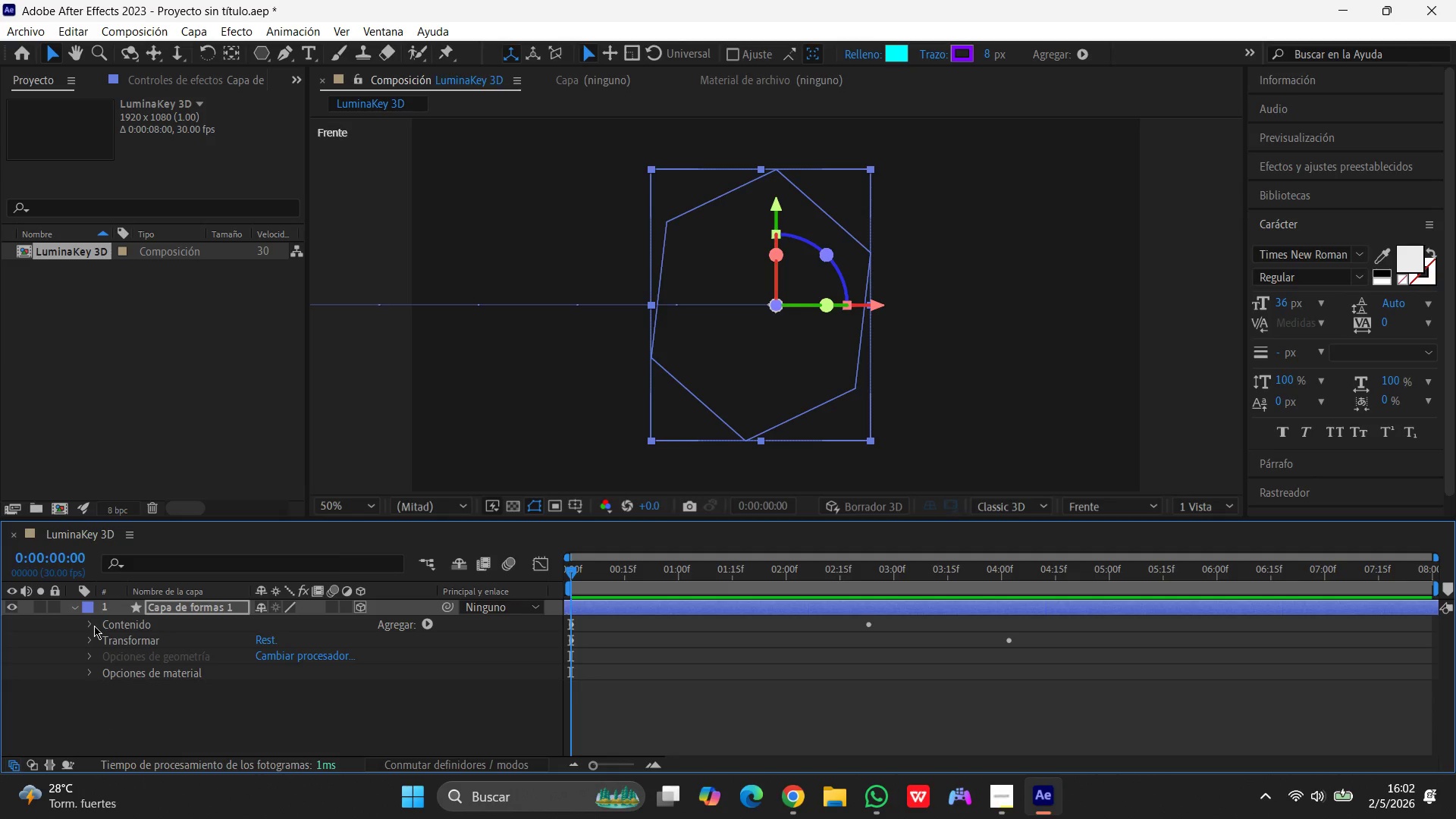 
left_click([94, 626])
 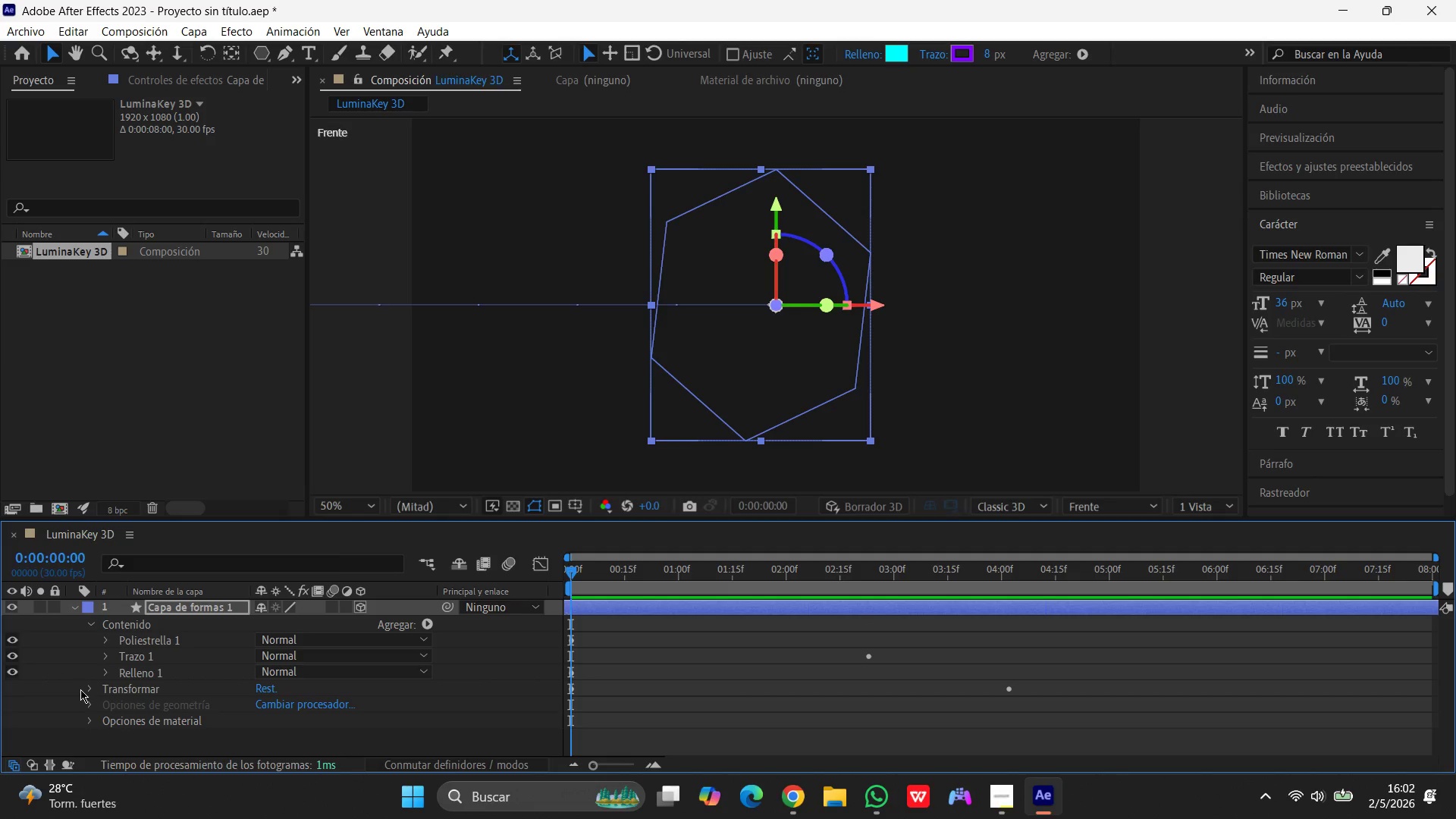 
left_click([93, 689])
 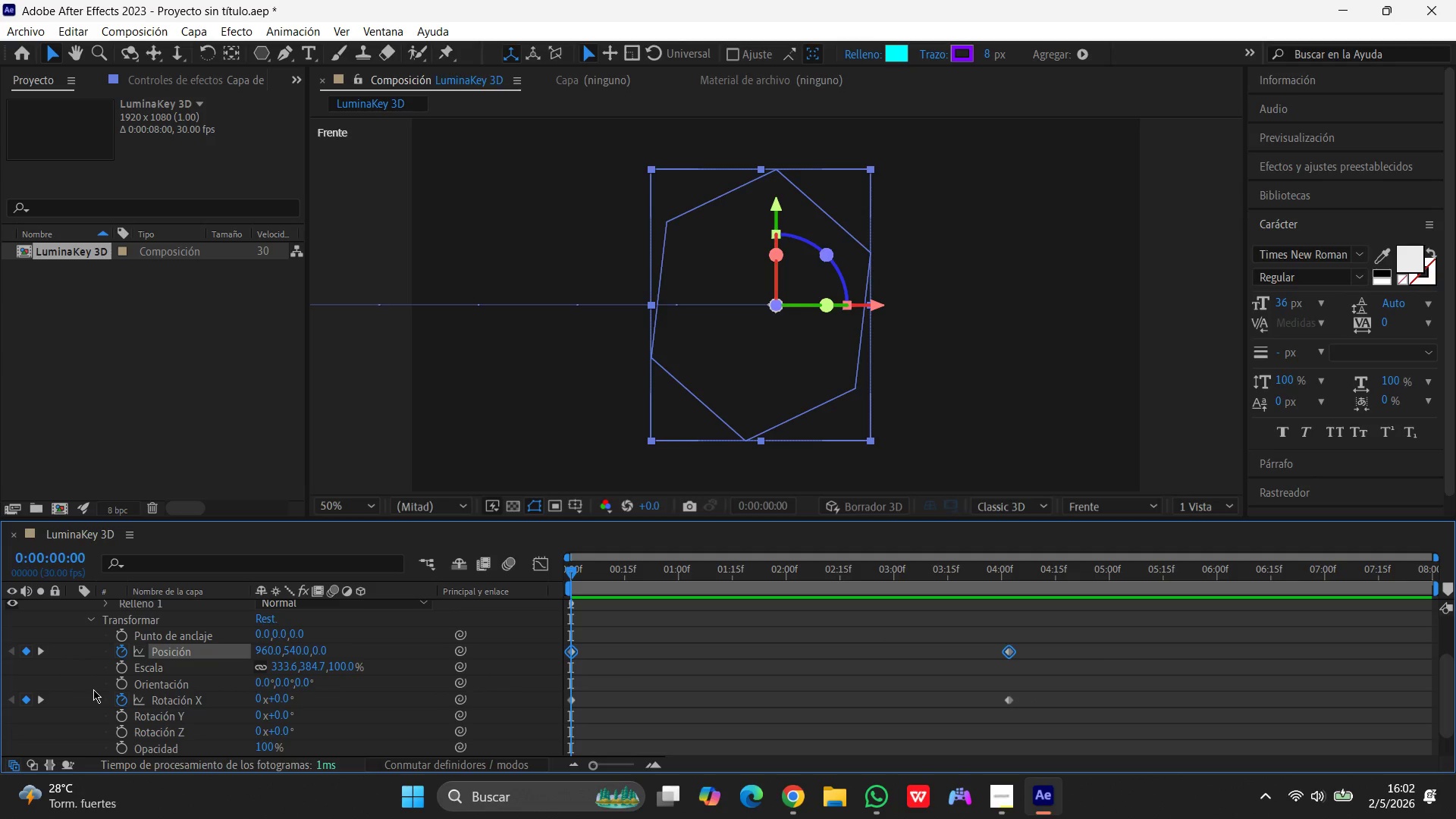 
scroll: coordinate [93, 689], scroll_direction: down, amount: 4.0
 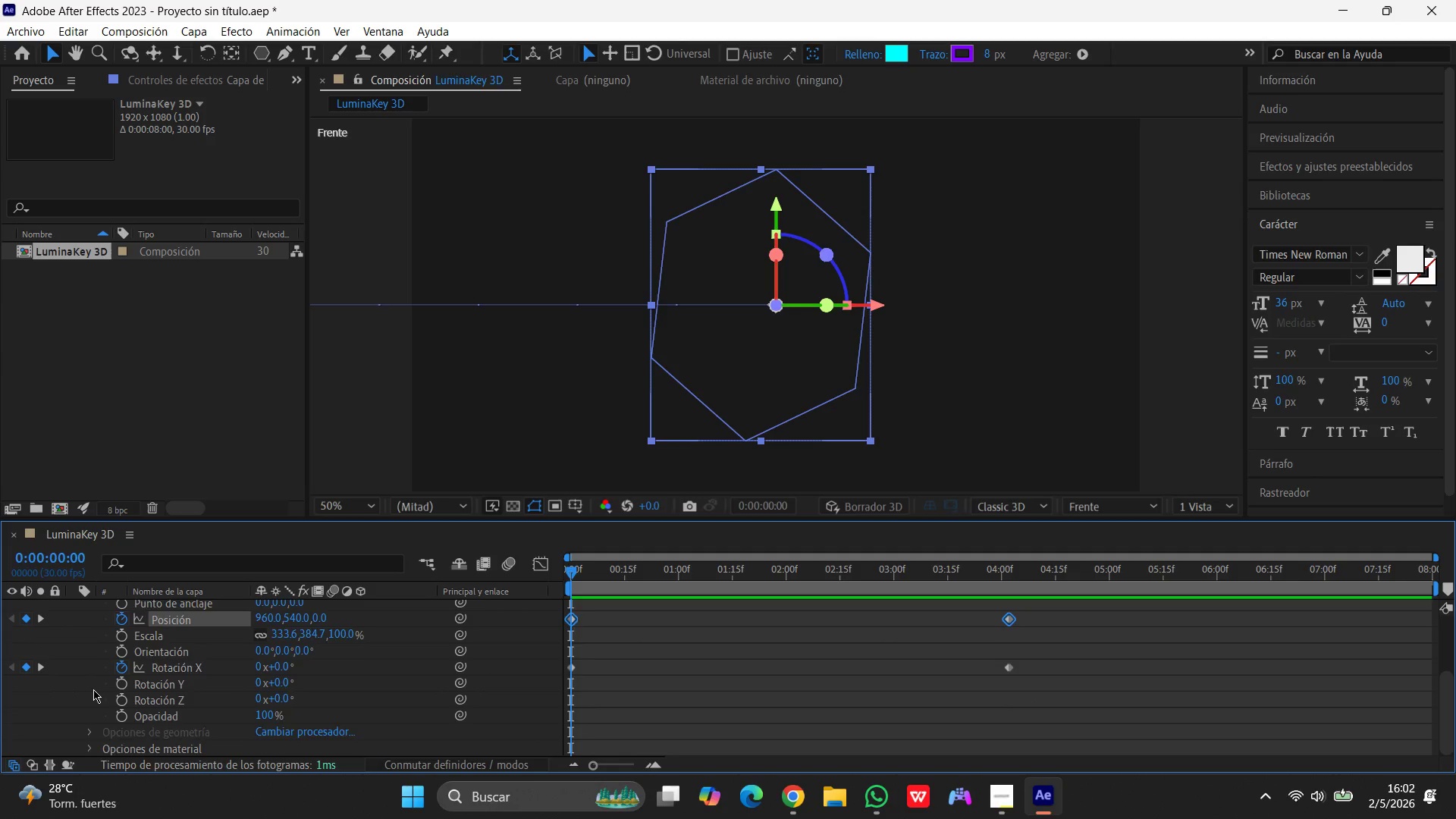 
scroll: coordinate [93, 689], scroll_direction: up, amount: 8.0
 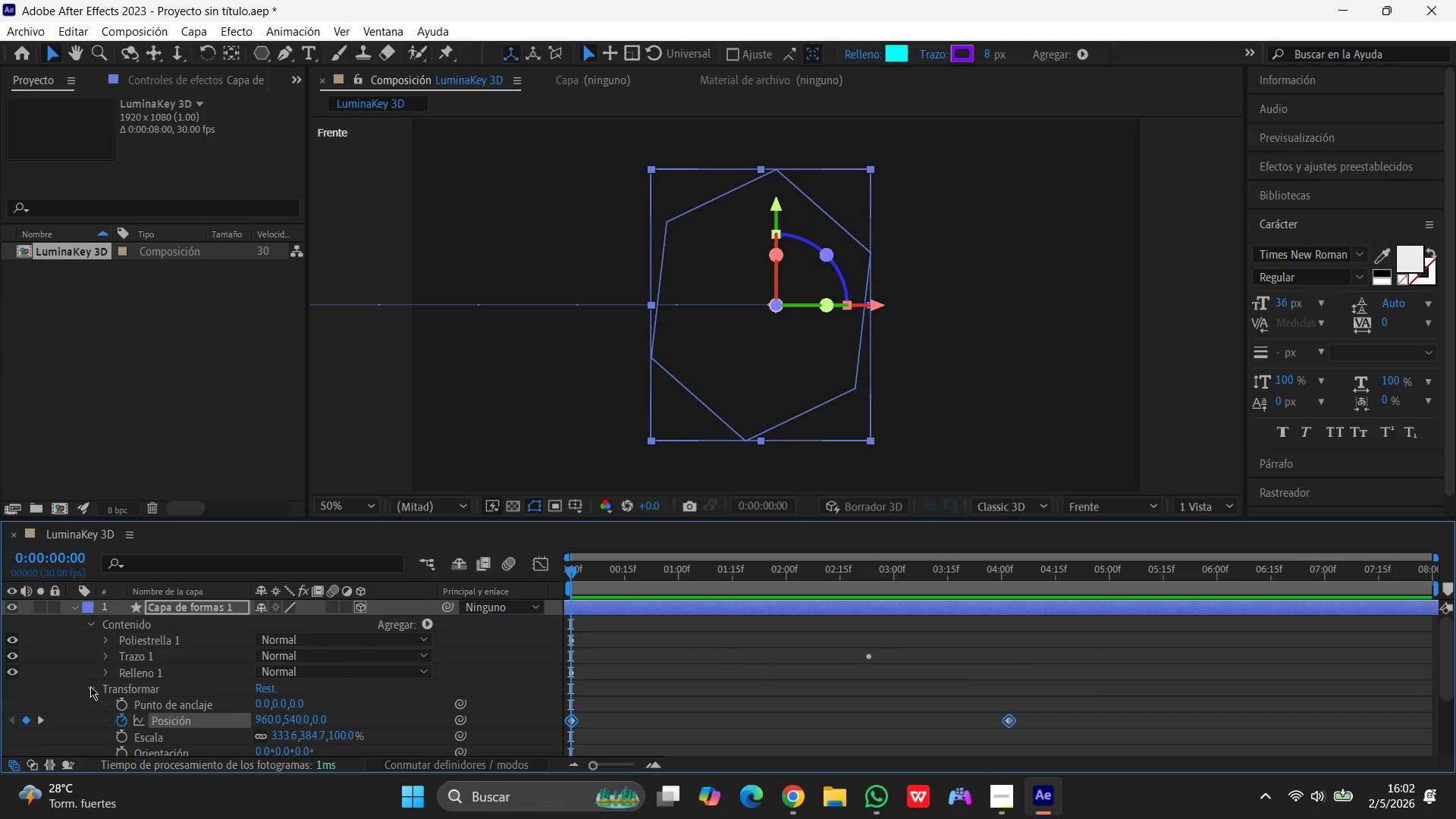 
left_click([90, 686])
 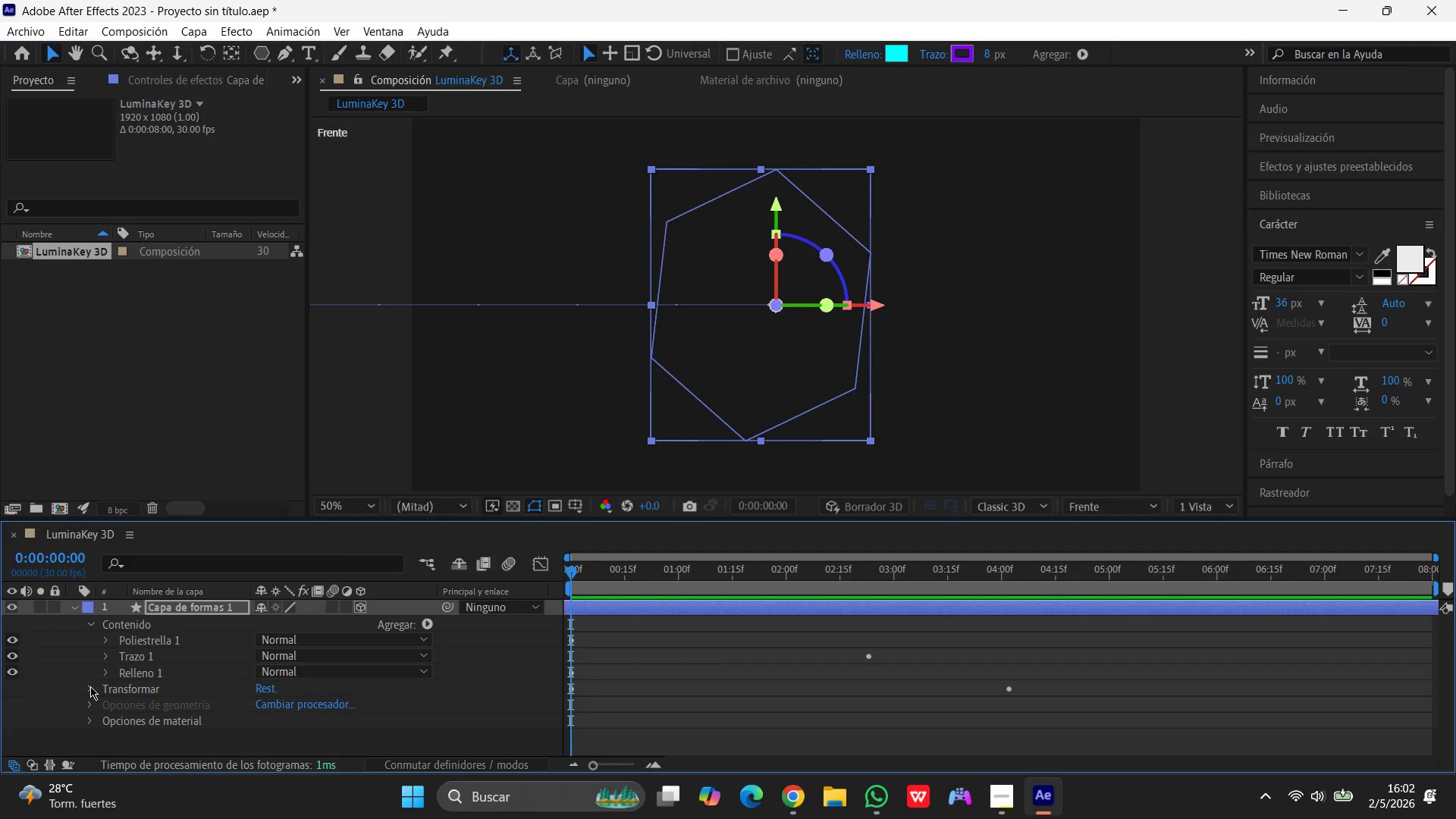 
wait(29.89)
 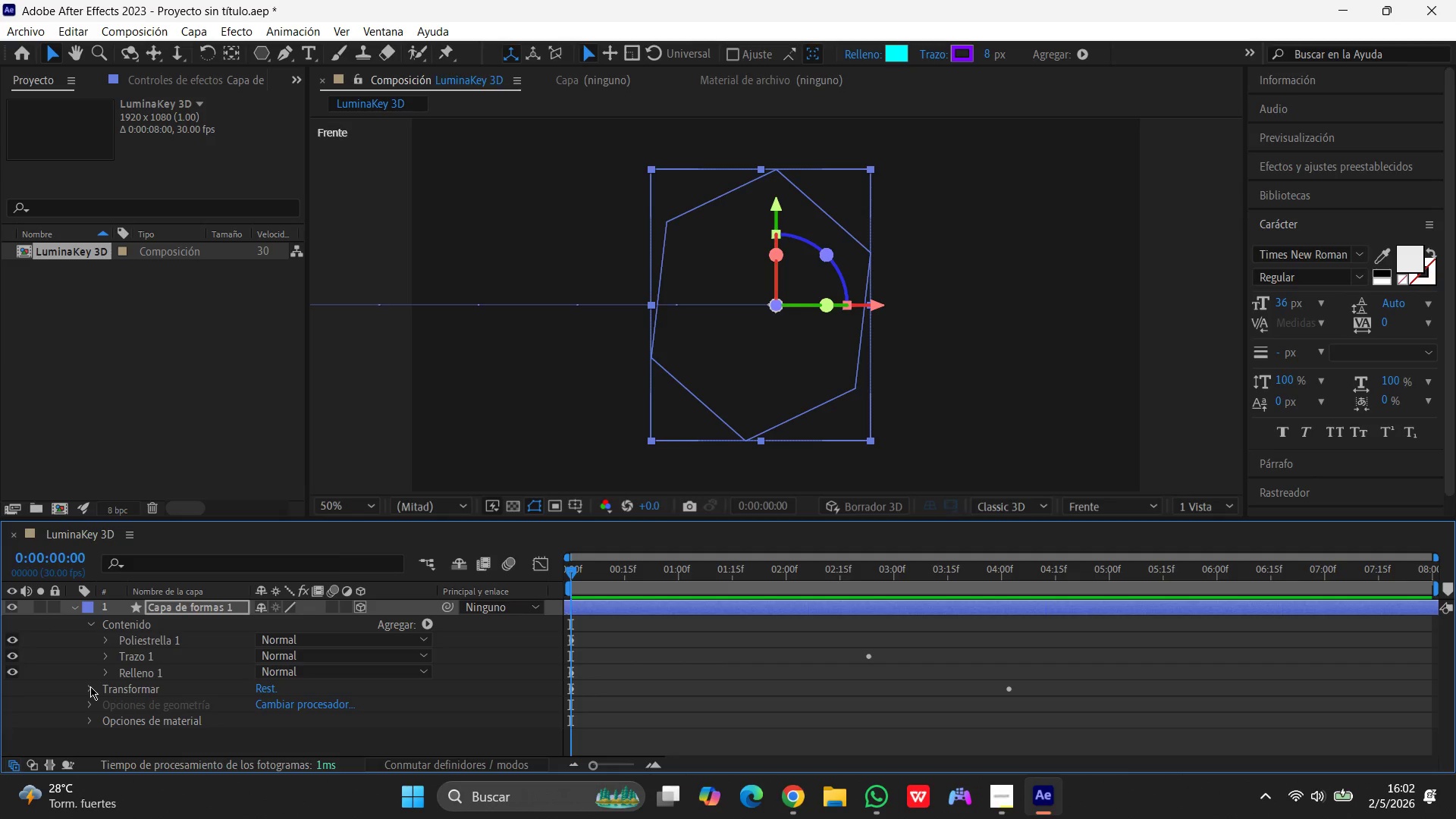 
left_click([125, 623])
 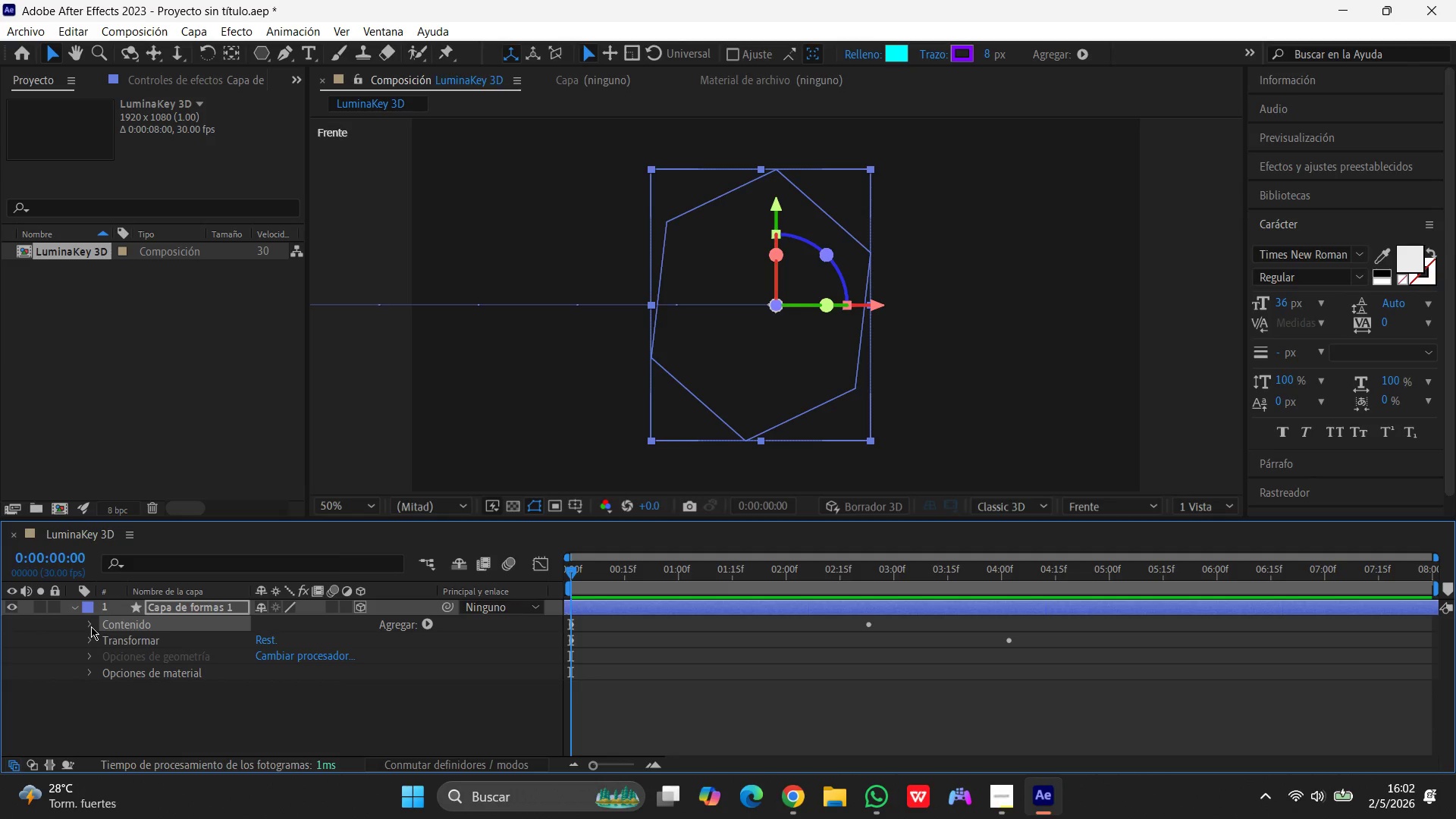 
left_click([91, 626])
 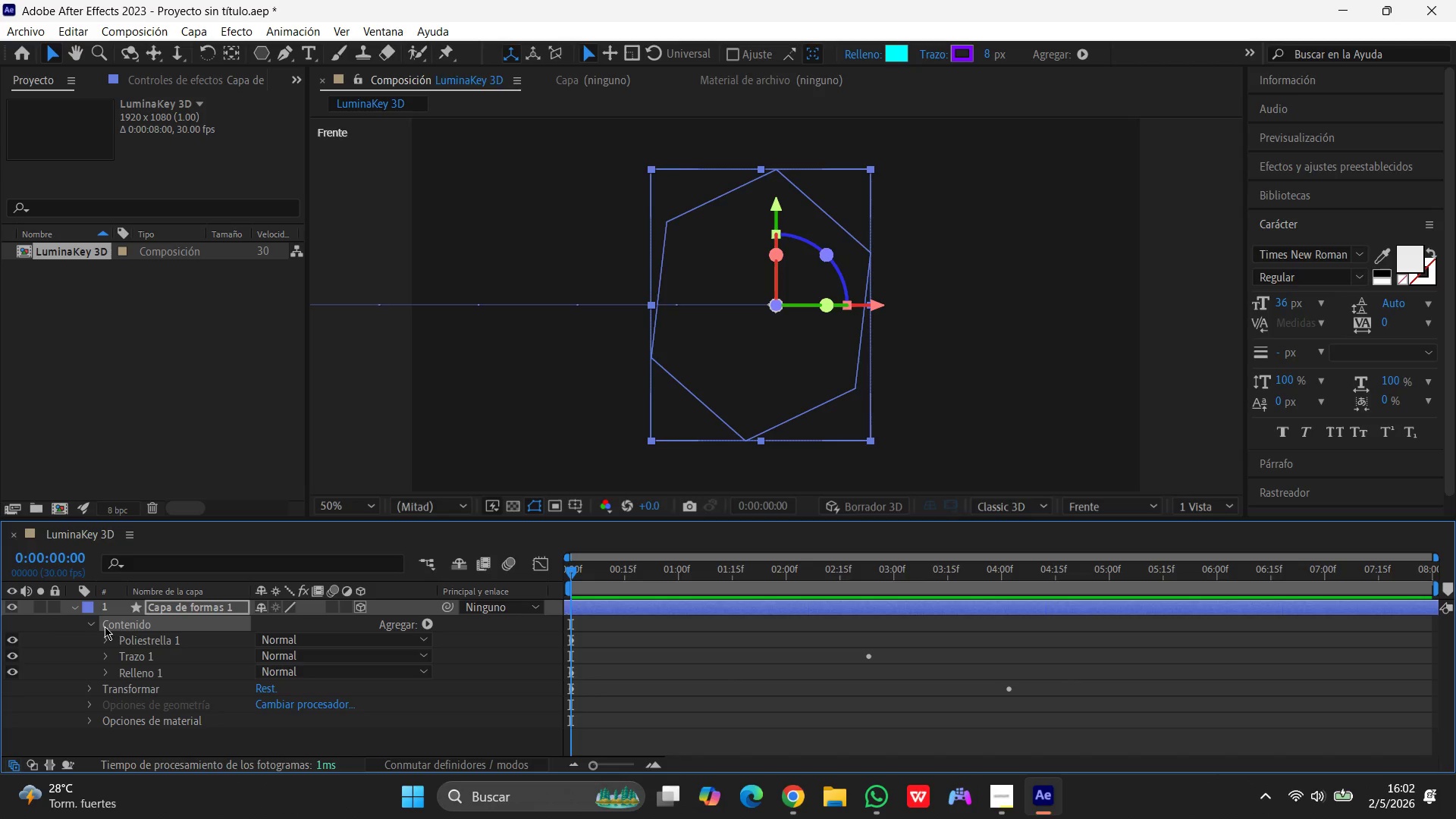 
wait(7.17)
 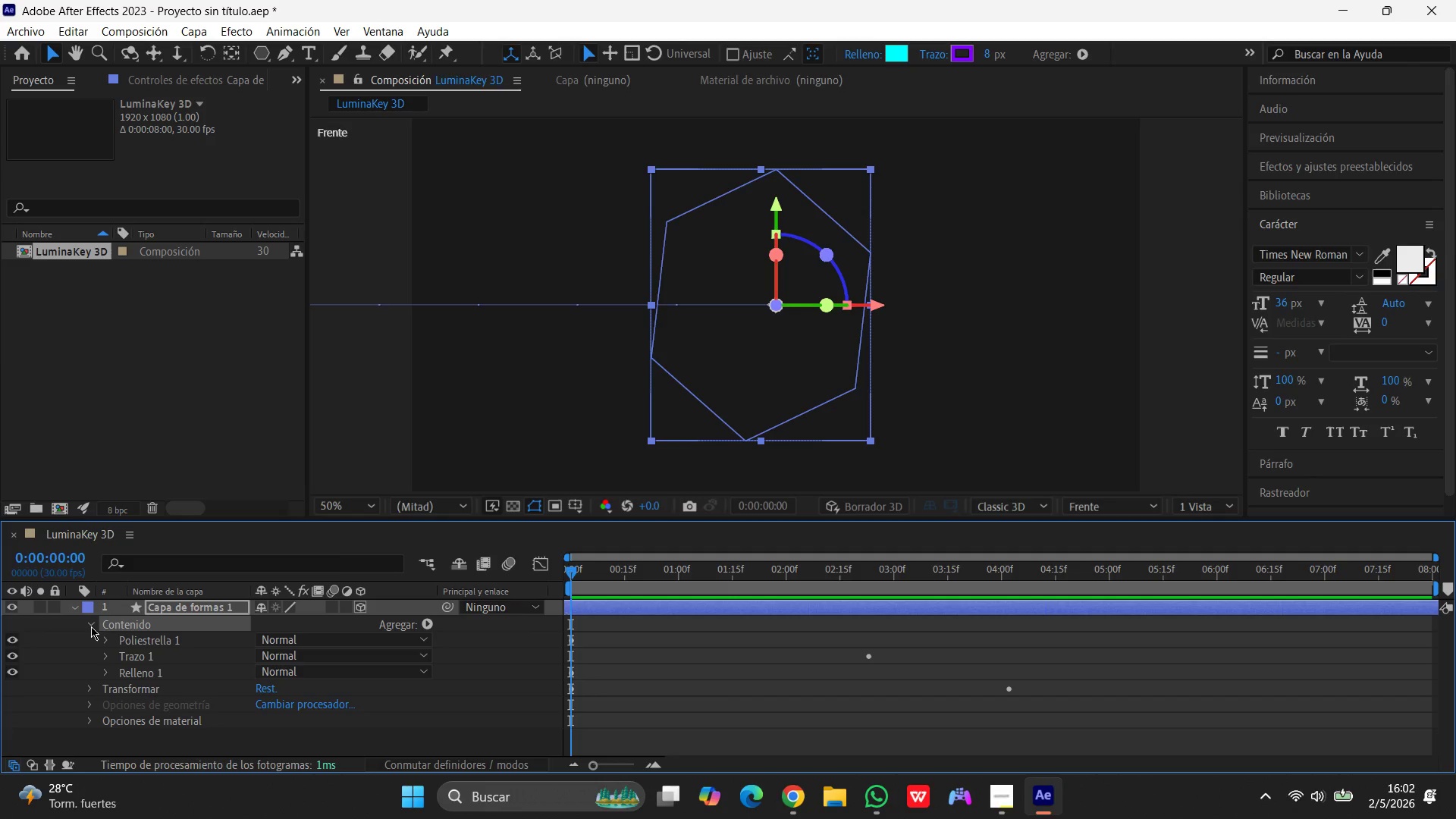 
left_click([422, 623])
 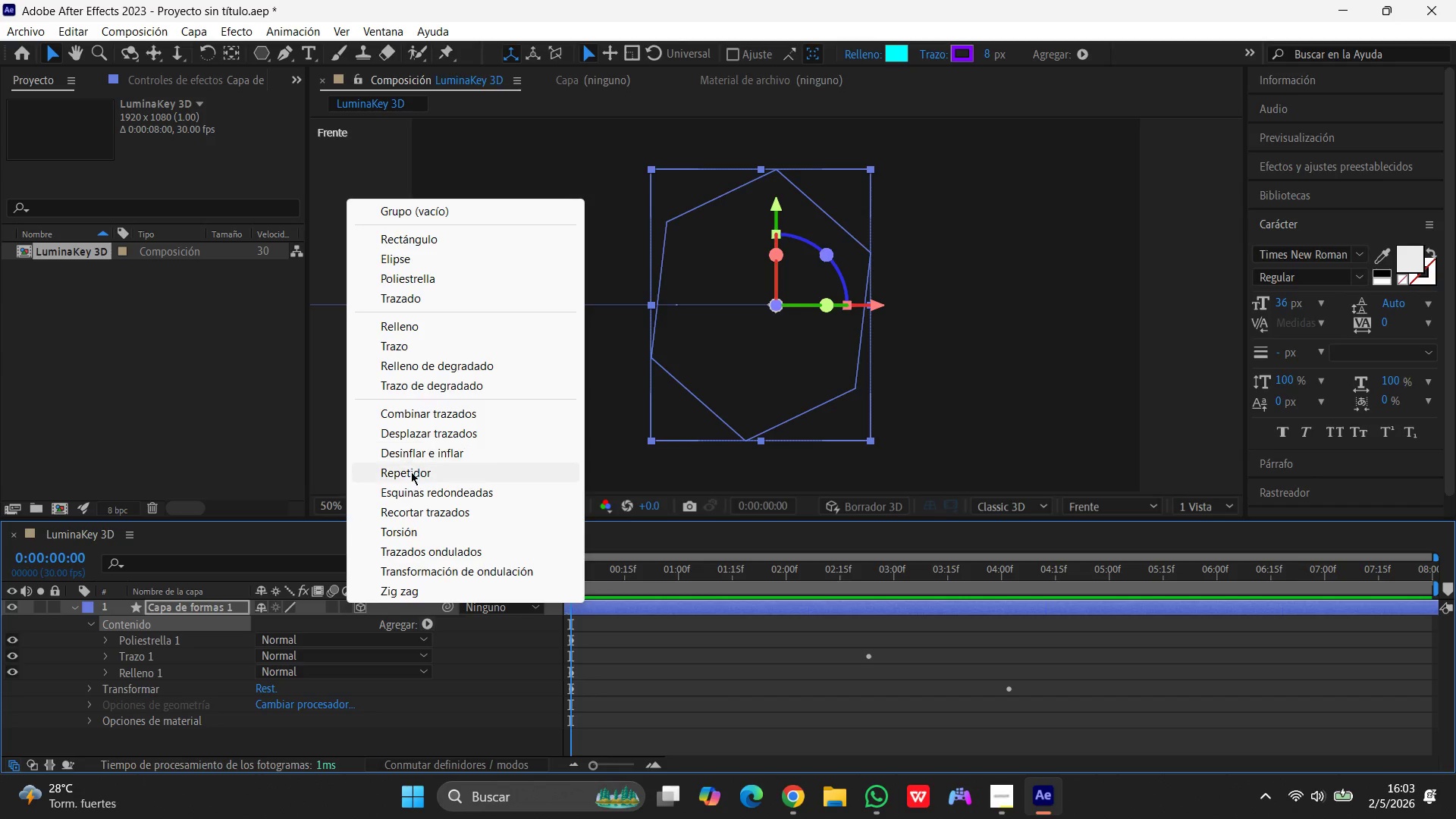 
left_click([412, 474])
 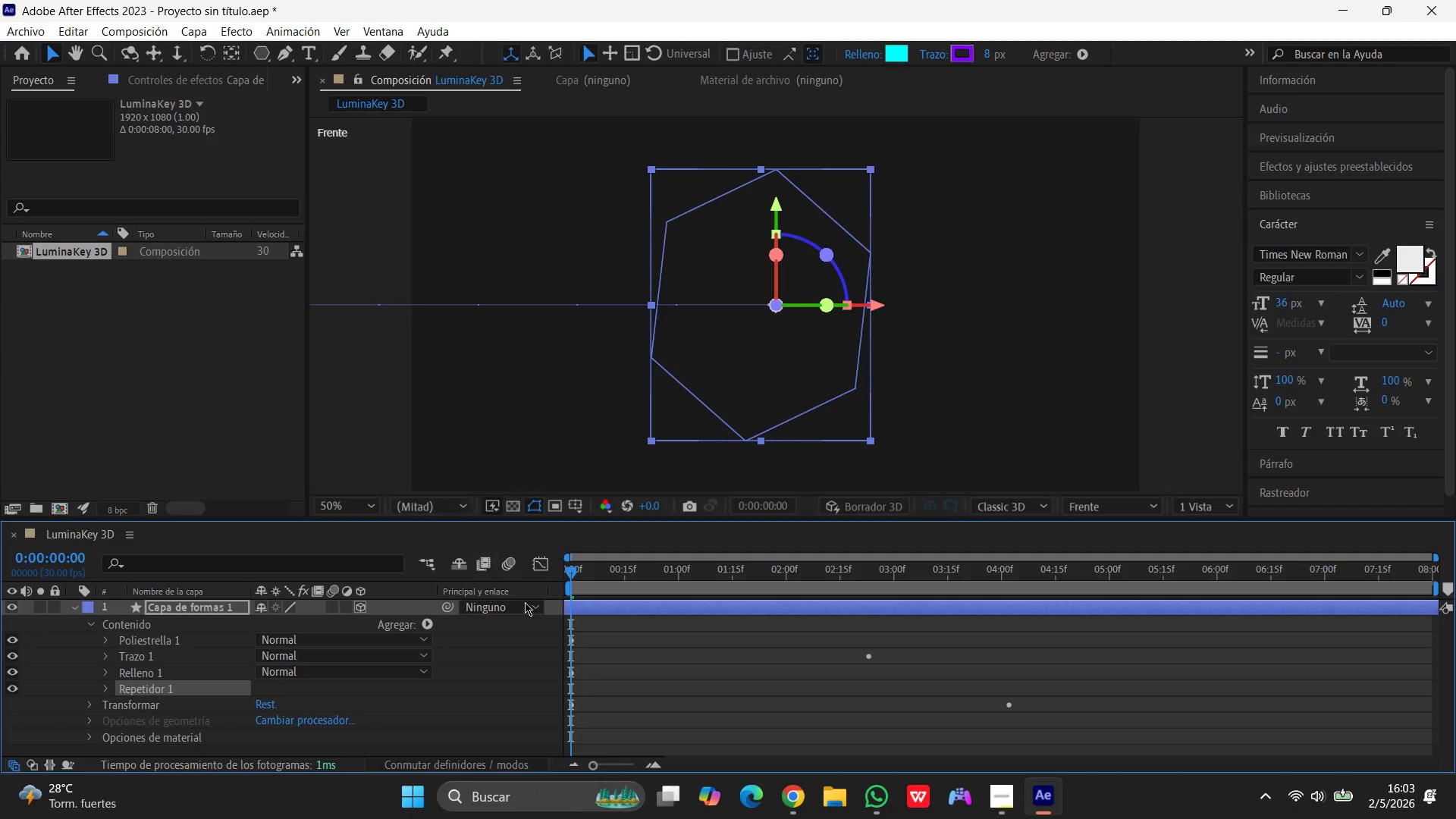 
wait(8.24)
 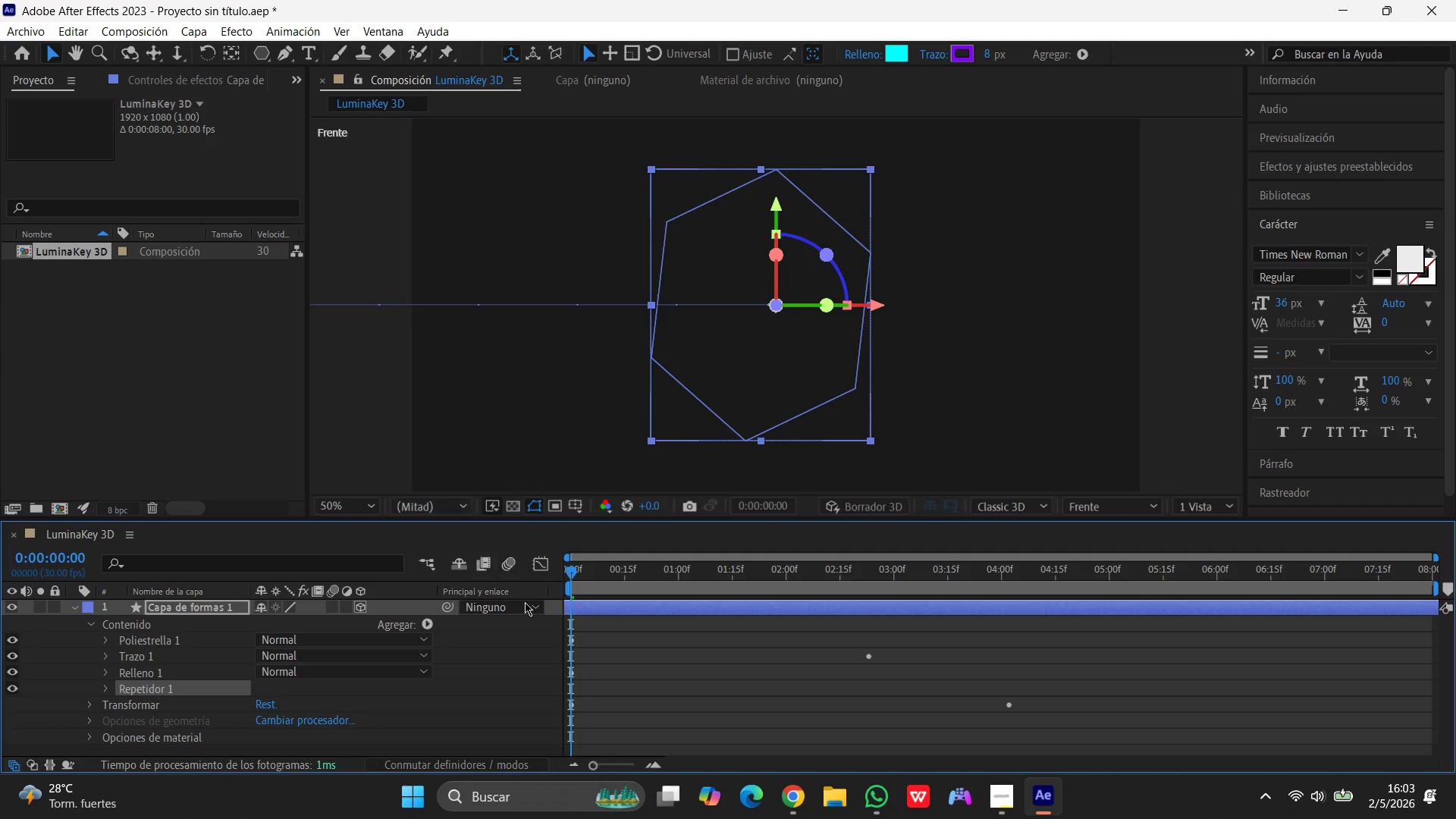 
left_click([108, 686])
 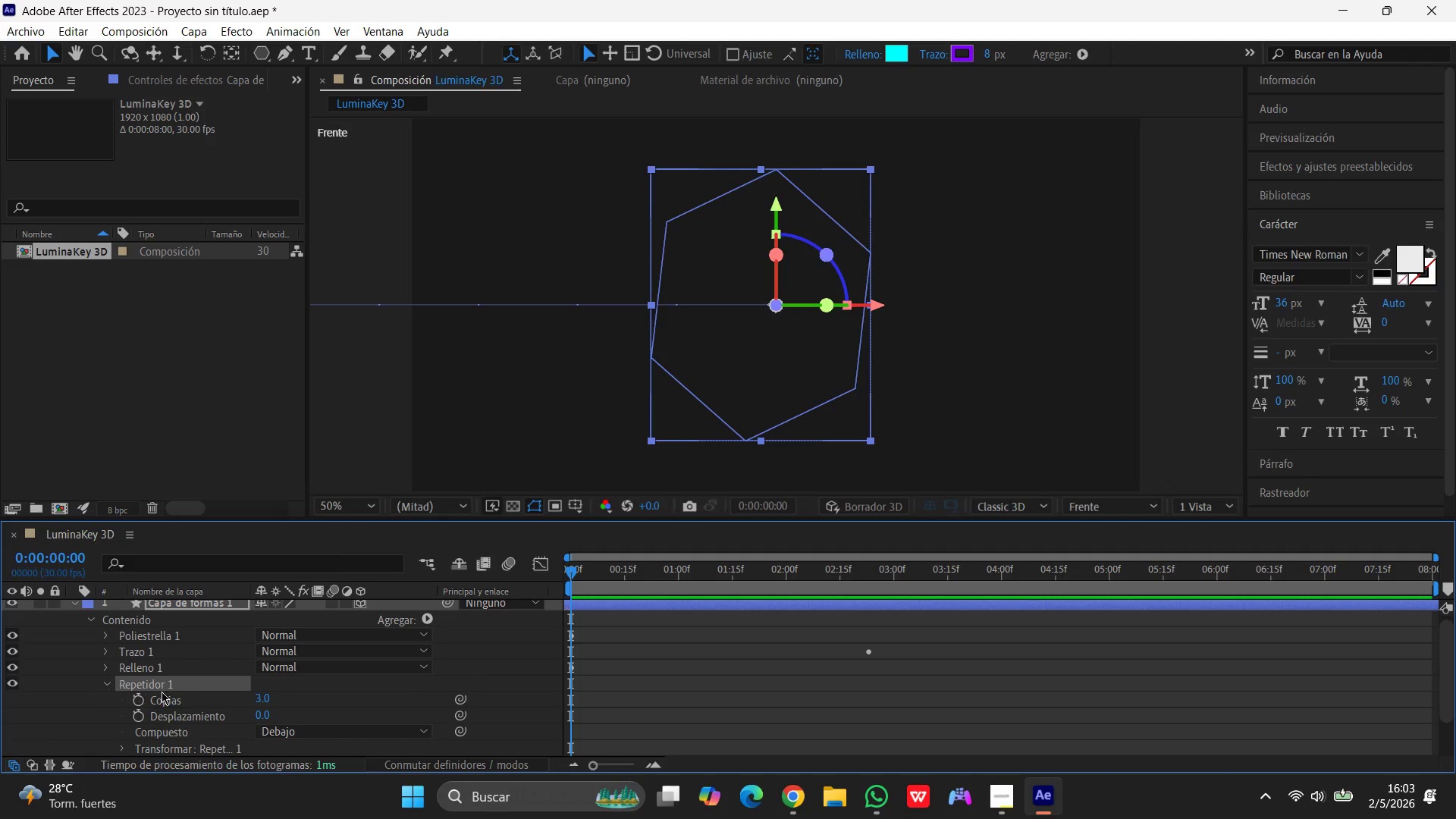 
wait(5.61)
 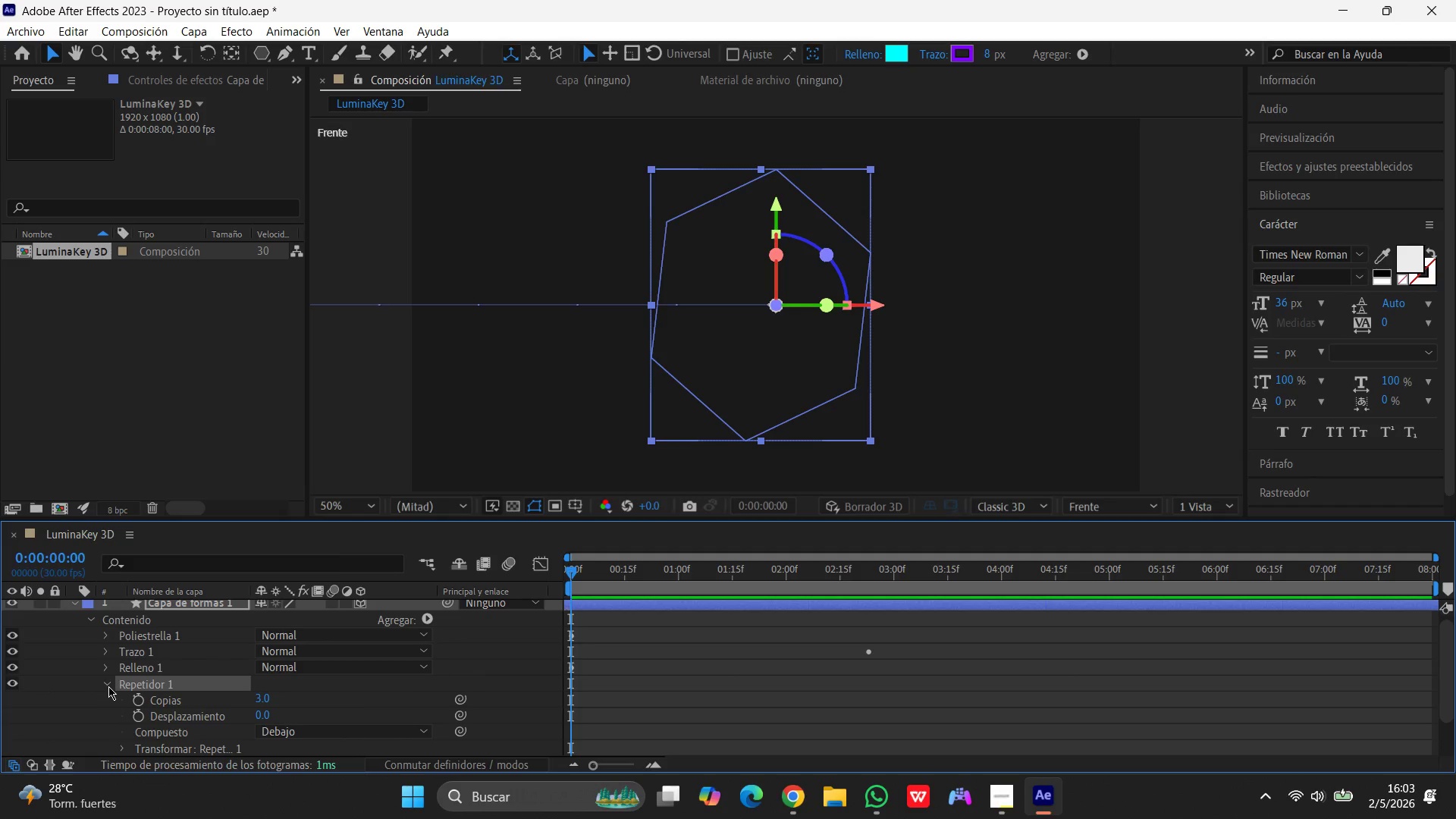 
left_click([259, 698])
 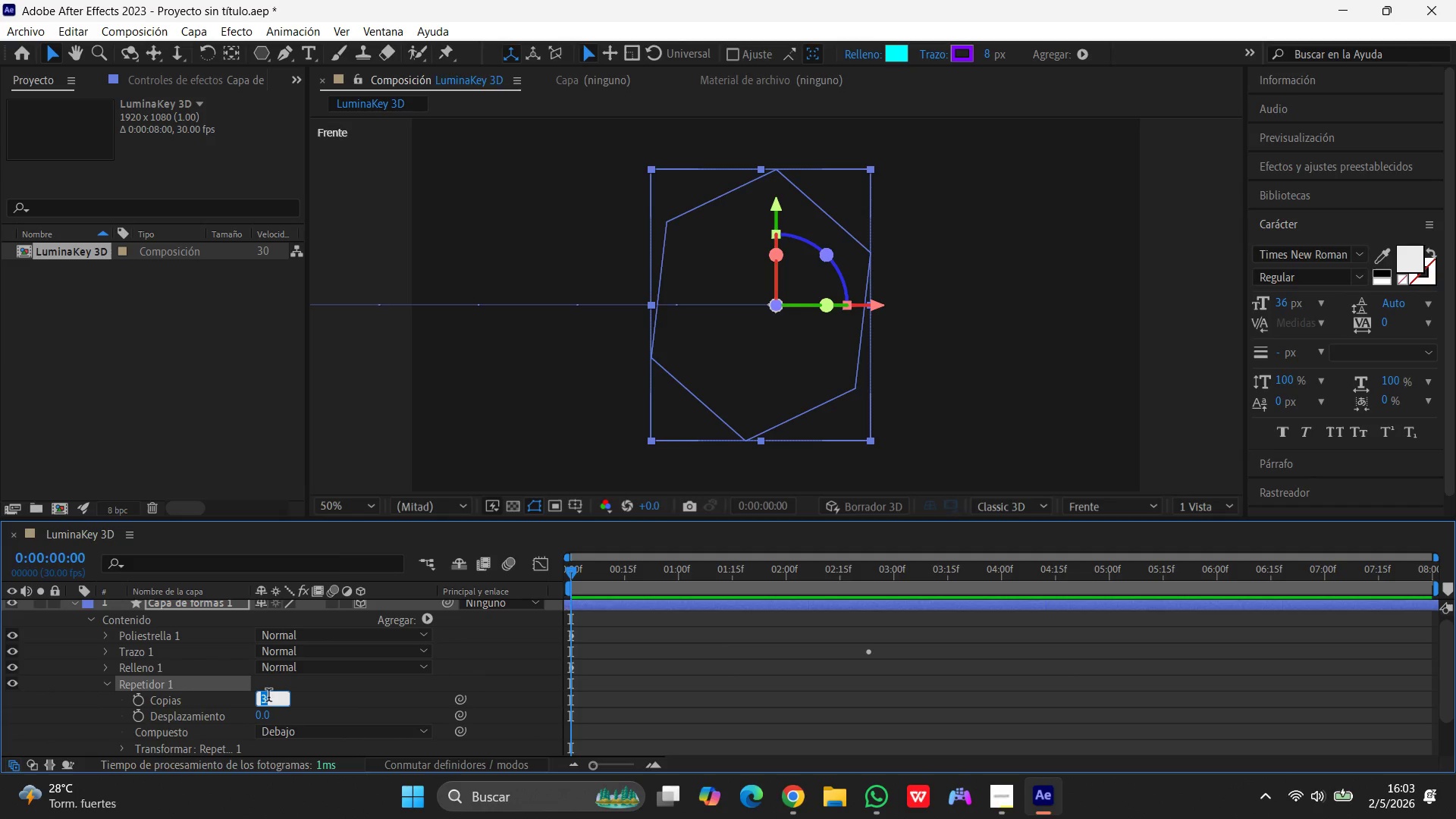 
key(Numpad8)
 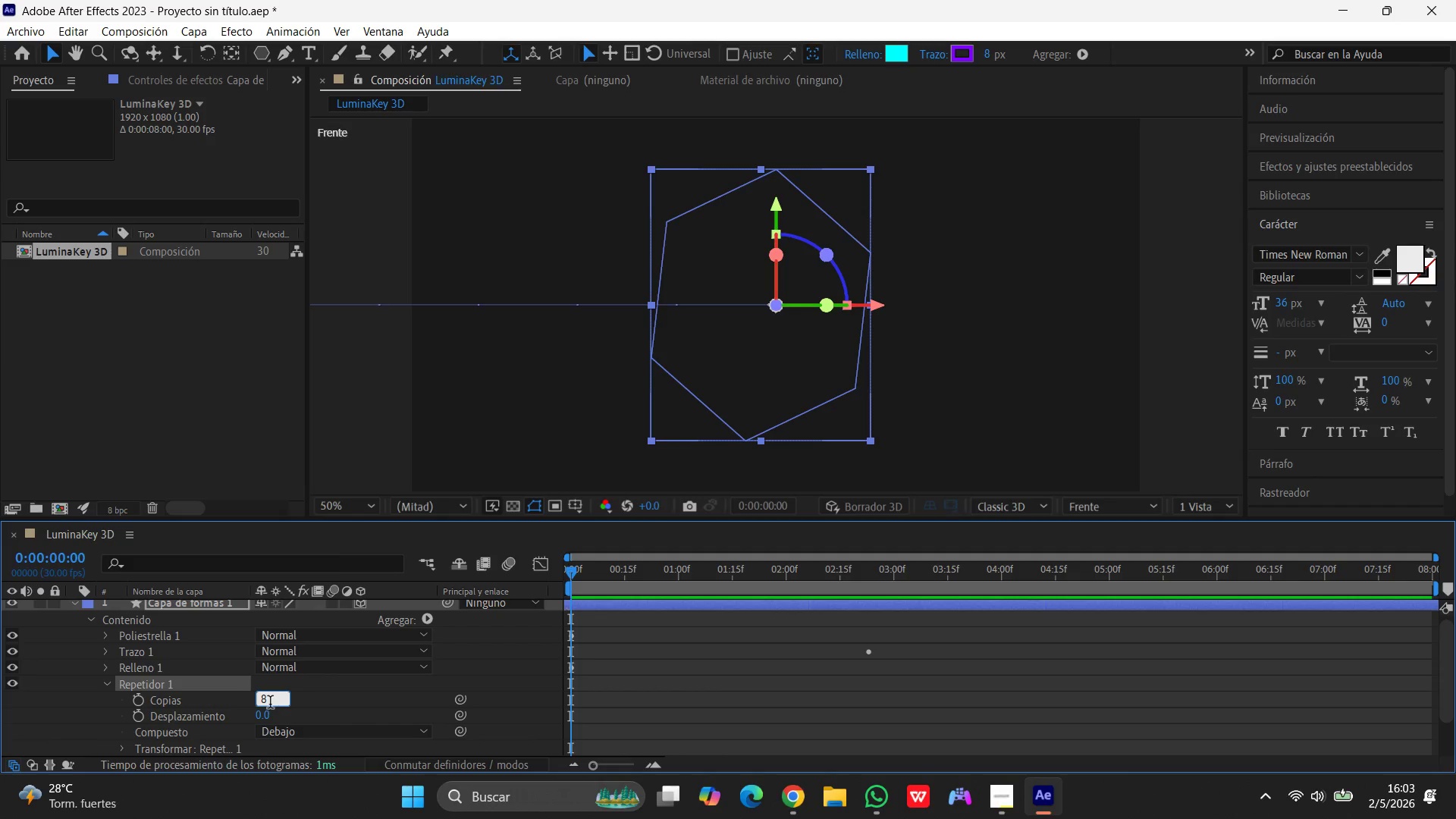 
left_click([264, 714])
 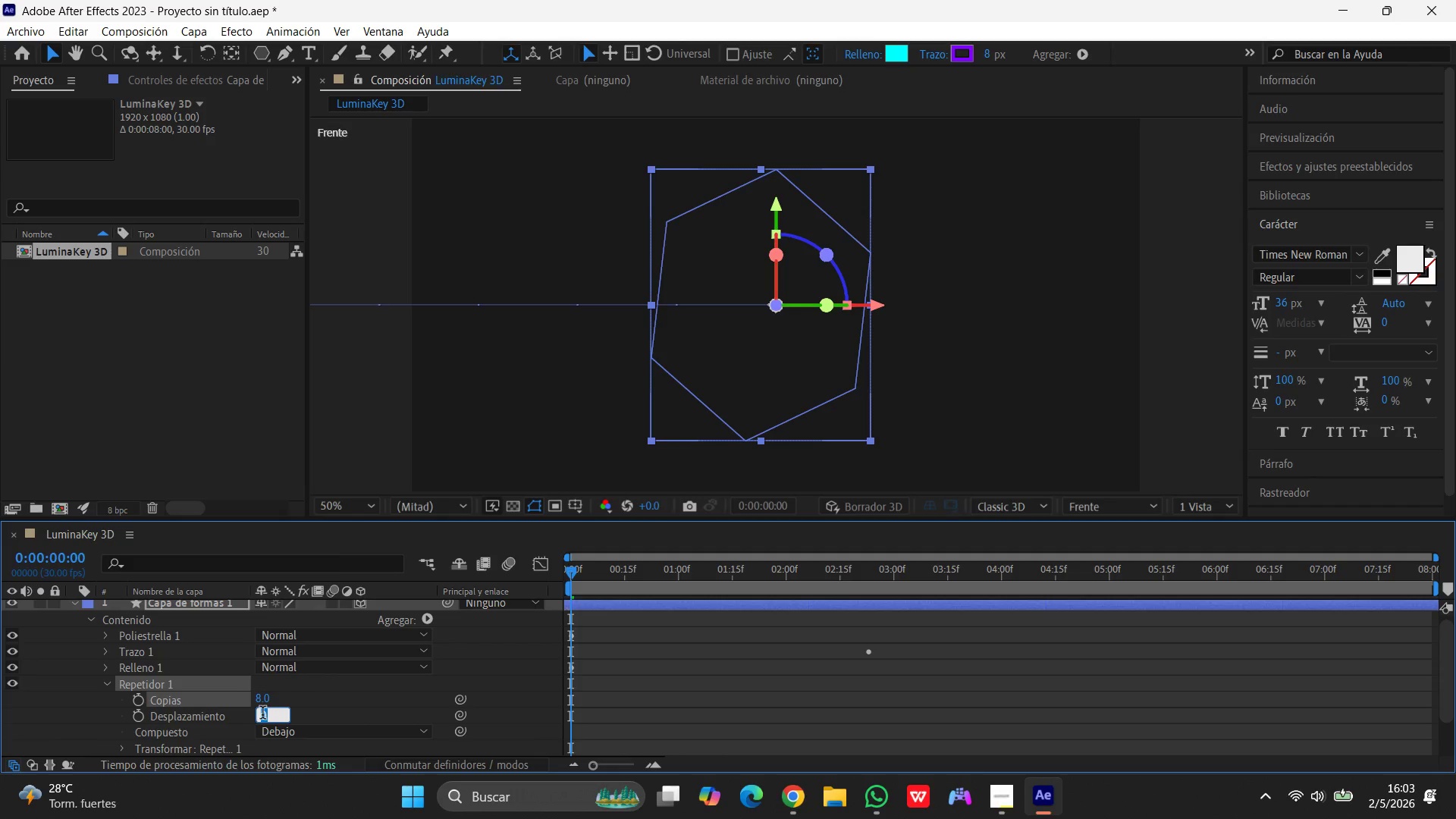 
key(Numpad2)
 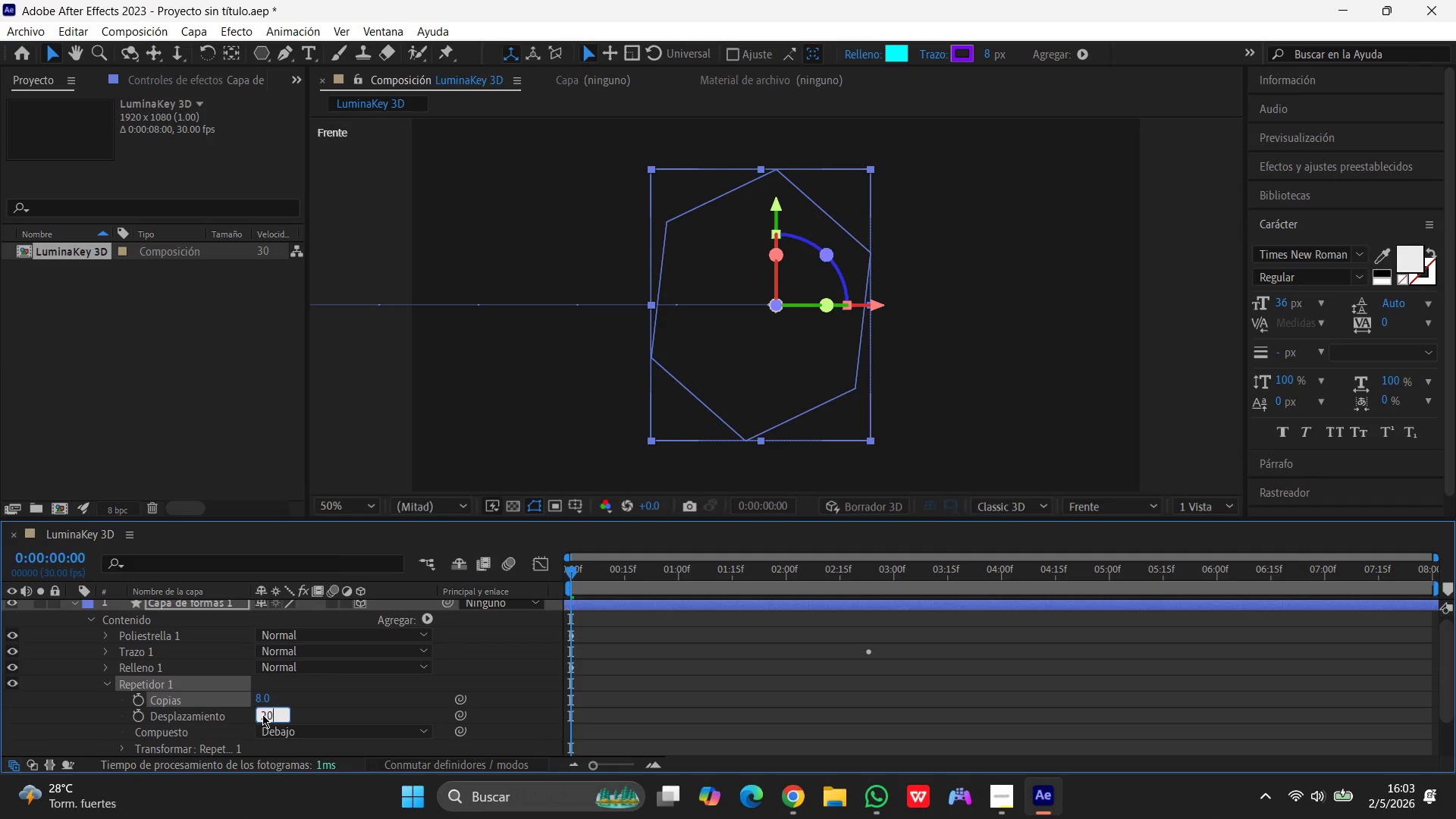 
key(Numpad0)
 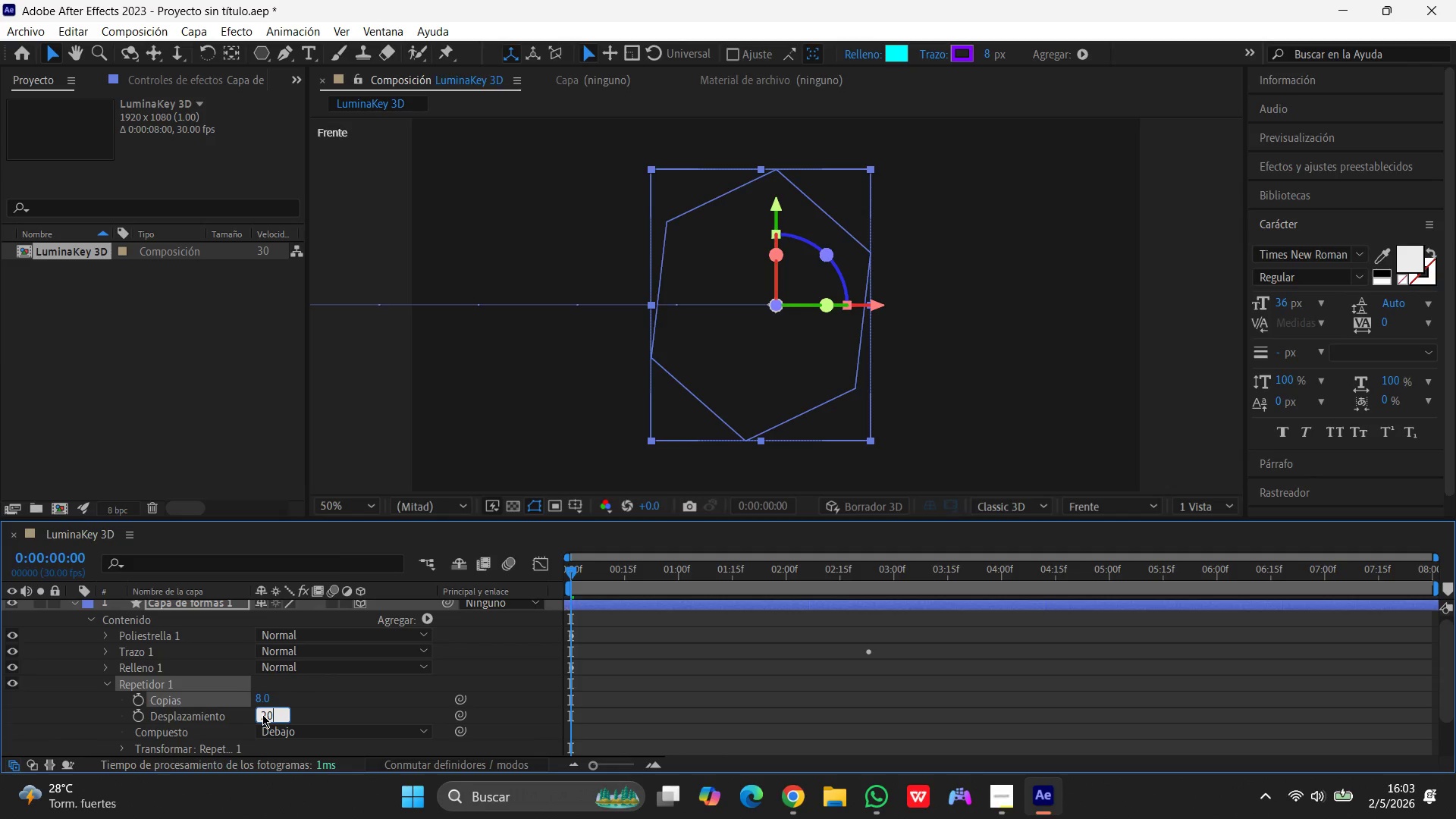 
key(Numpad0)
 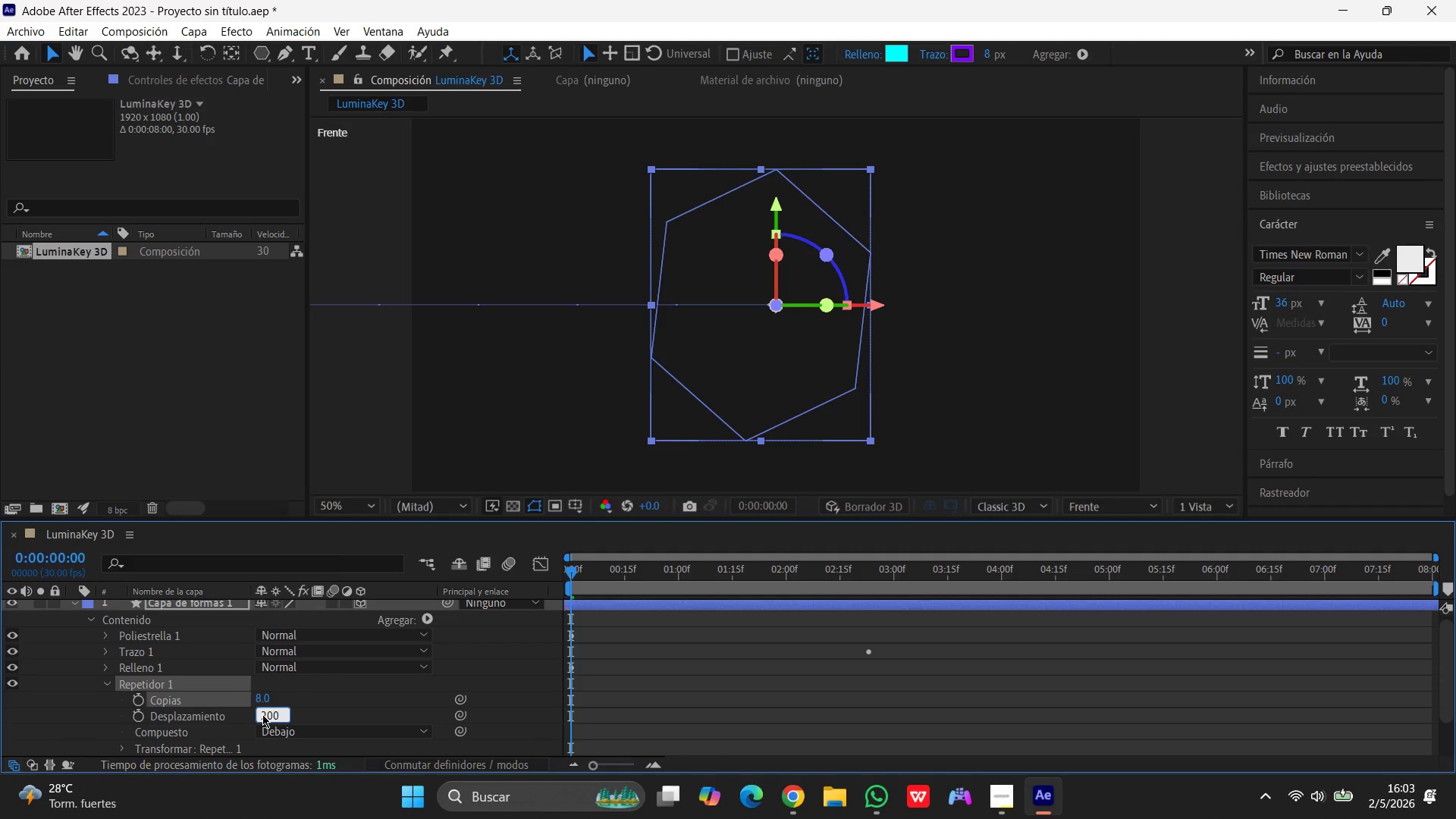 
key(Enter)
 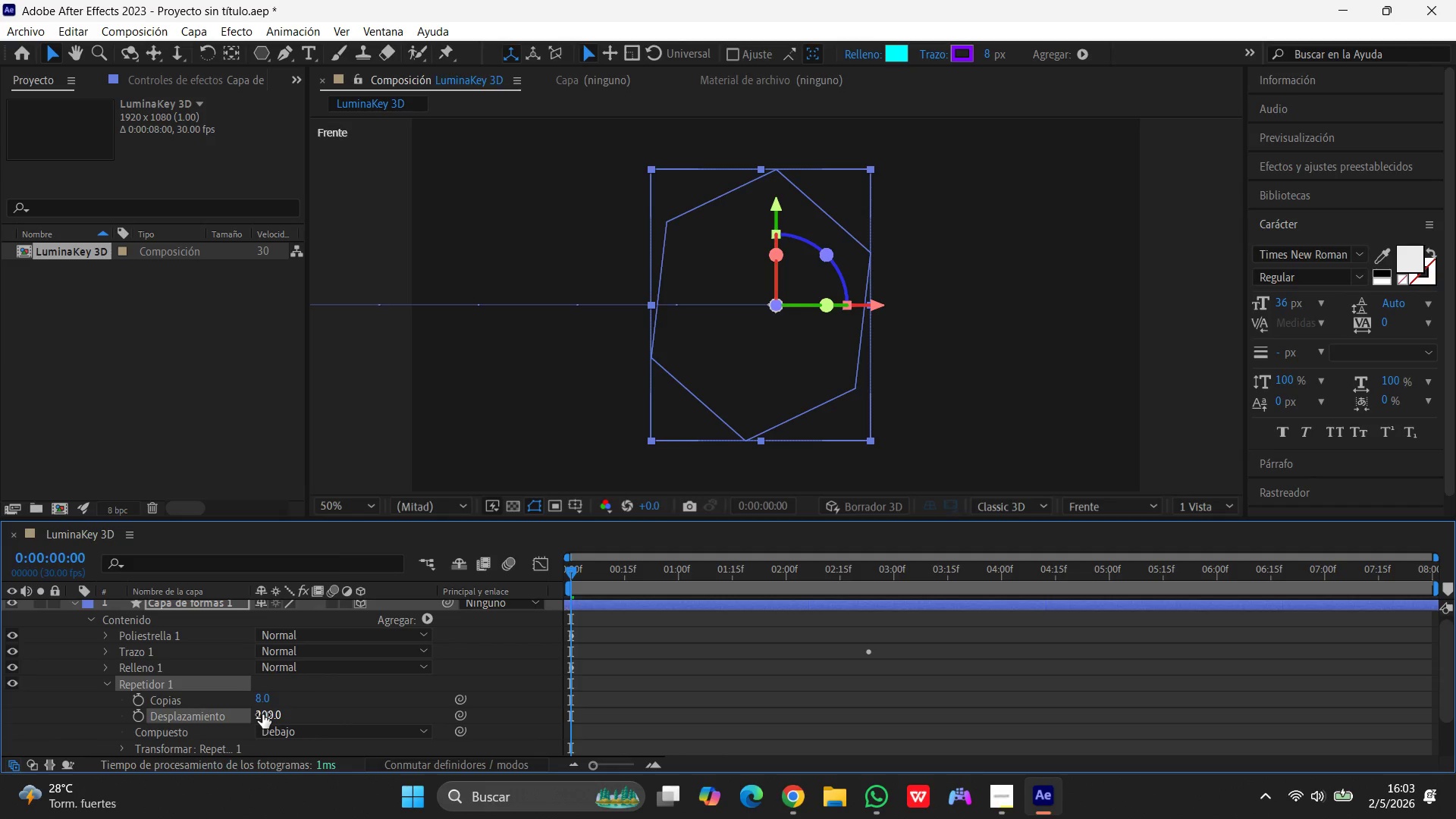 
scroll: coordinate [259, 733], scroll_direction: down, amount: 2.0
 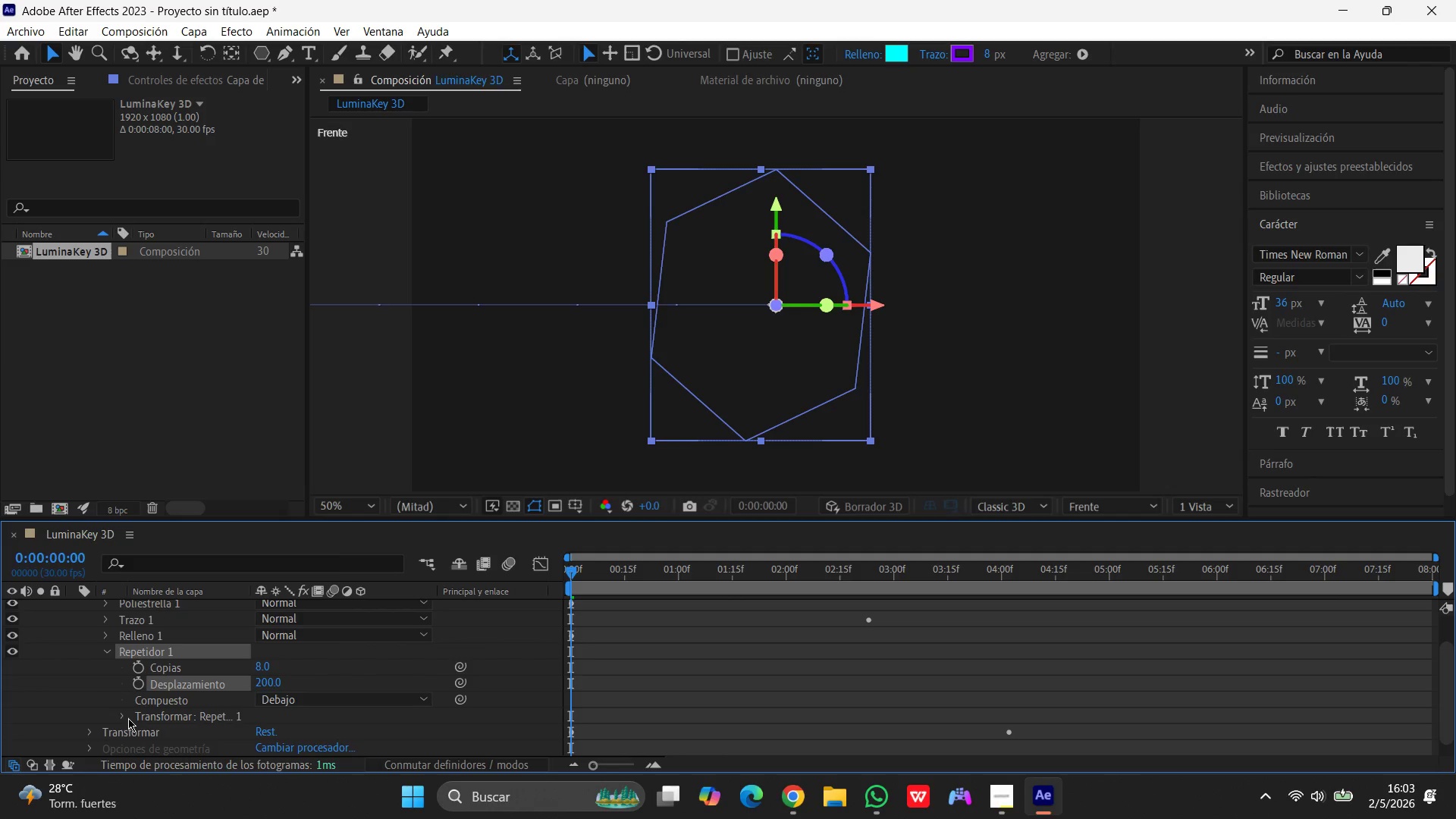 
left_click([124, 716])
 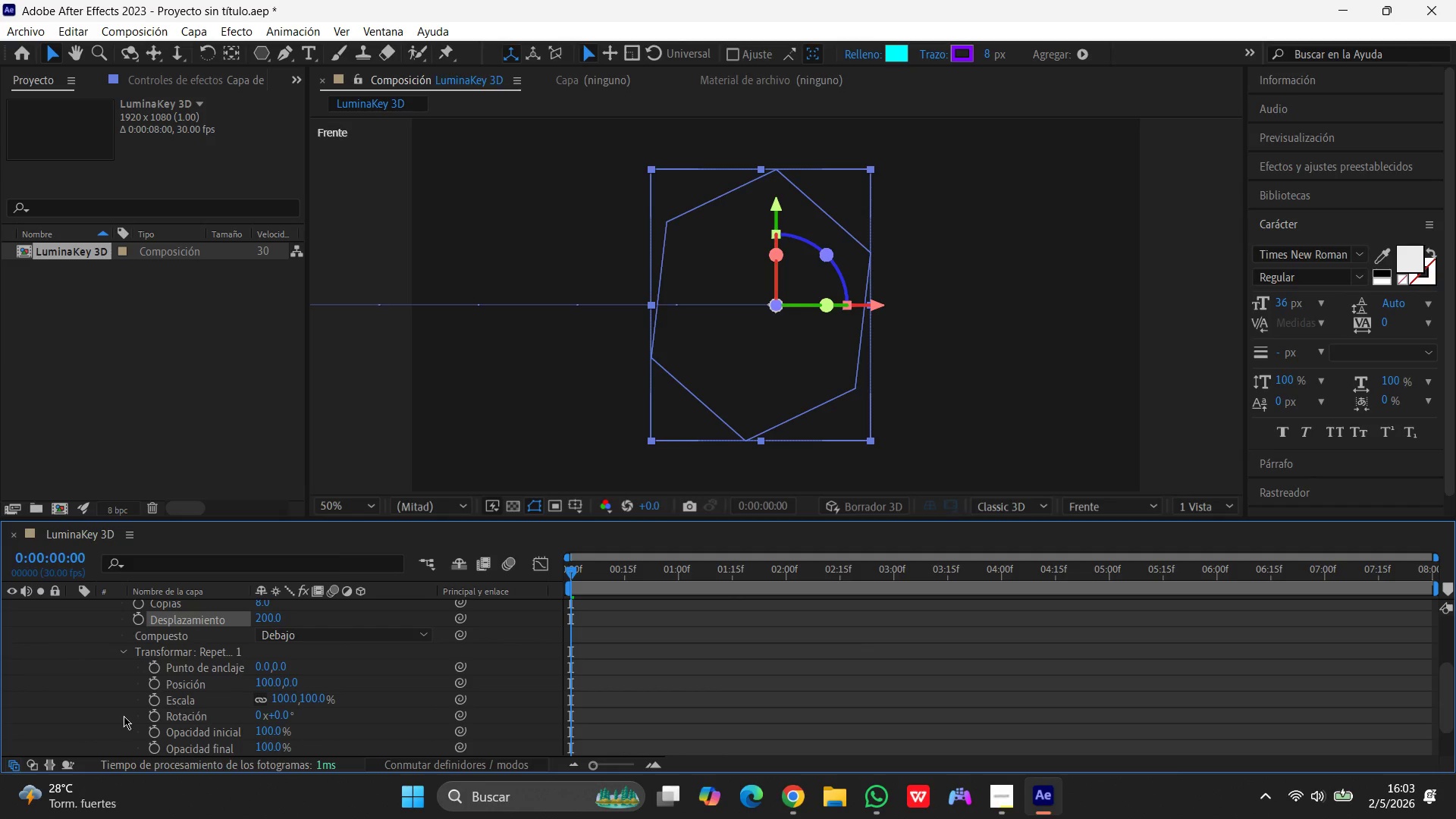 
mouse_move([174, 695])
 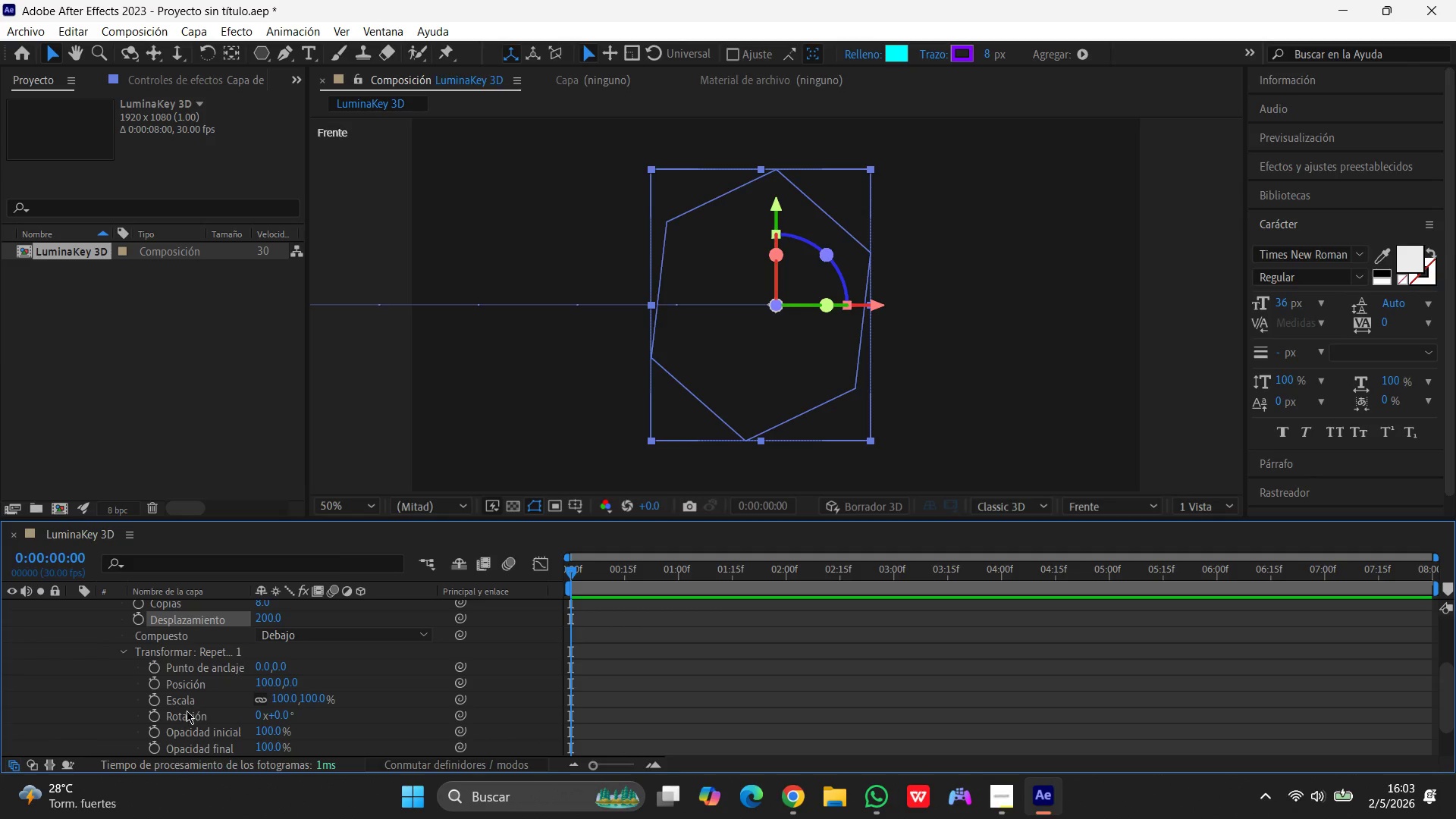 
left_click([152, 716])
 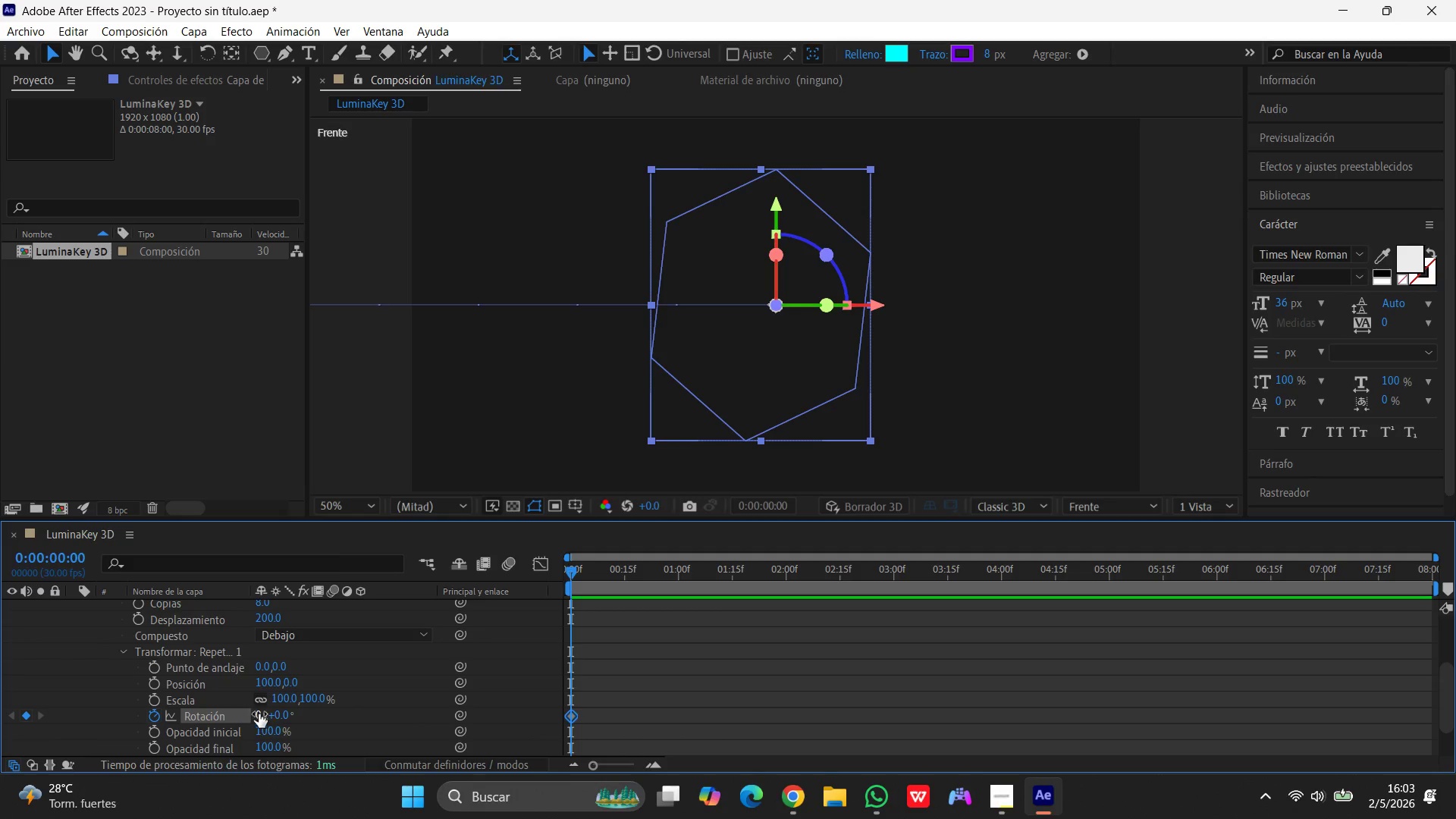 
left_click([271, 712])
 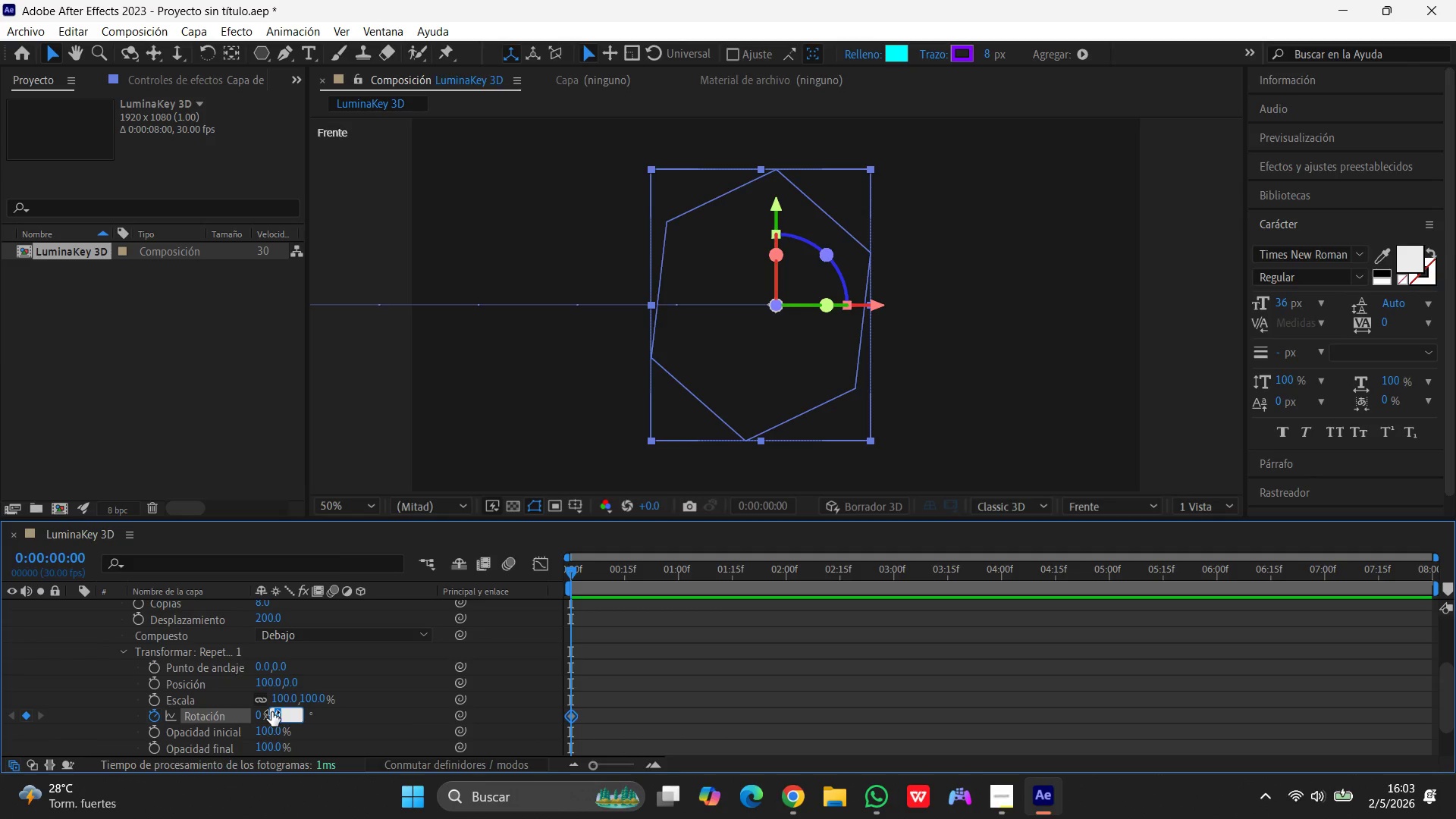 
key(Numpad4)
 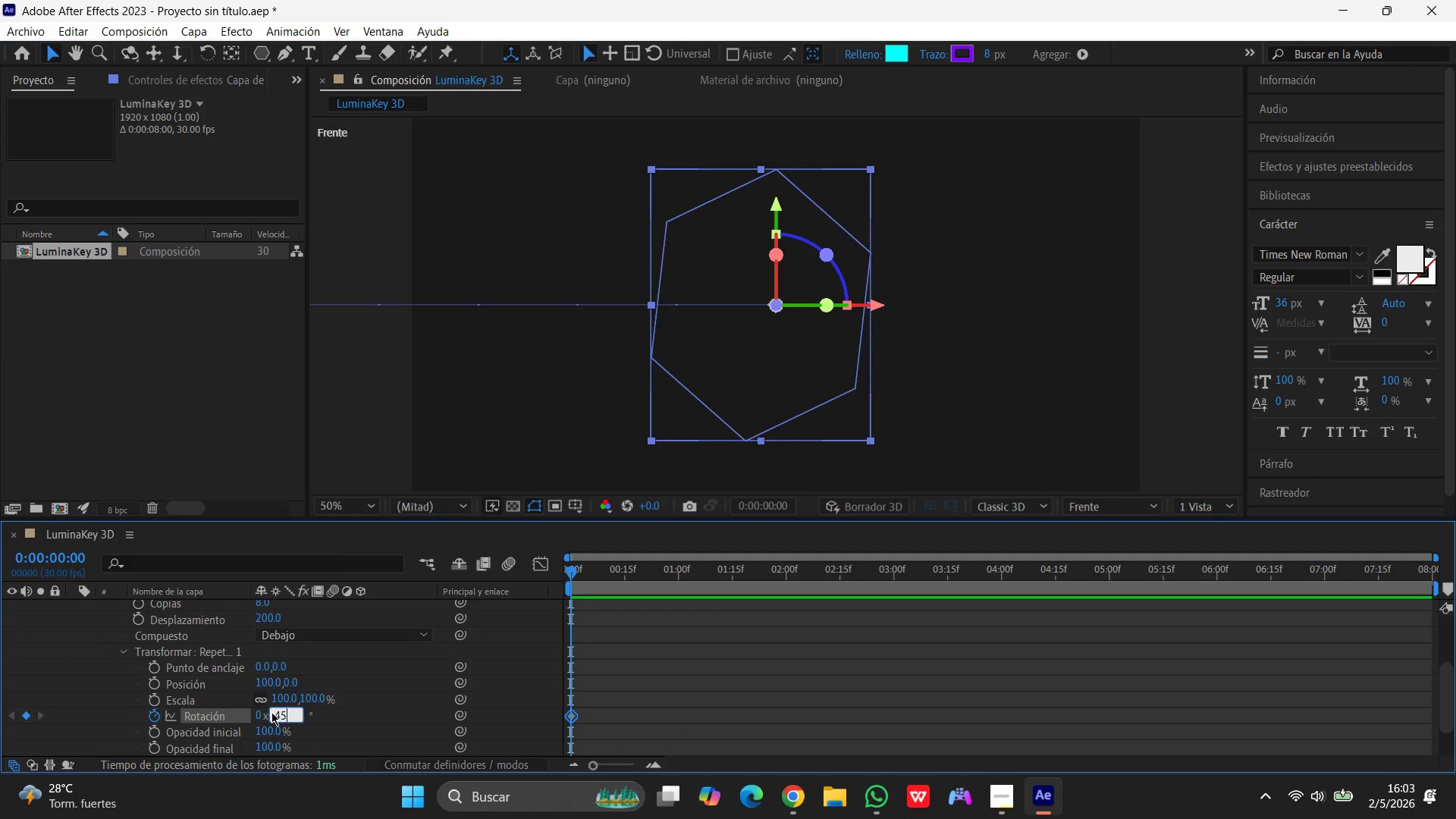 
key(Numpad5)
 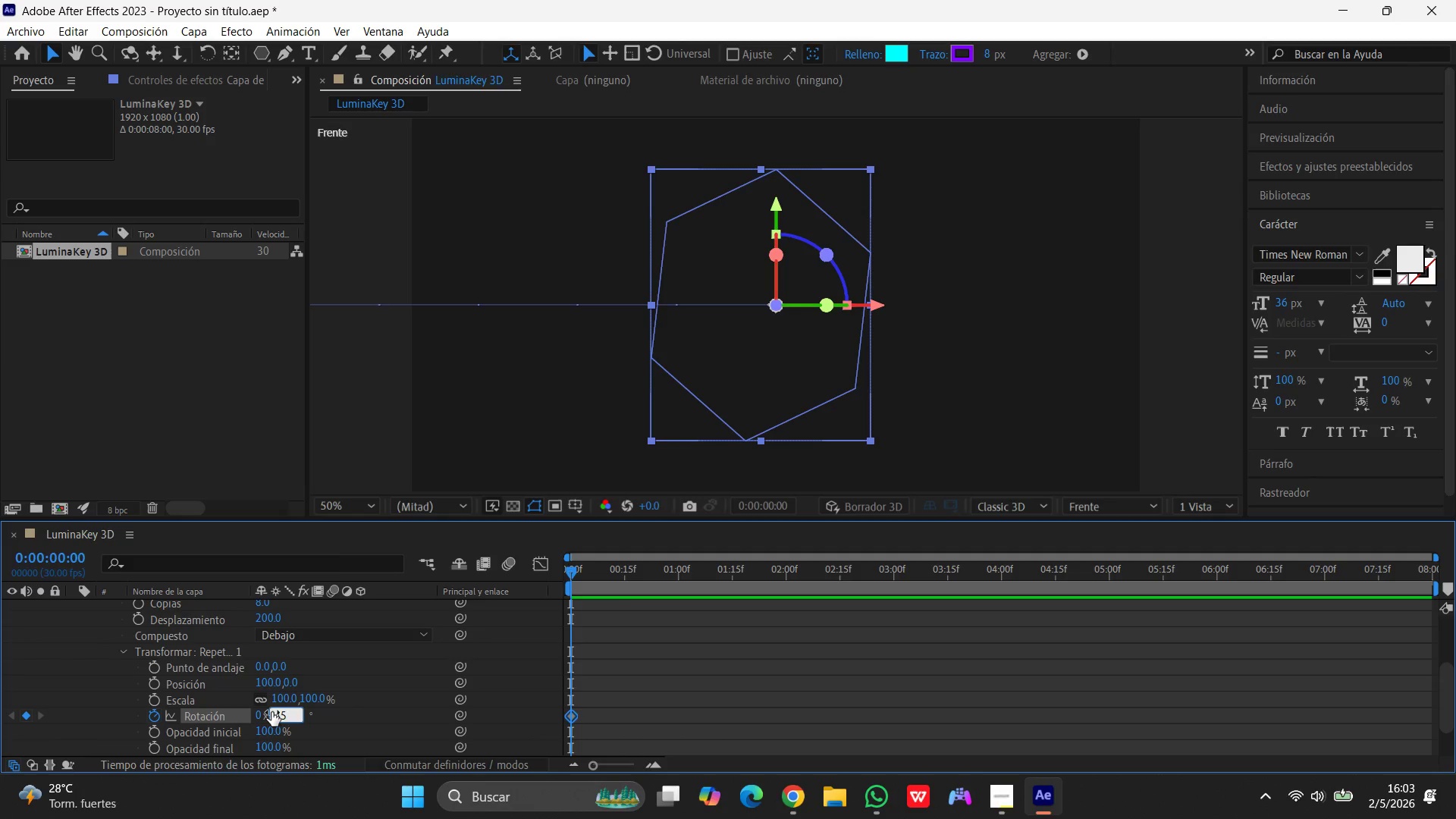 
key(Enter)
 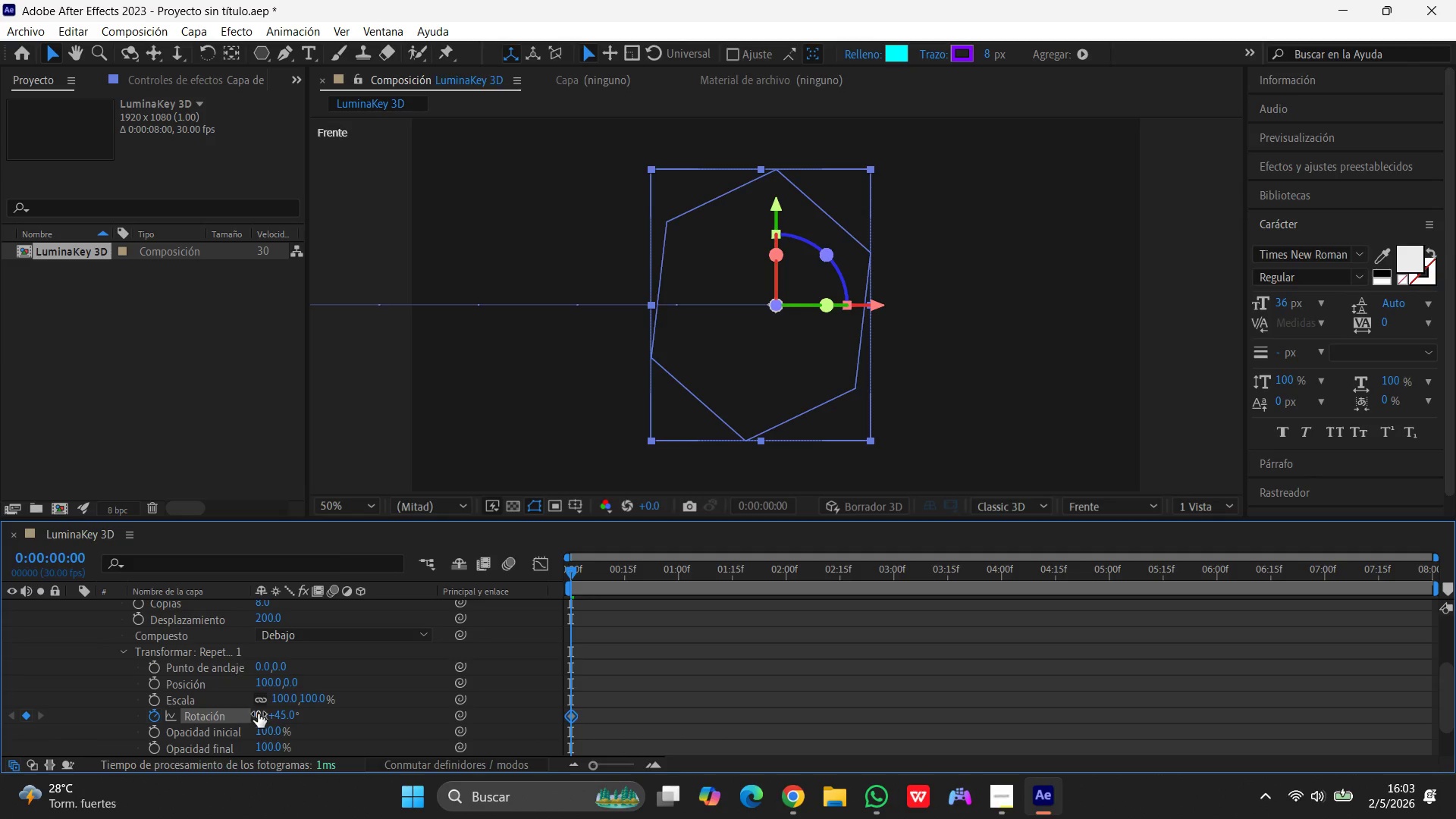 
left_click([259, 711])
 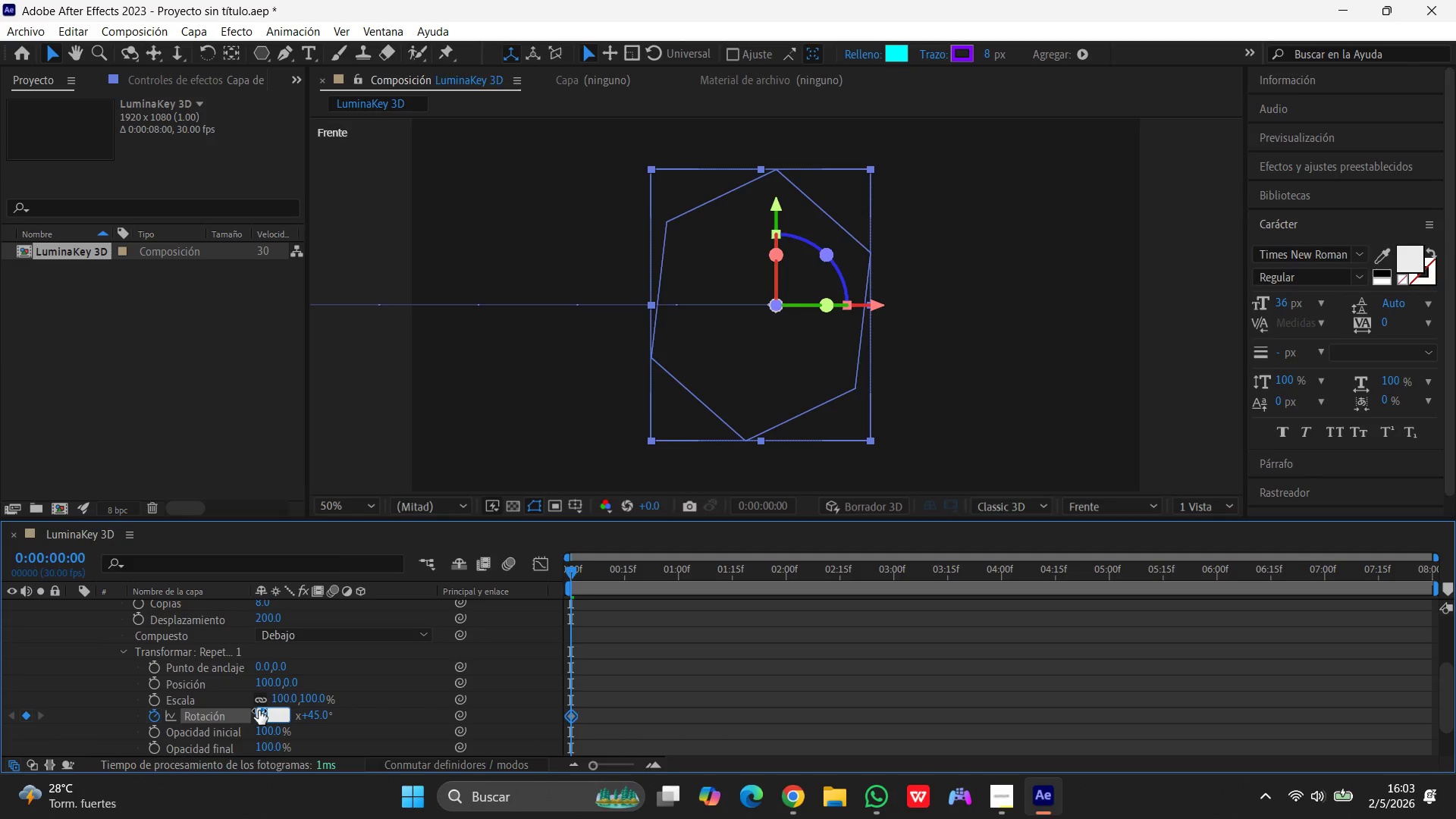 
key(Numpad4)
 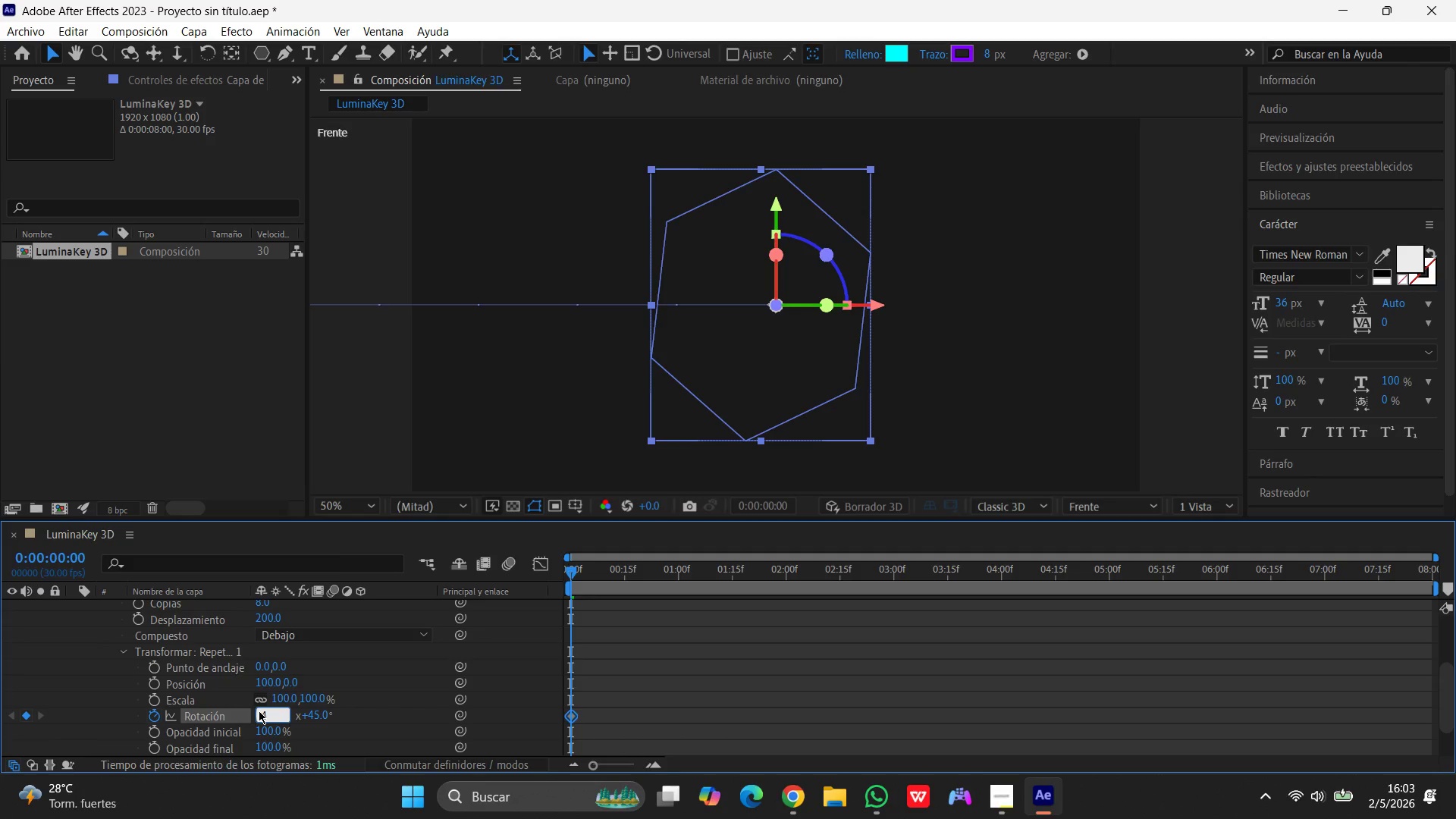 
key(Numpad5)
 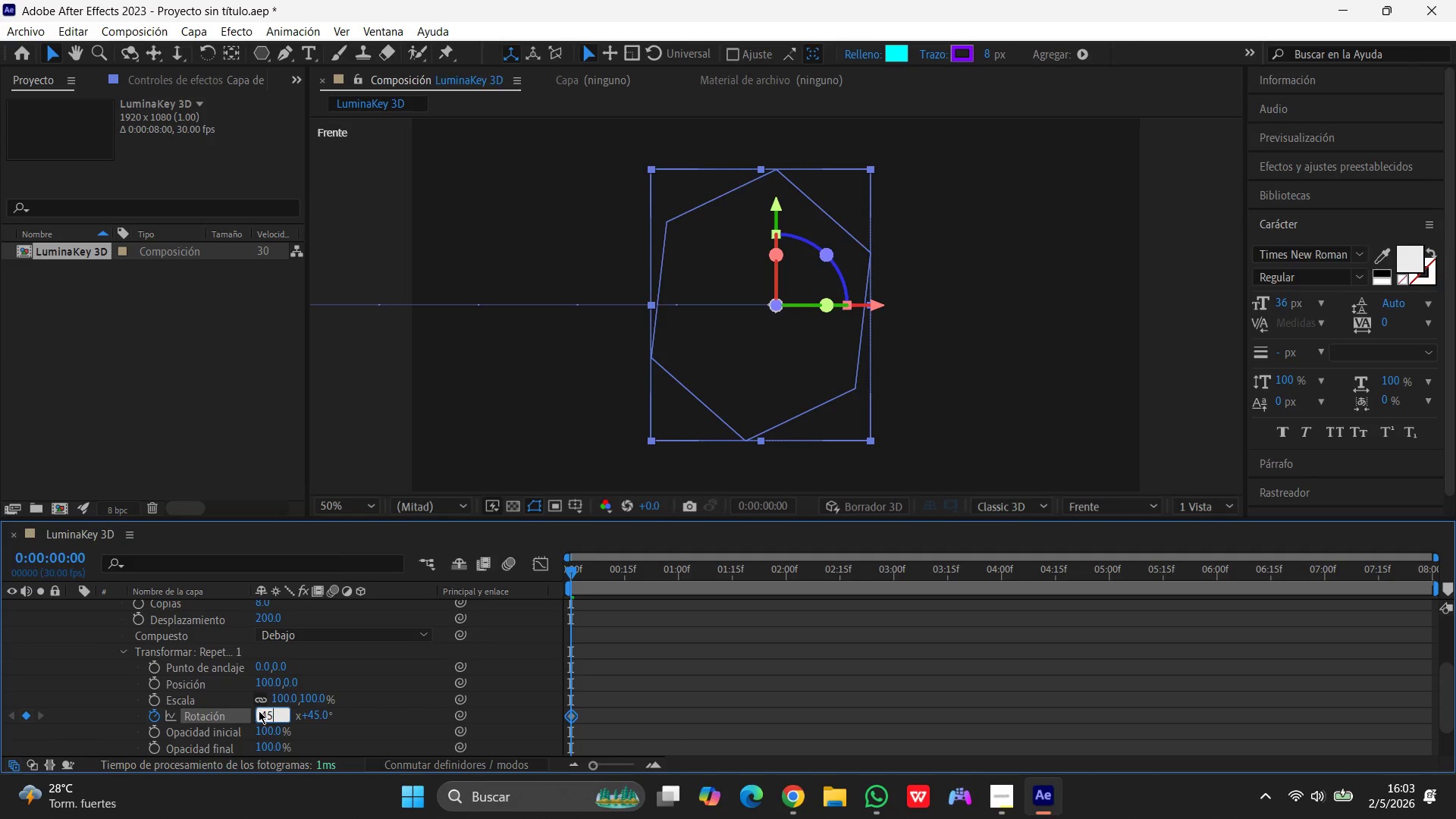 
key(Enter)
 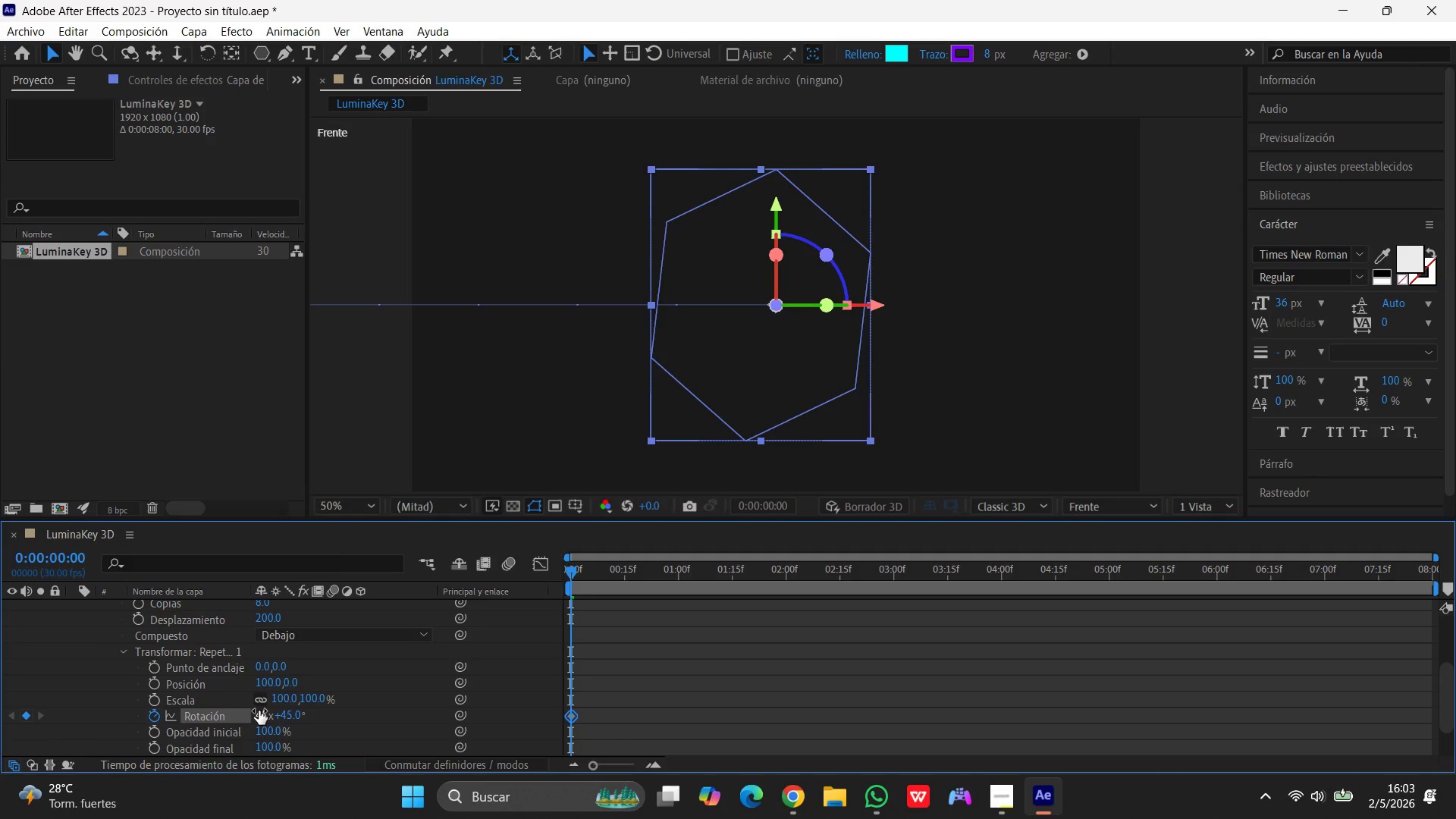 
scroll: coordinate [163, 692], scroll_direction: up, amount: 9.0
 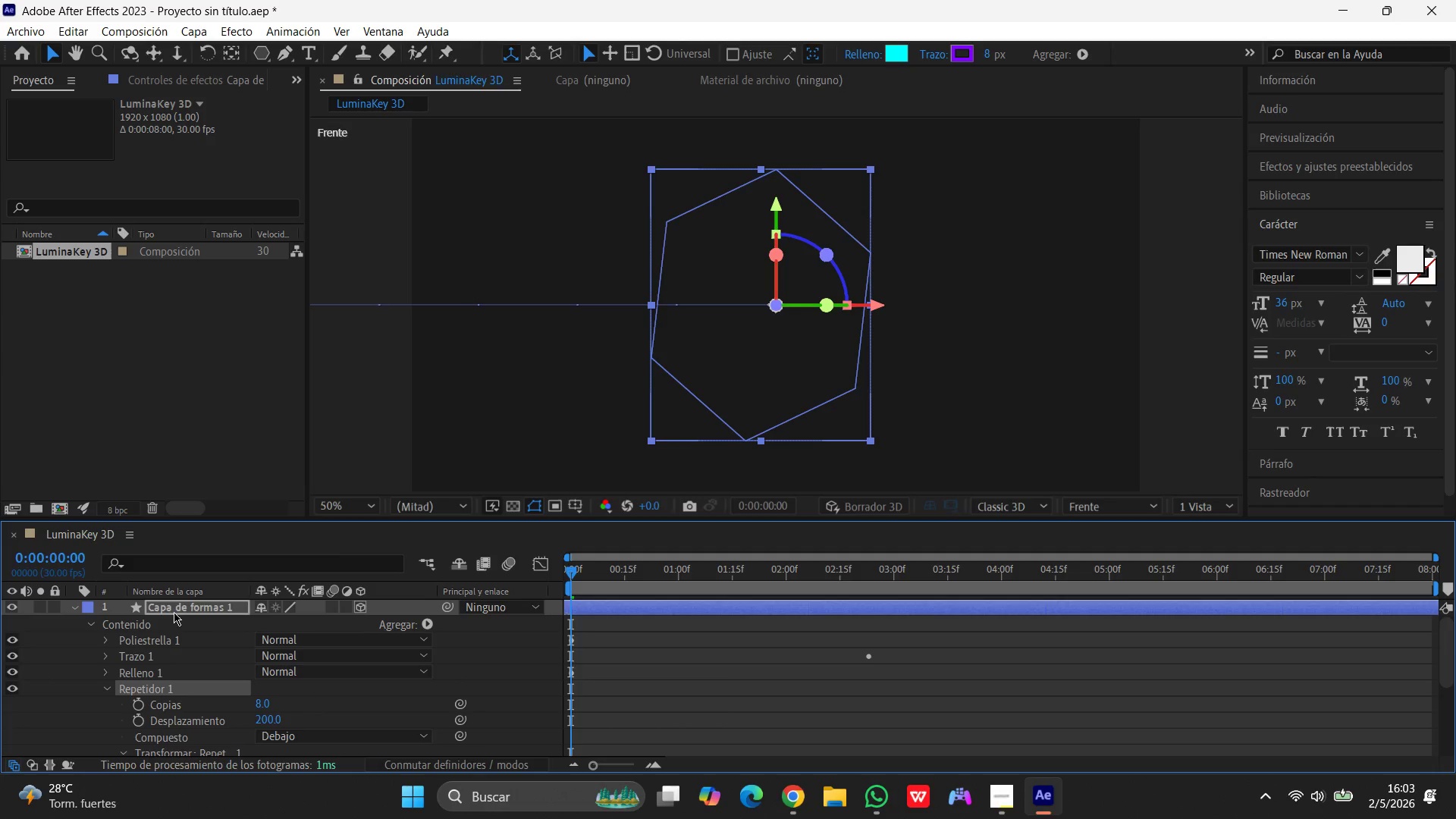 
left_click([175, 610])
 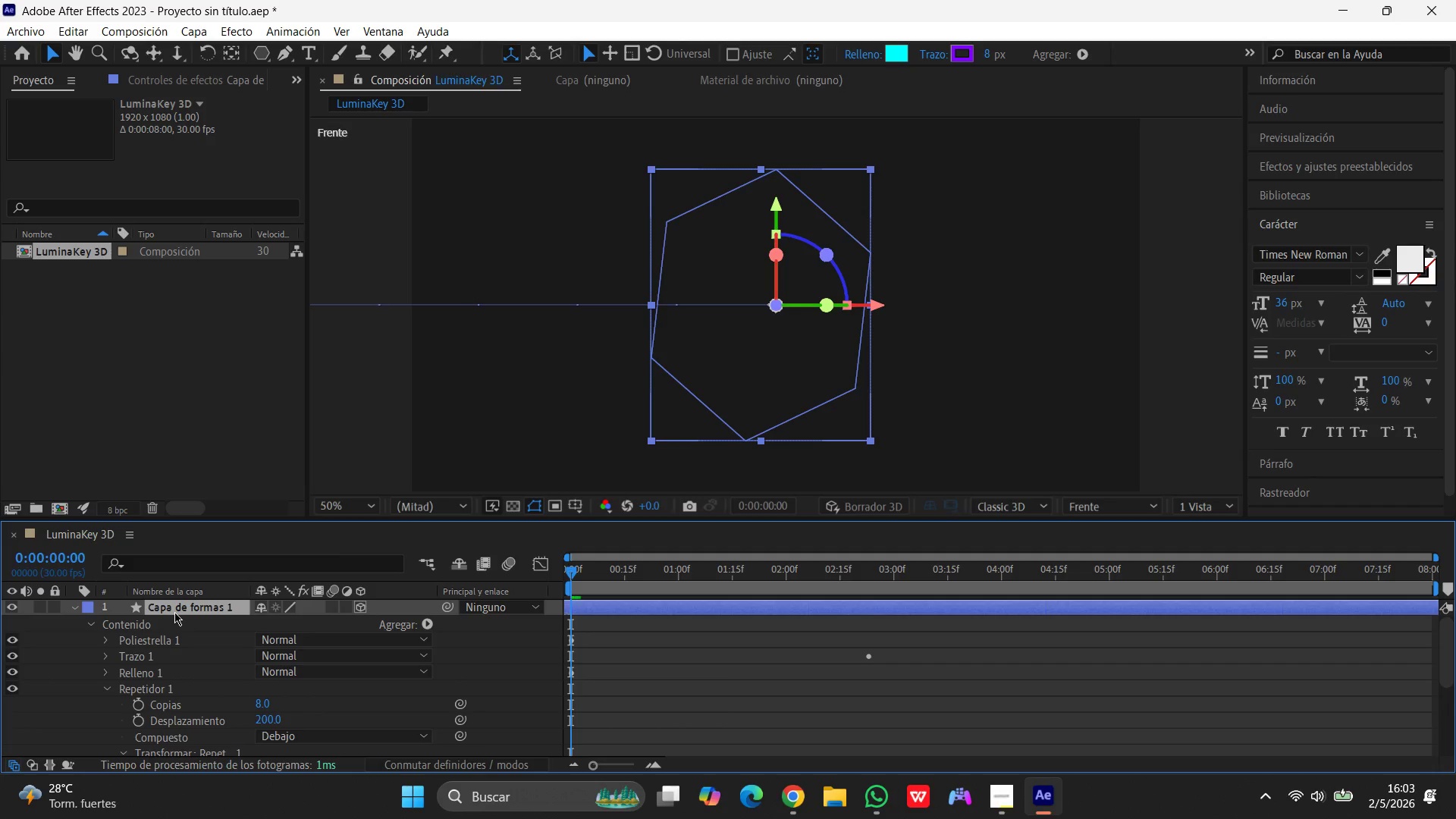 
key(P)
 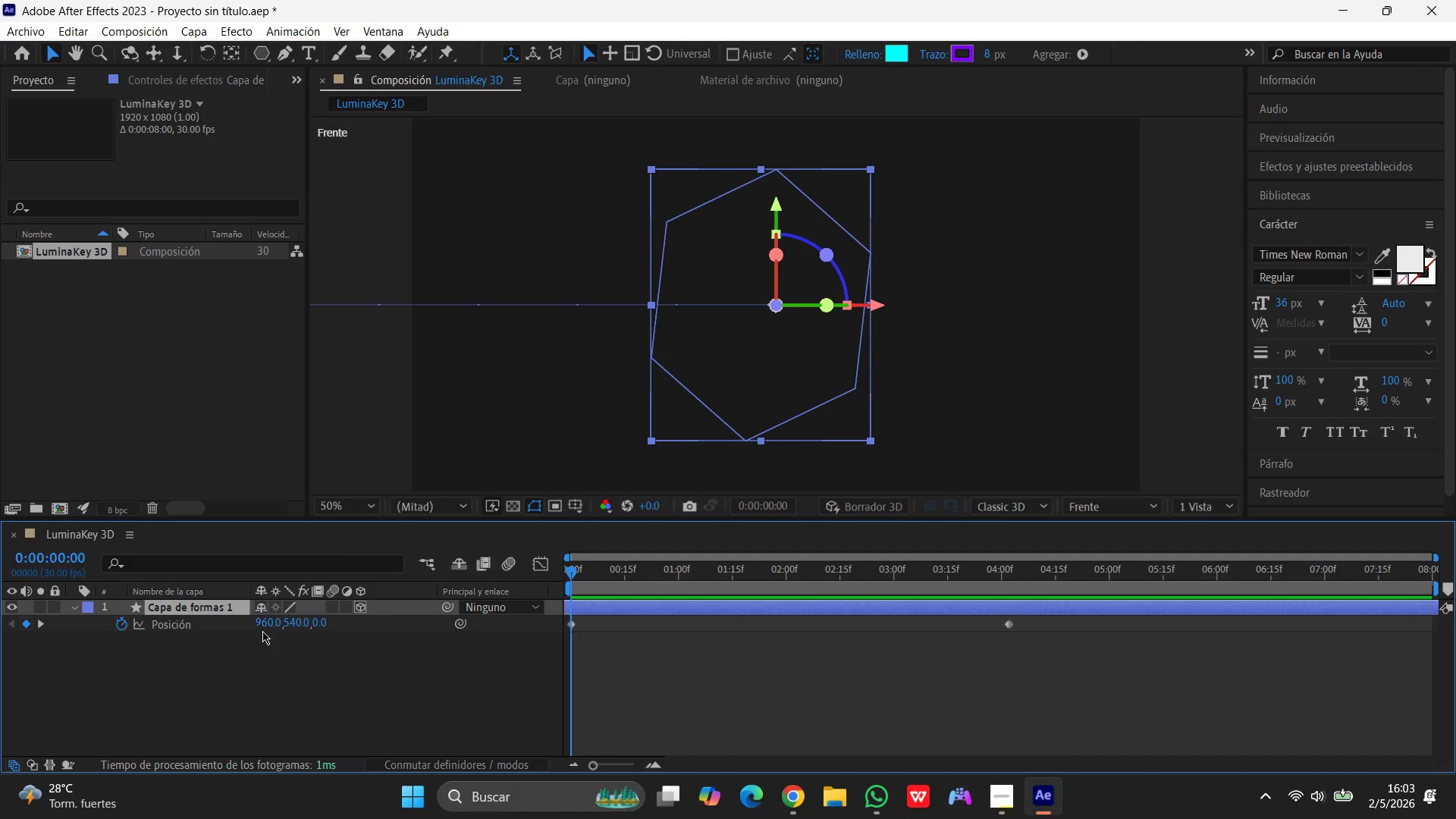 
left_click([263, 629])
 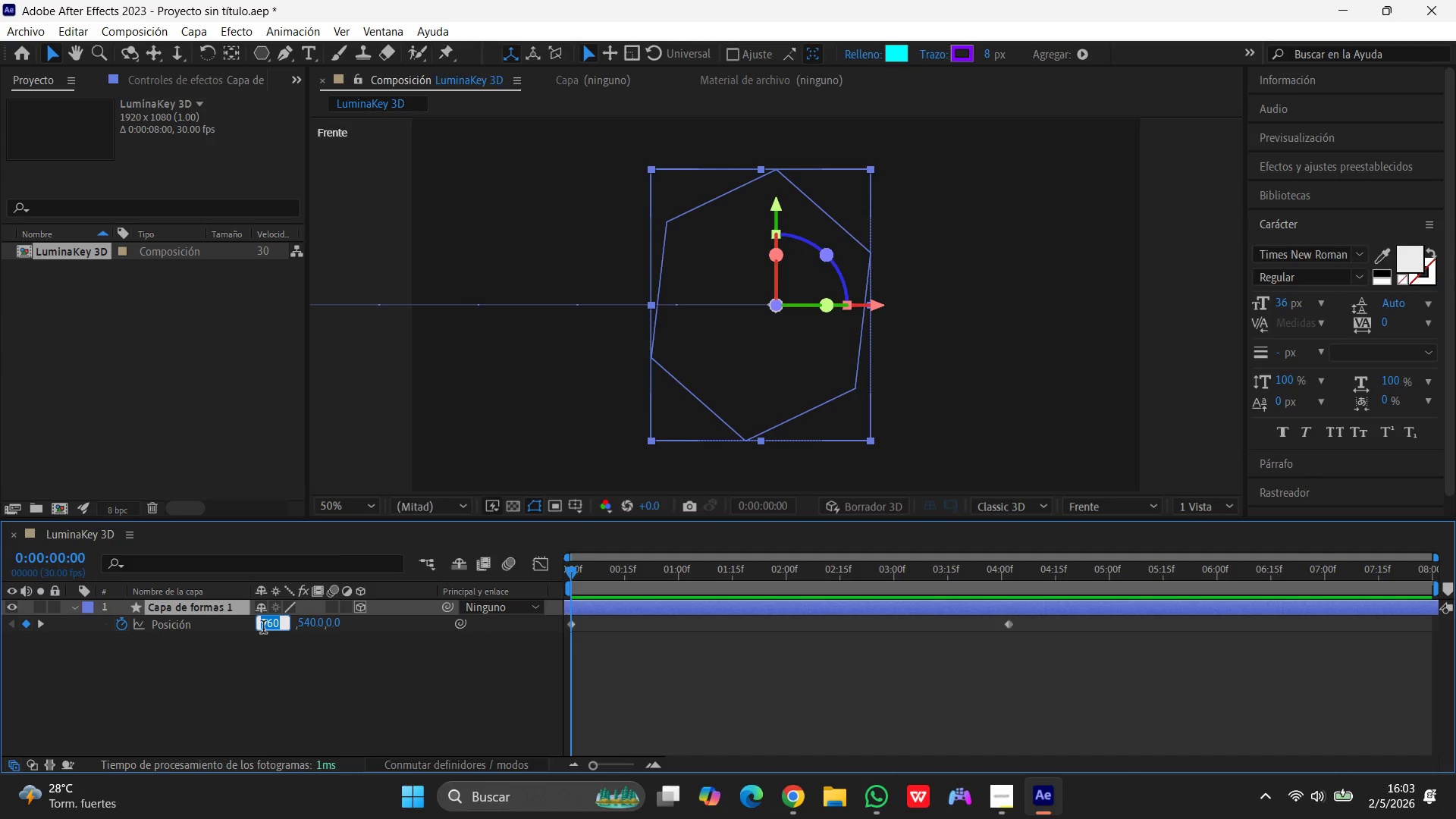 
key(Numpad9)
 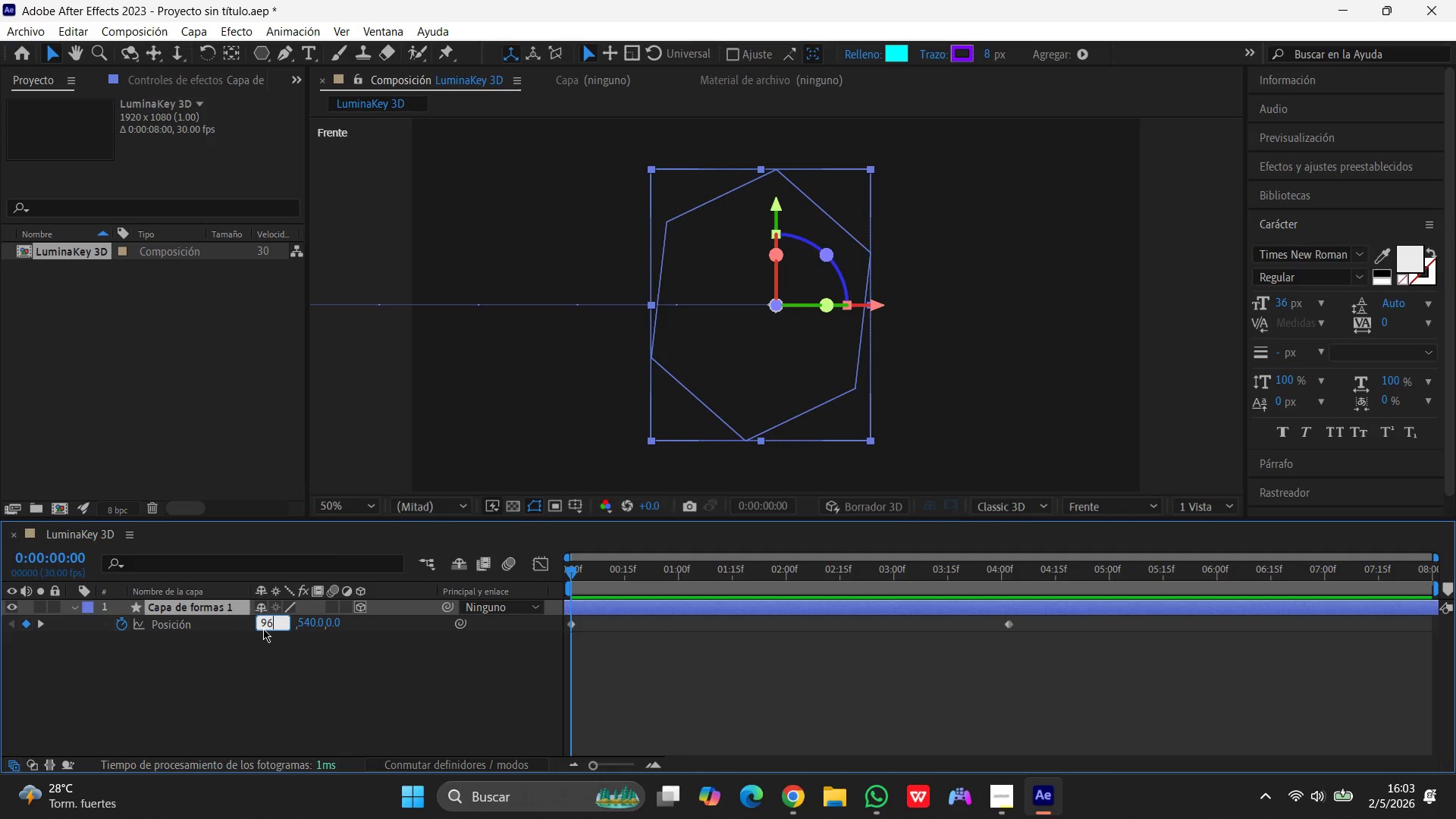 
key(Numpad6)
 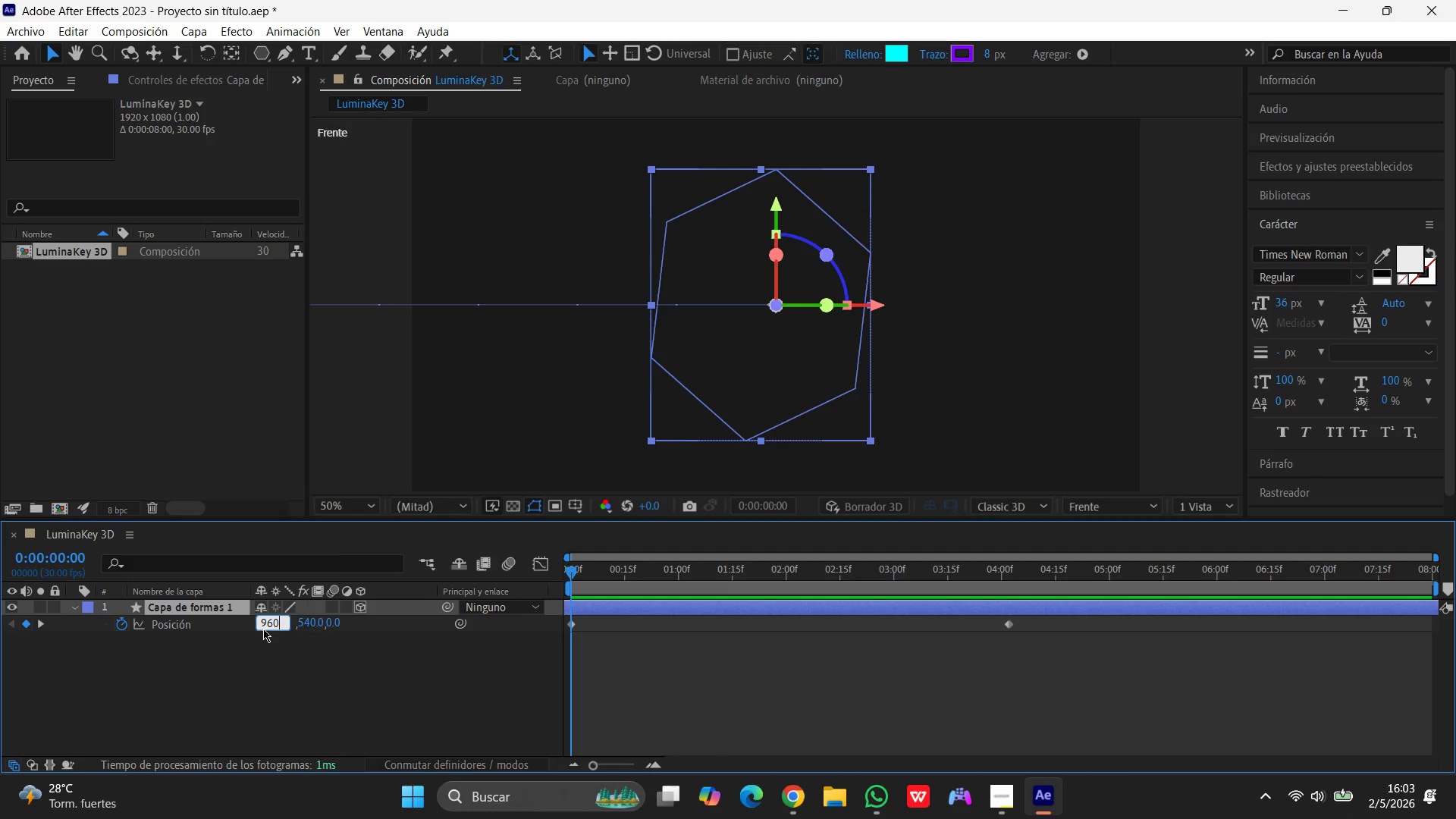 
key(Numpad0)
 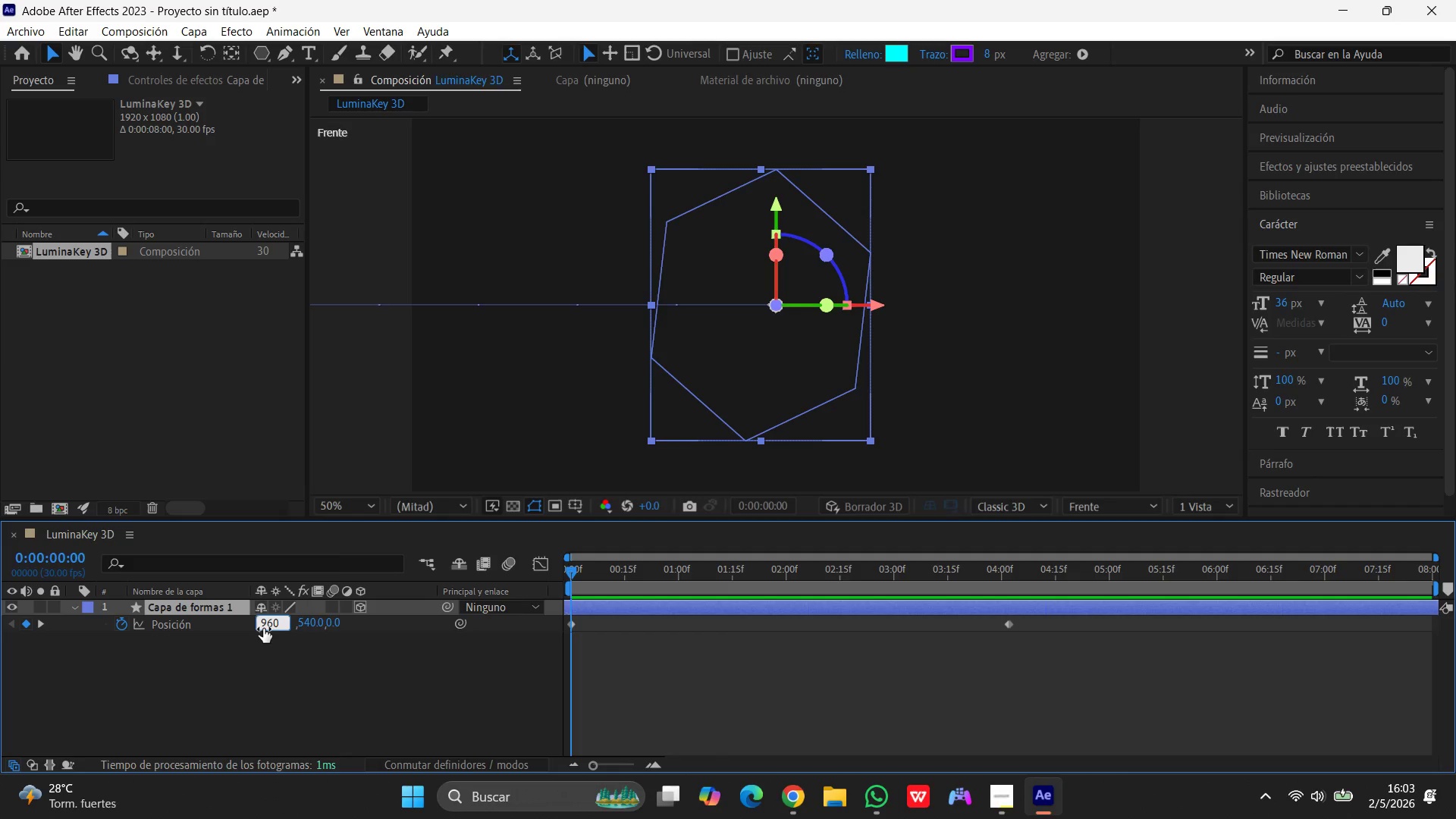 
key(Enter)
 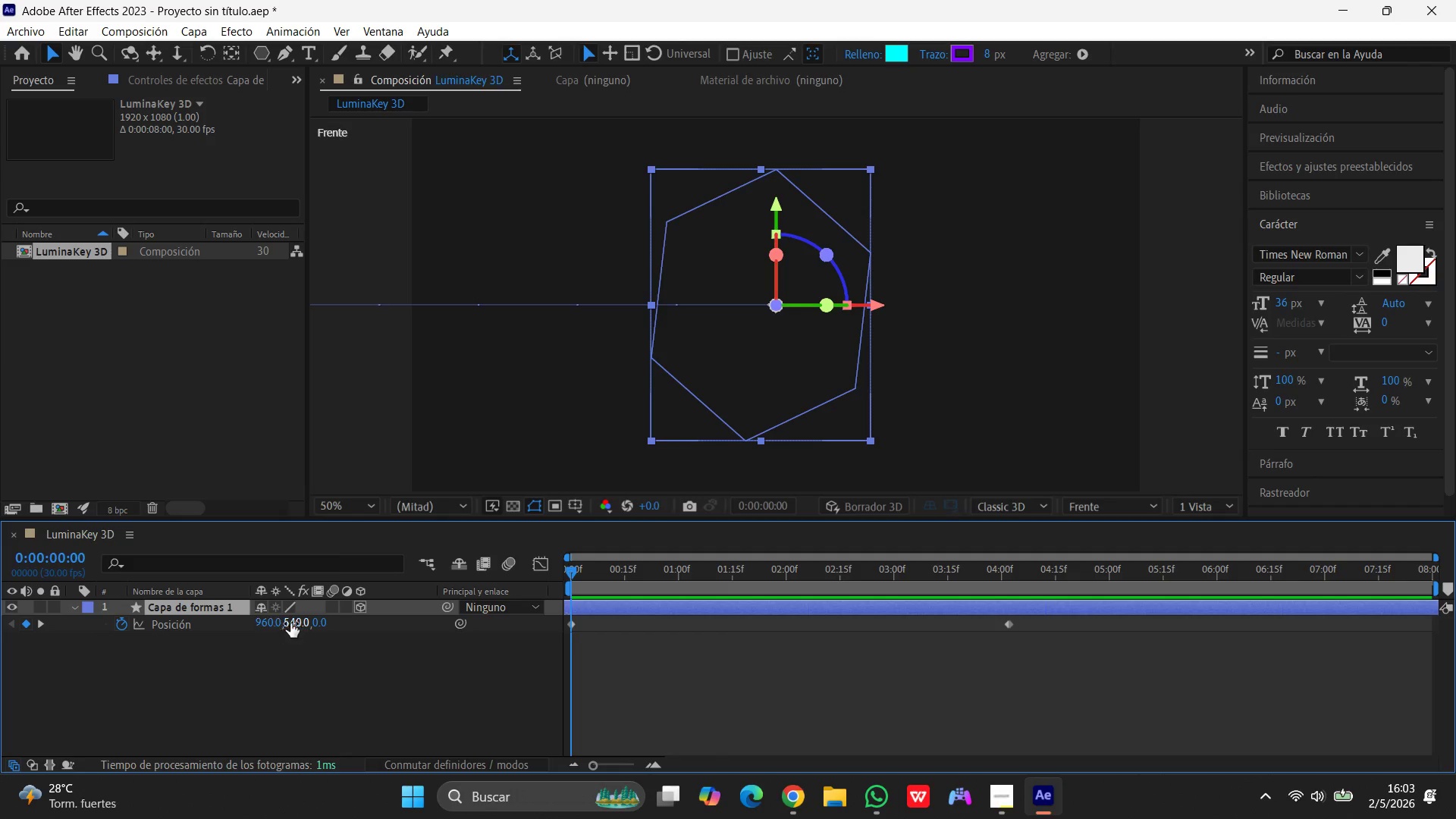 
left_click([295, 621])
 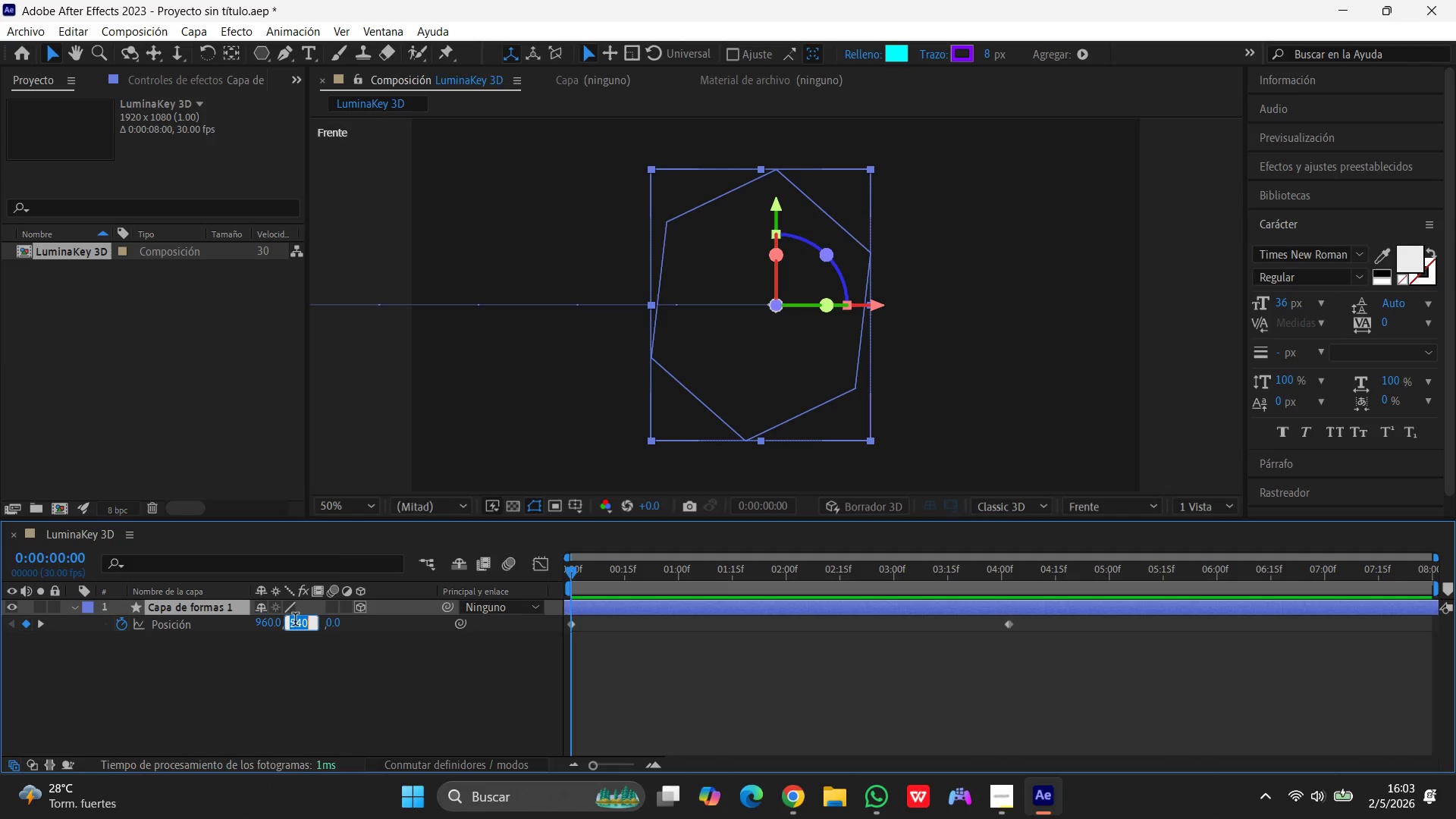 
key(Numpad5)
 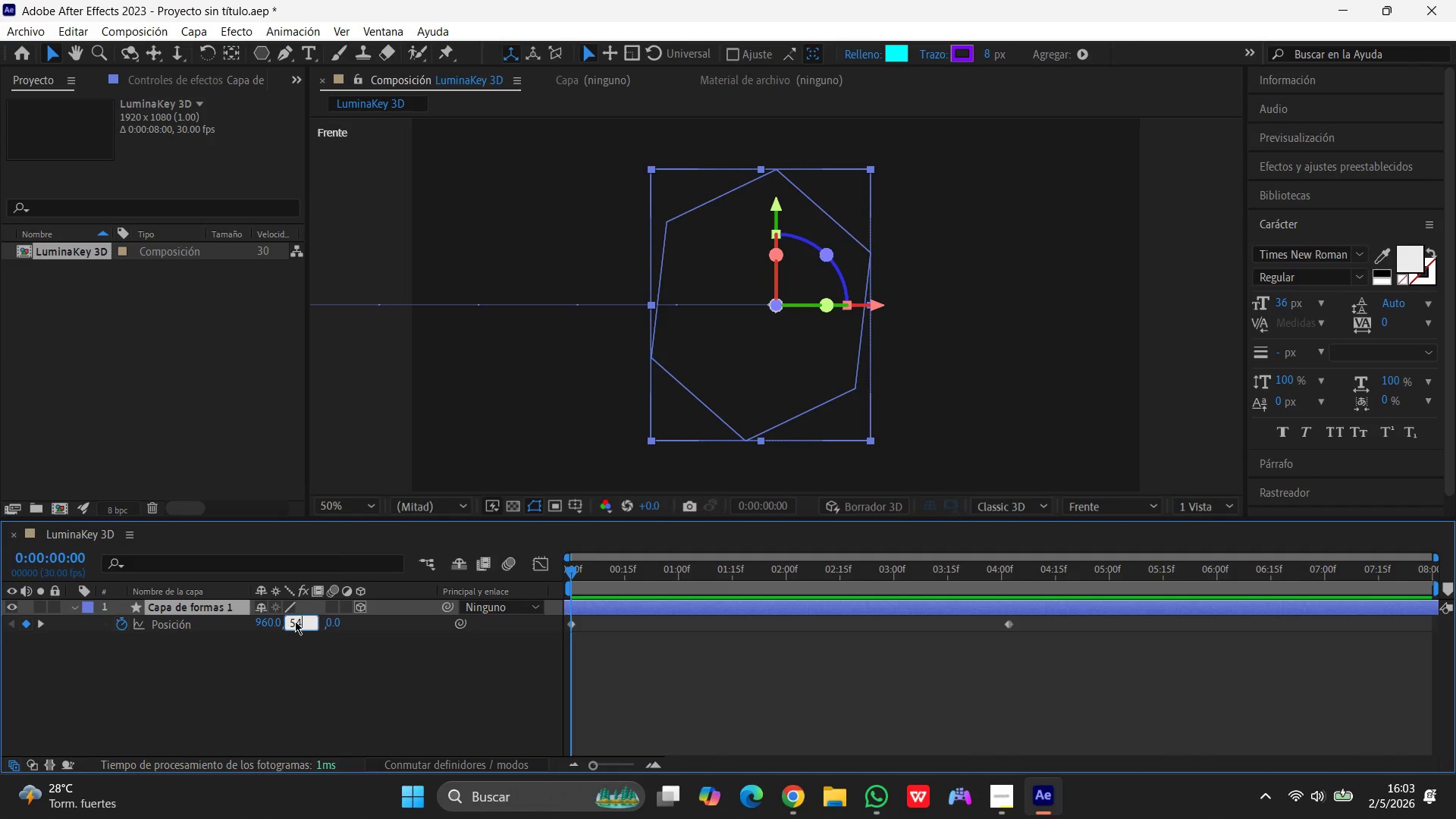 
key(Numpad4)
 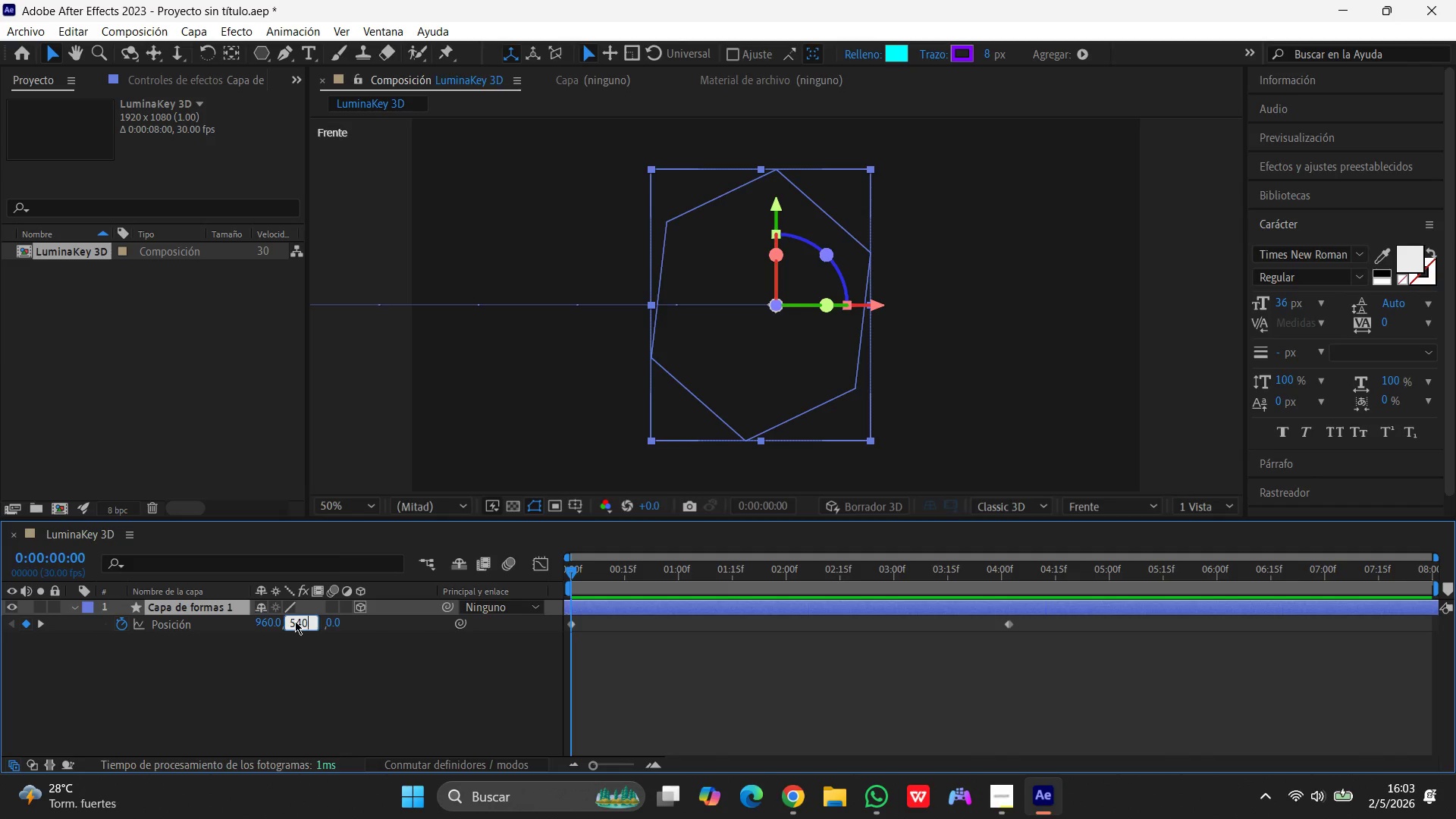 
key(Numpad0)
 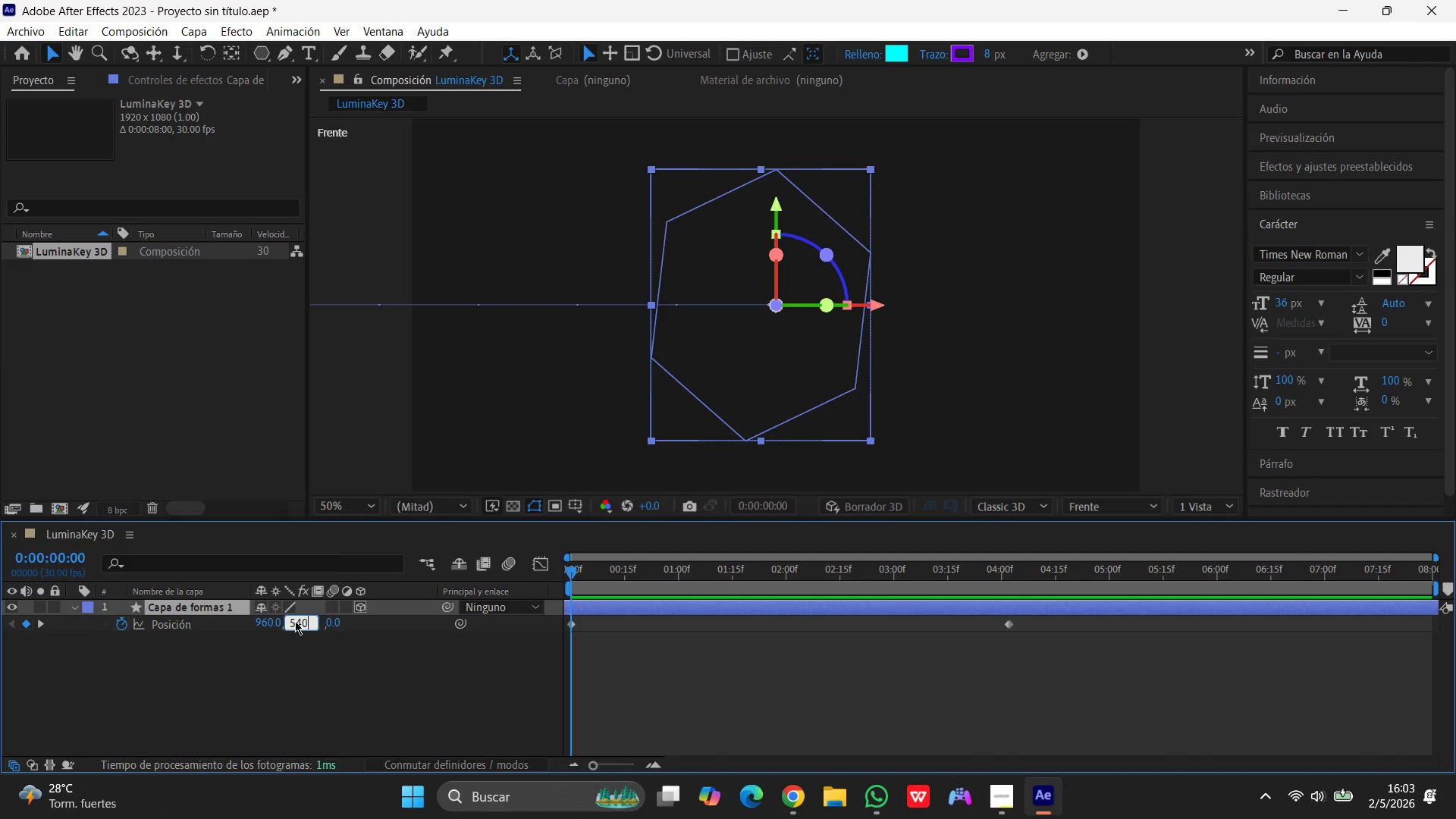 
key(Enter)
 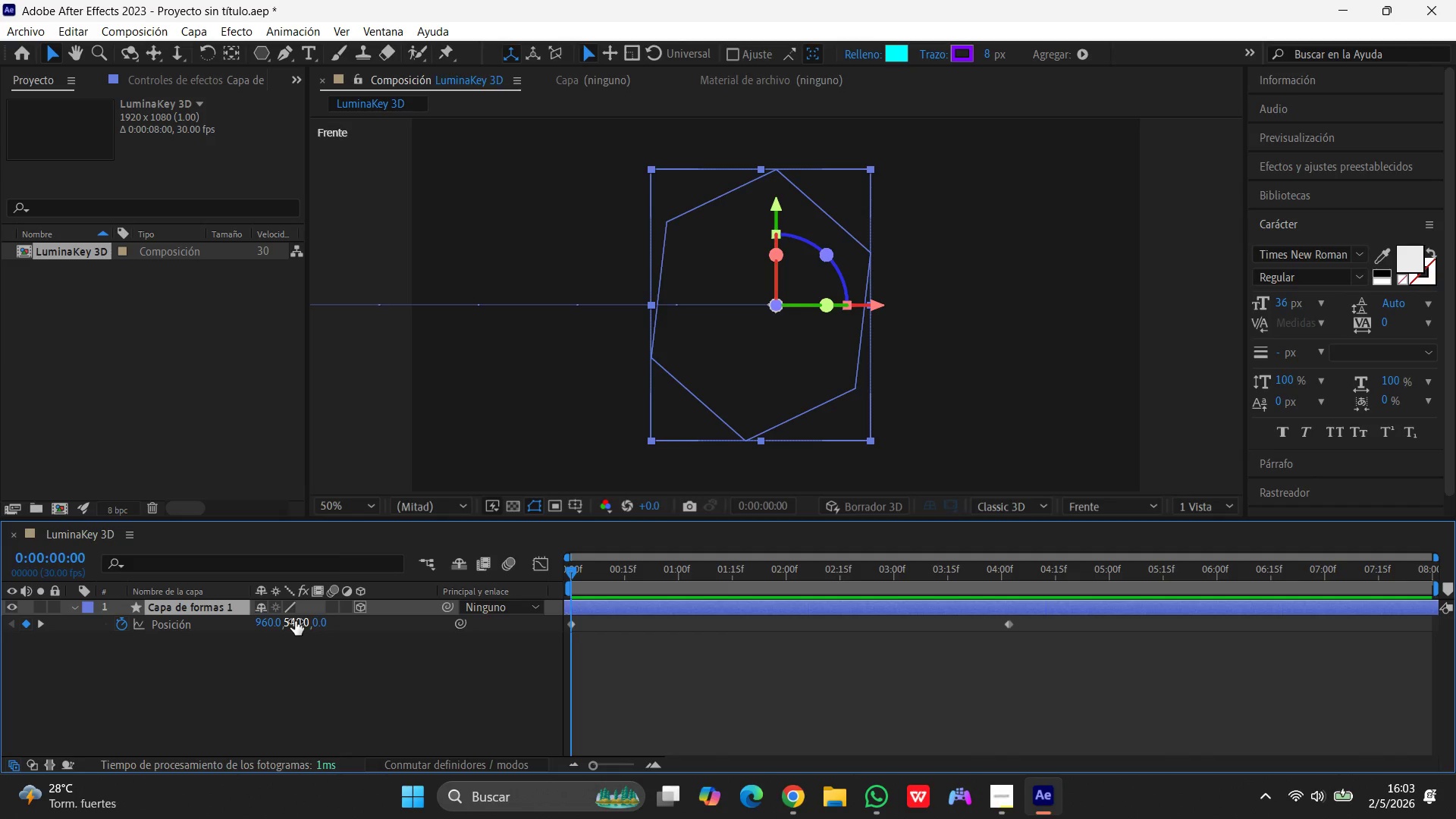 
key(Space)
 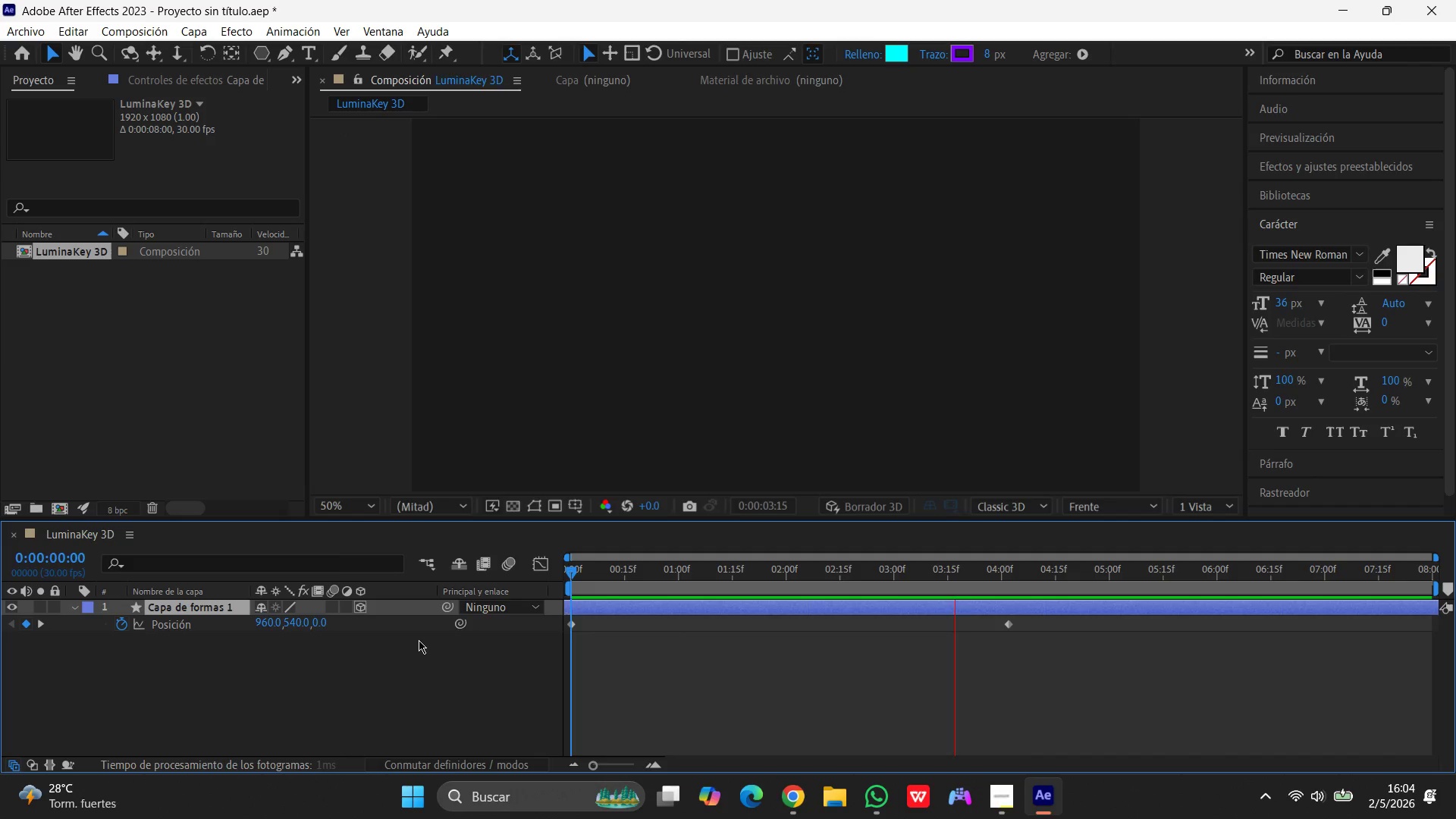 
wait(8.94)
 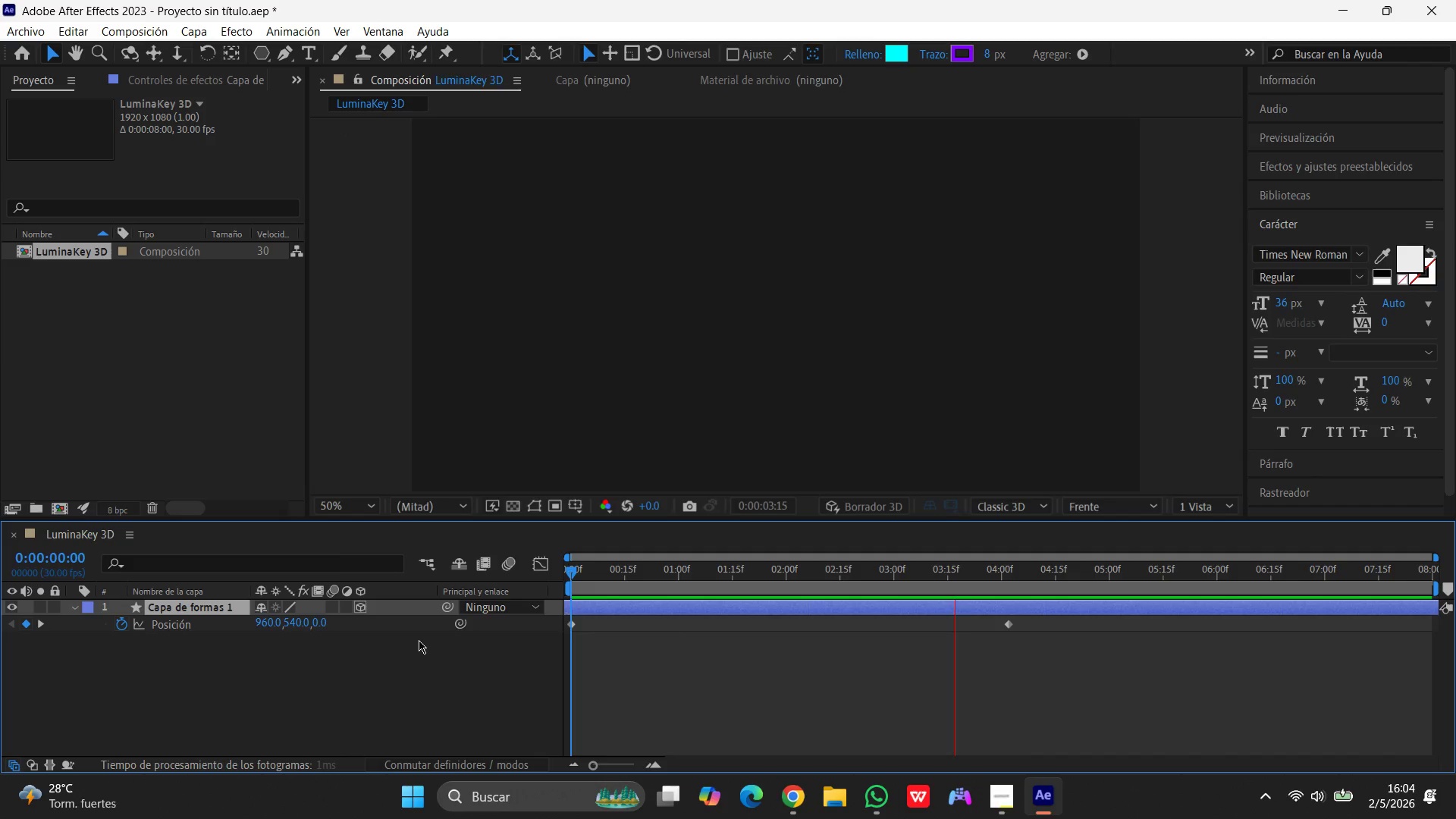 
left_click([71, 608])
 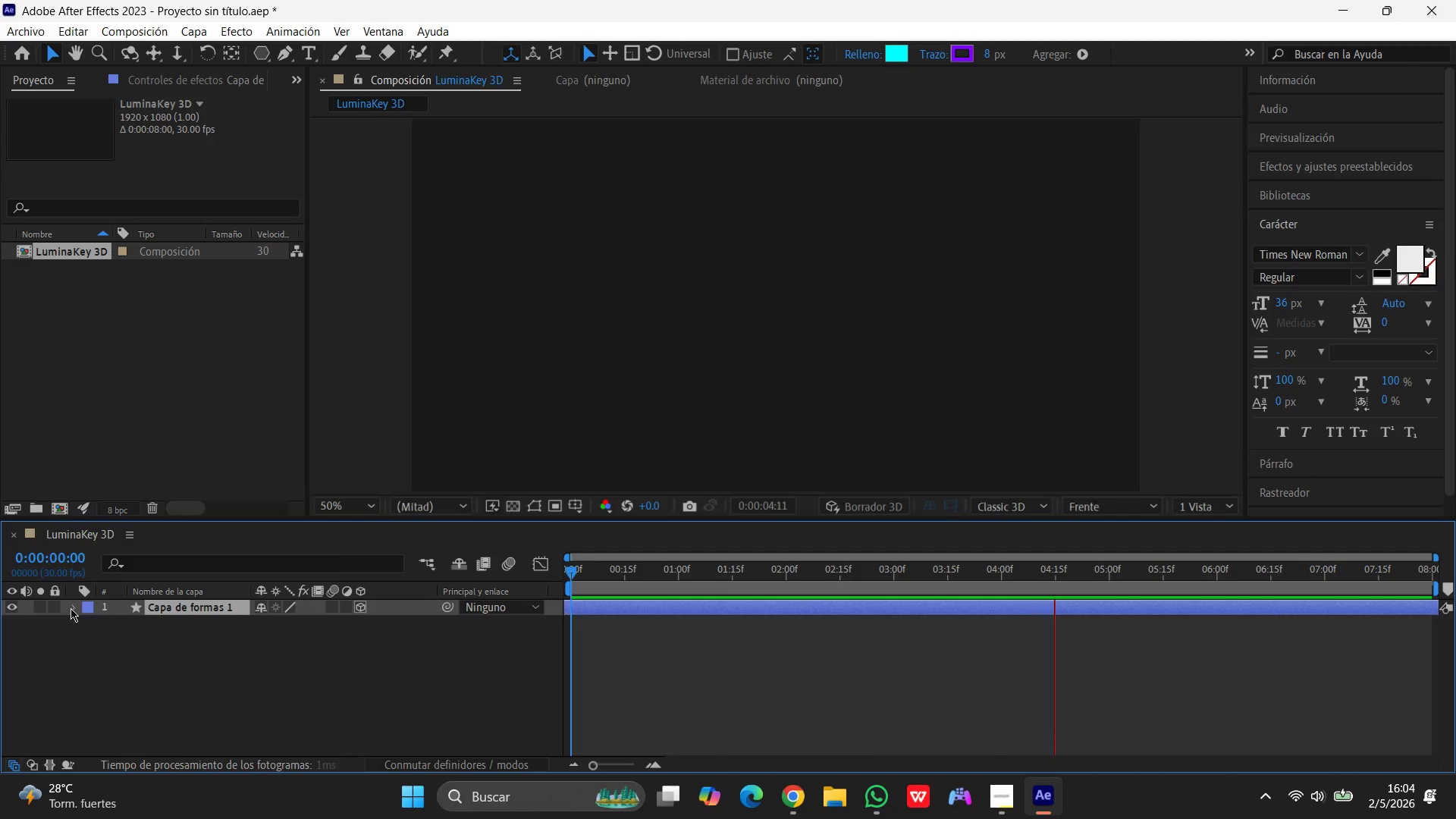 
wait(8.94)
 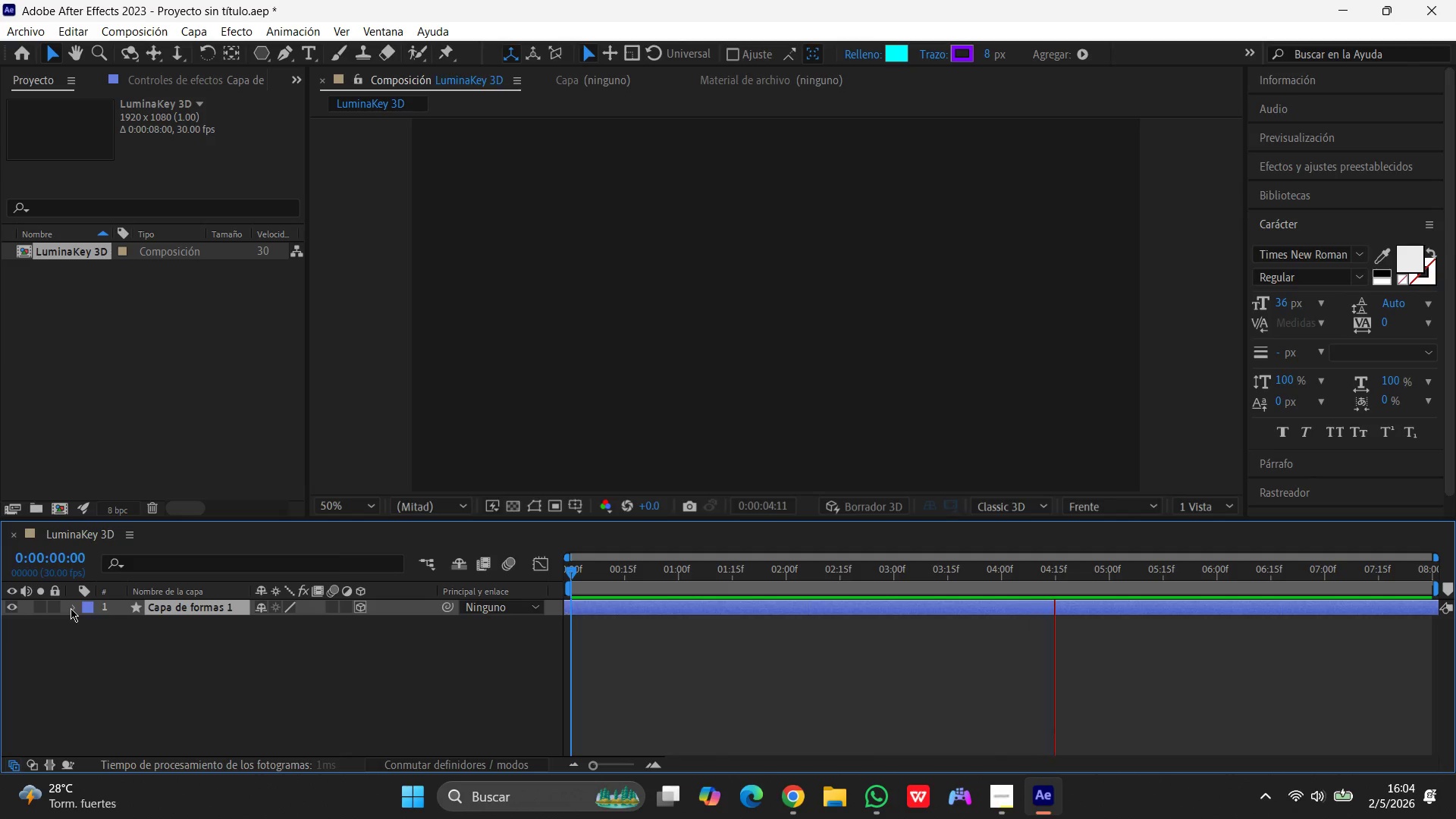 
left_click([71, 608])
 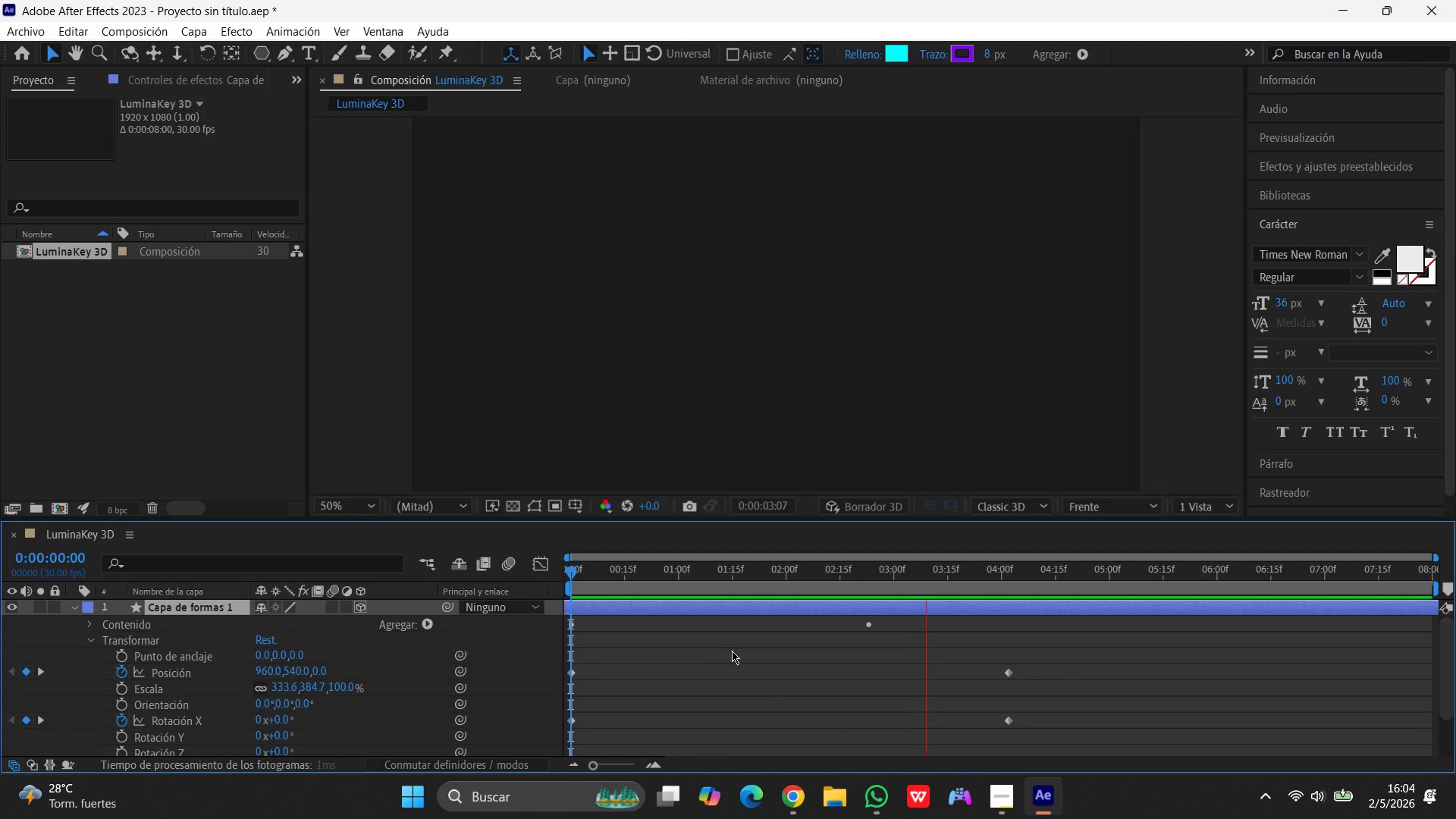 
key(Space)
 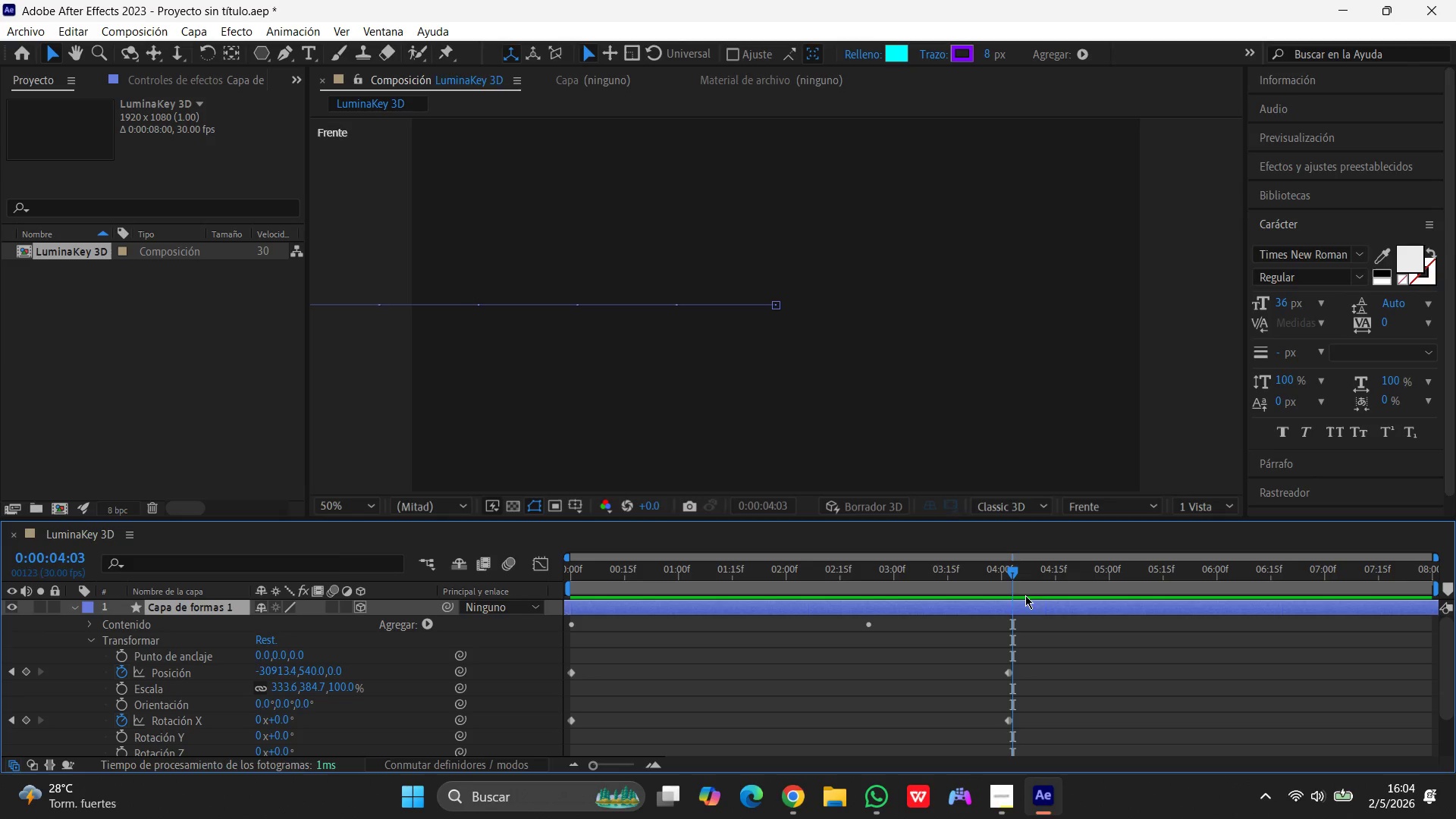 
scroll: coordinate [878, 643], scroll_direction: down, amount: 17.0
 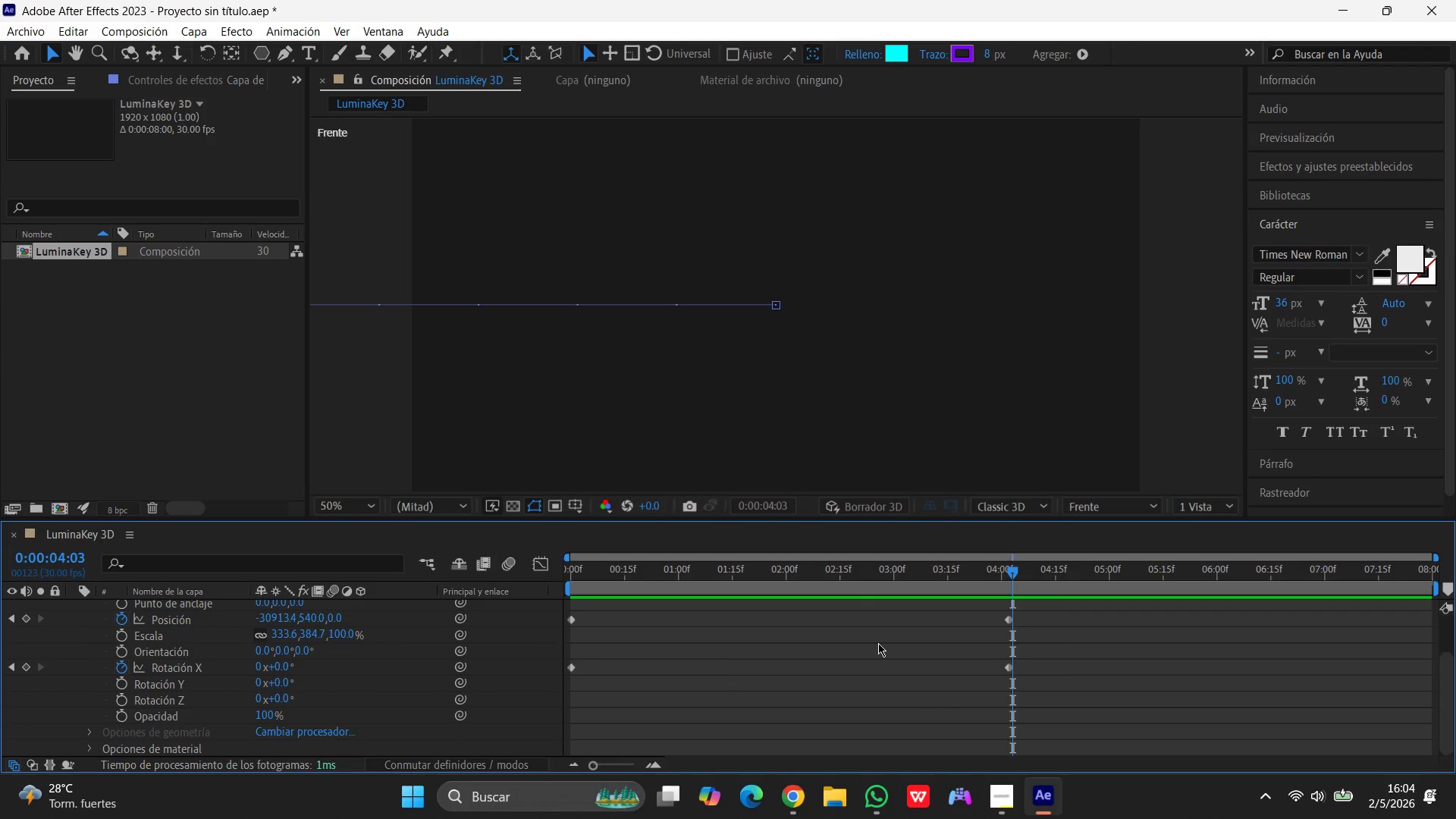 
key(Control+Z)
 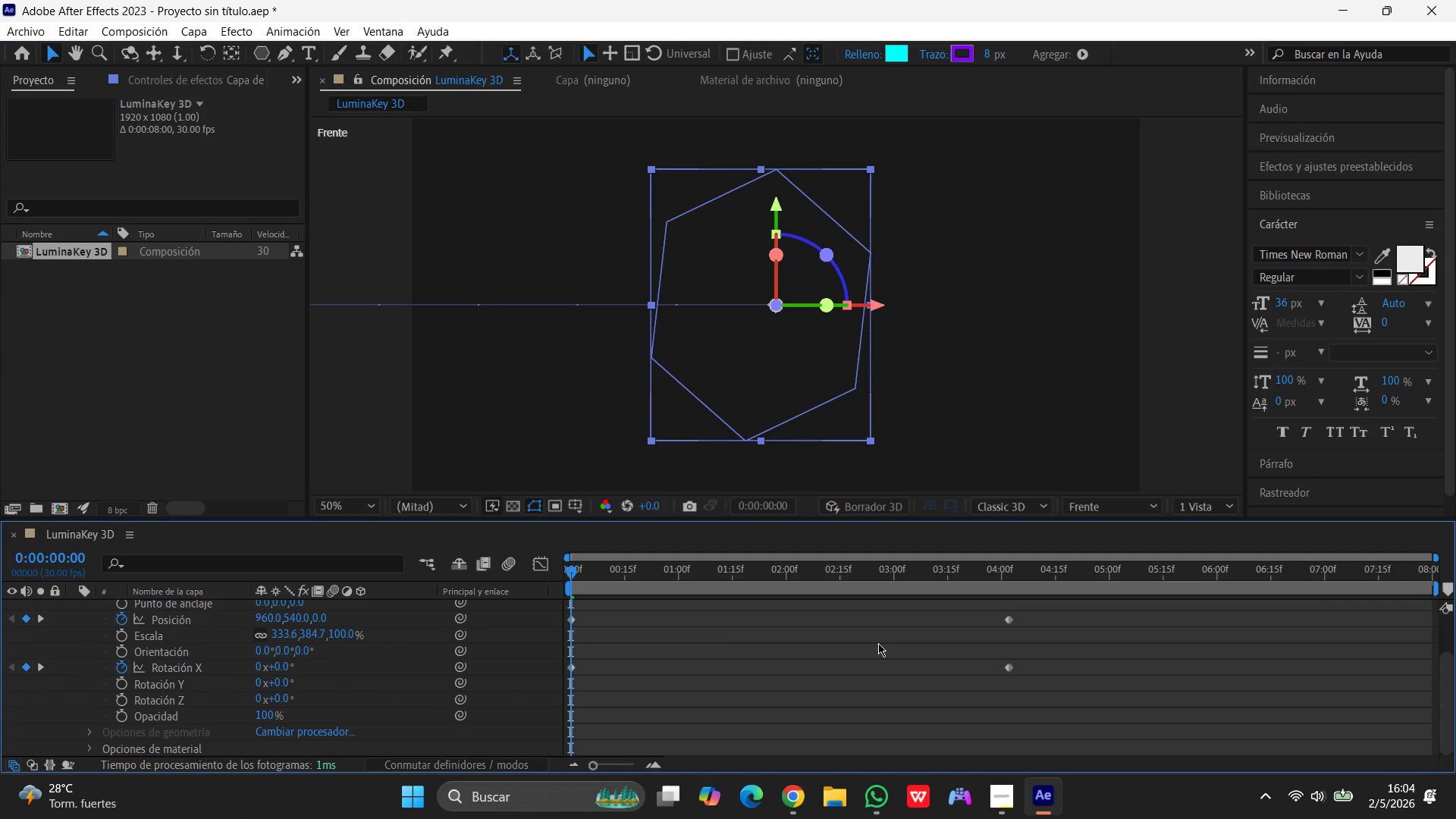 
key(Space)
 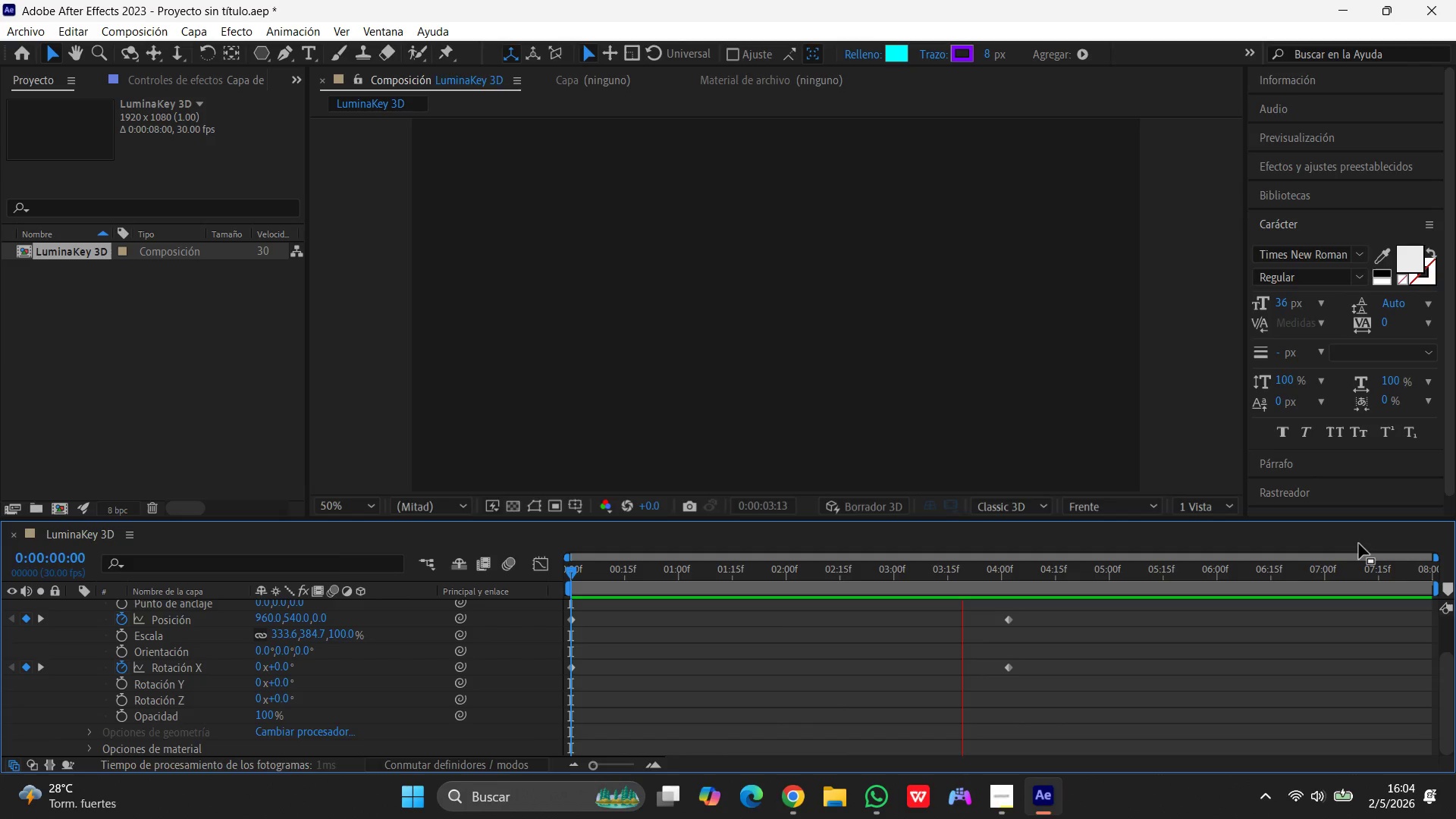 
wait(5.55)
 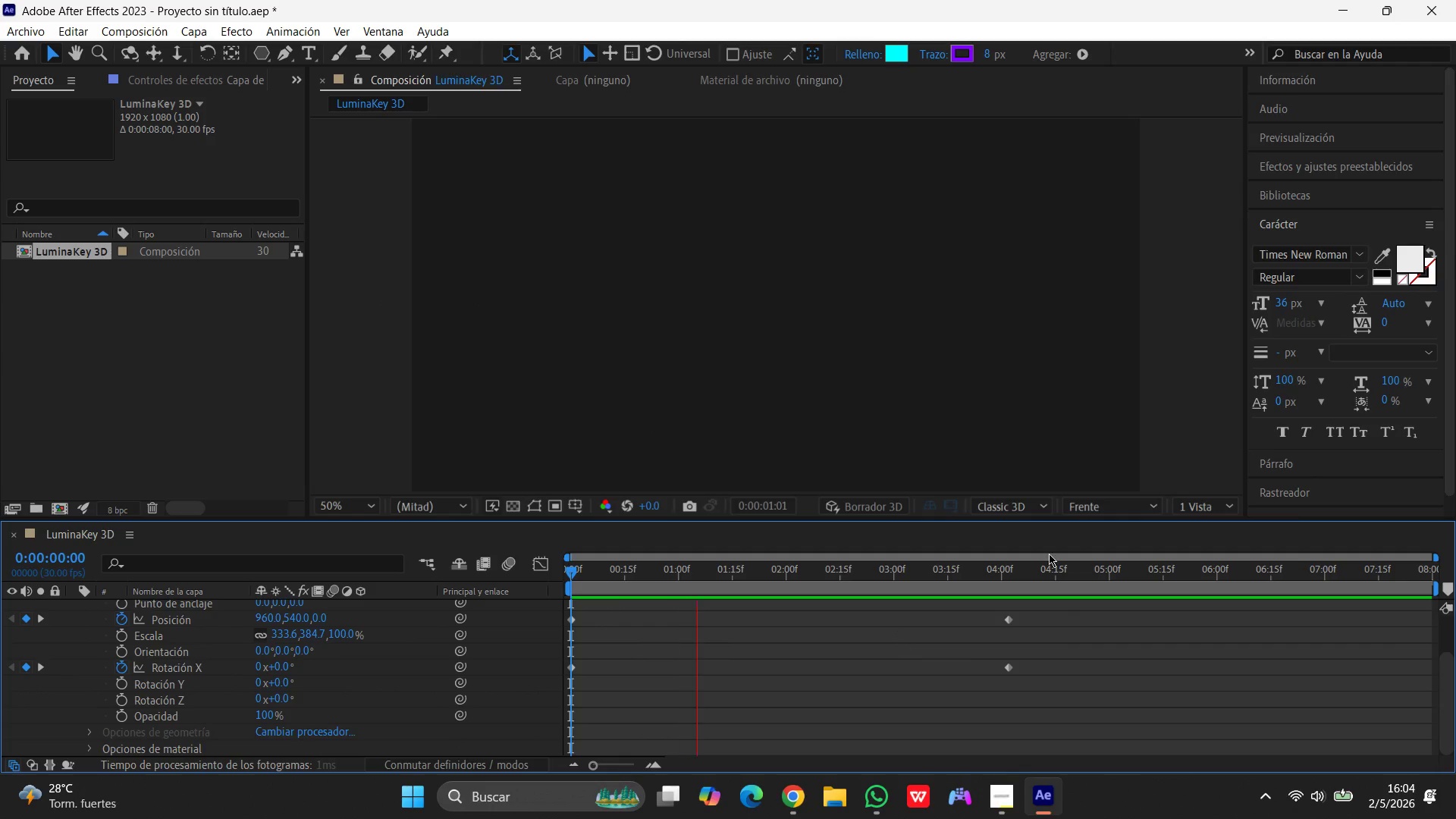 
key(Control+Z)
 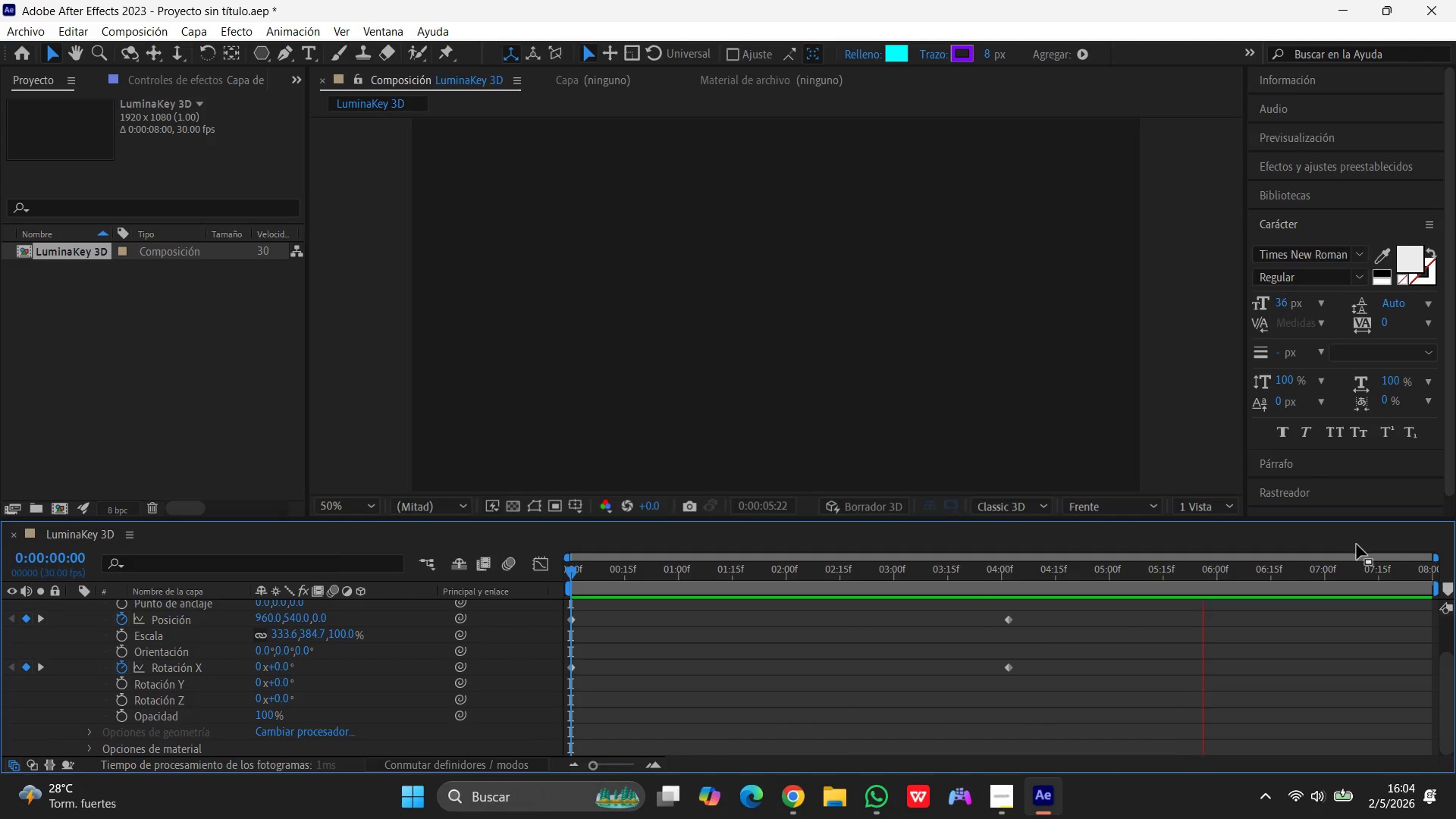 
key(Control+Z)
 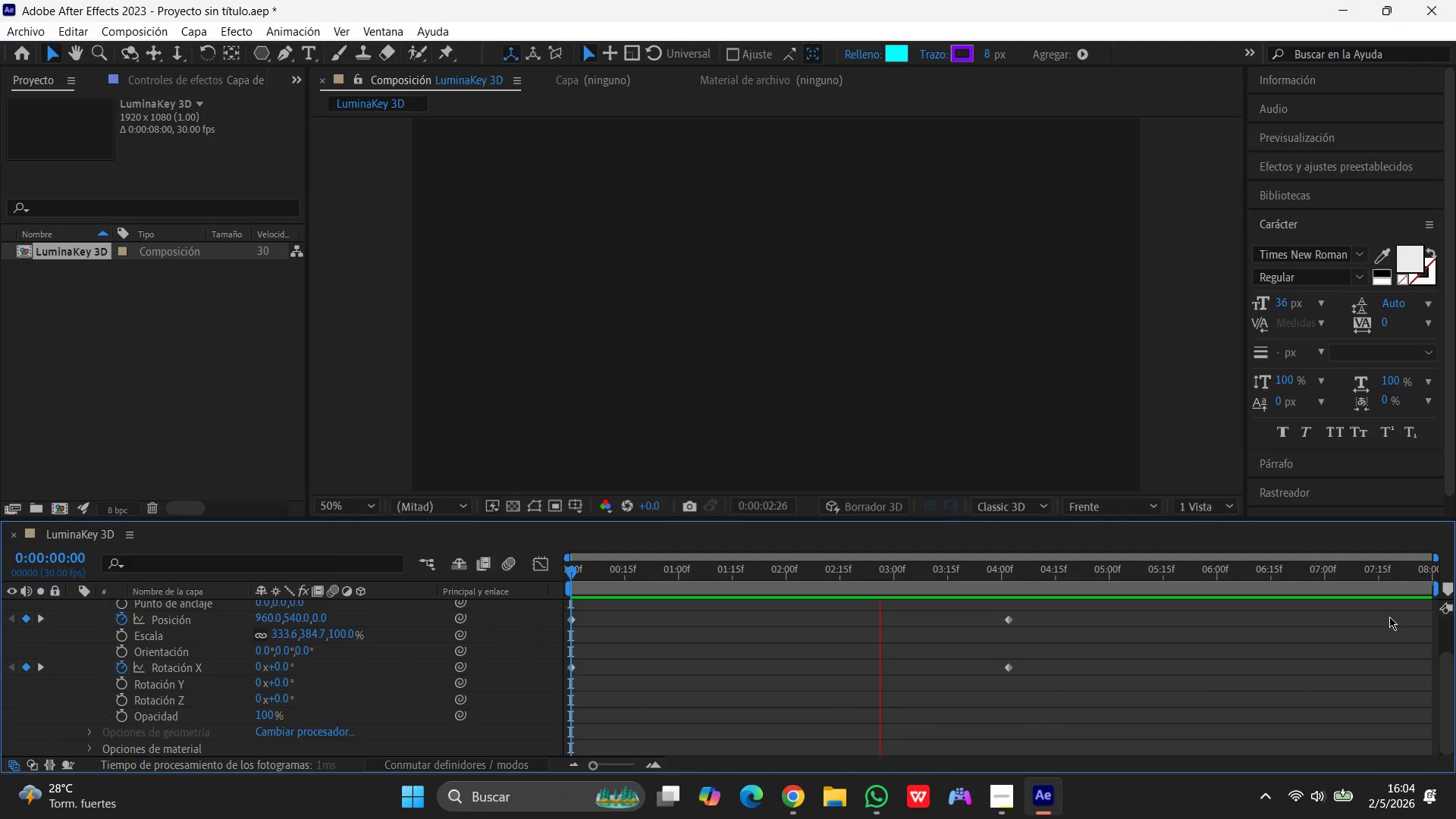 
wait(6.56)
 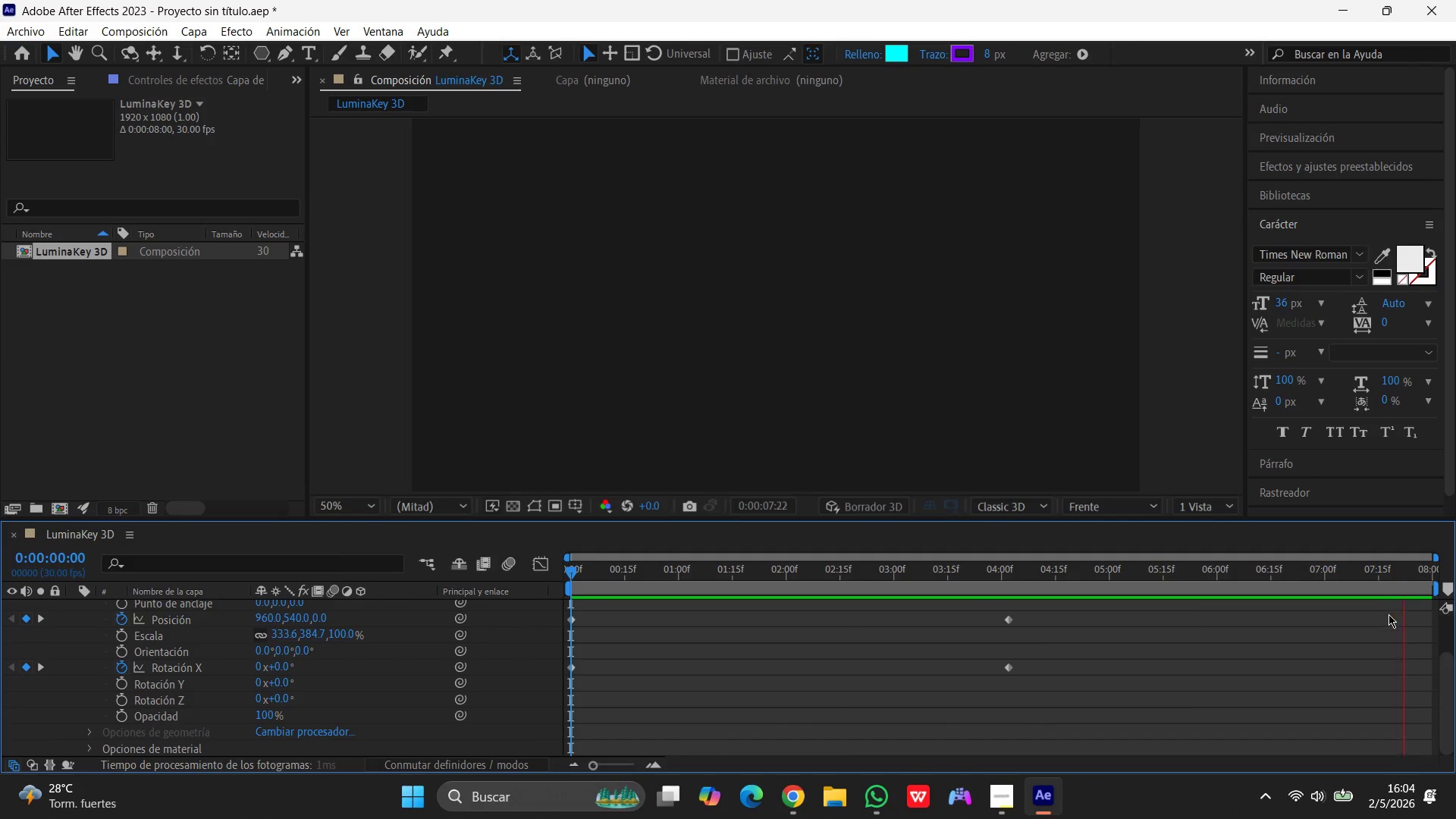 
key(Control+Z)
 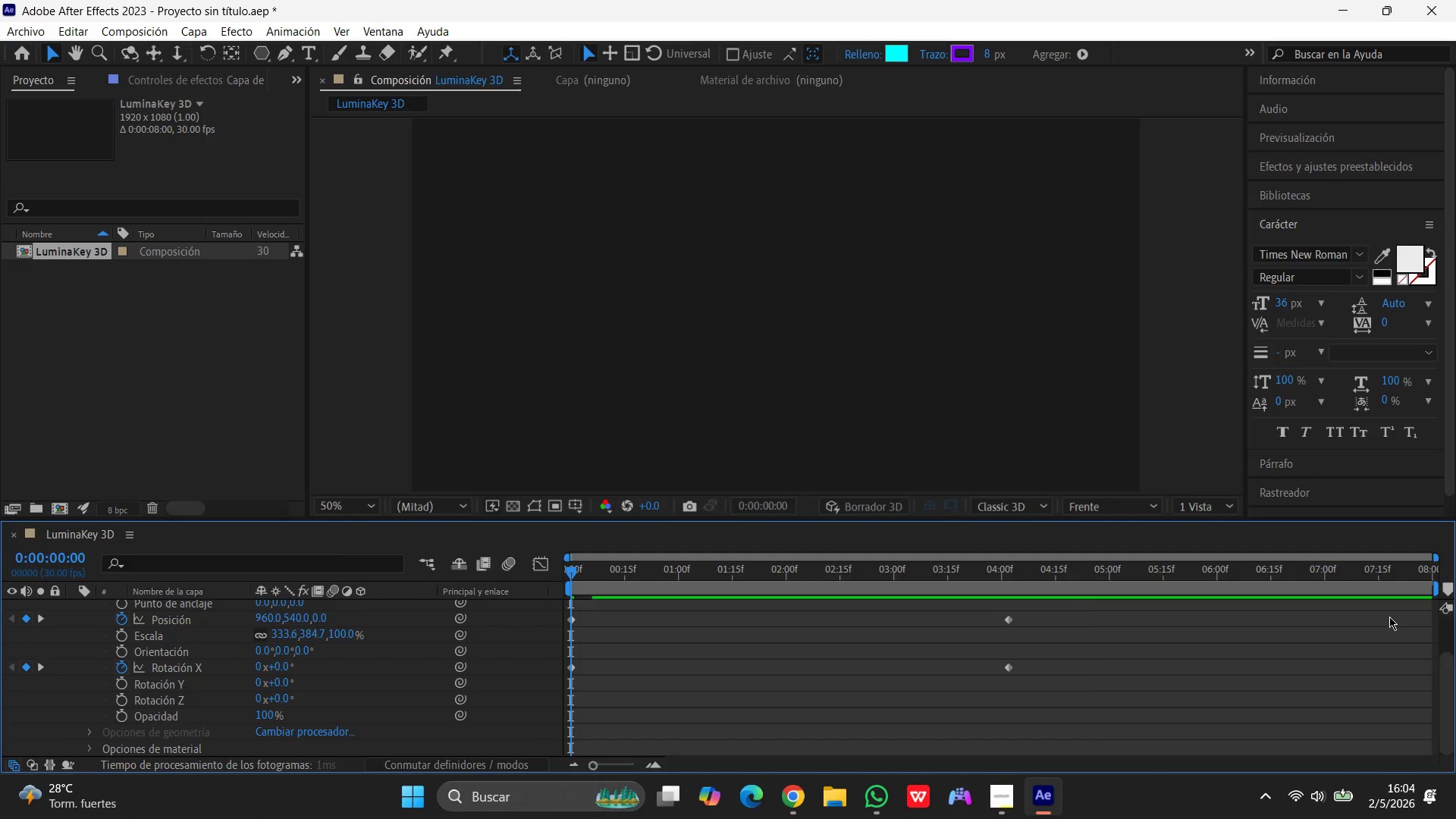 
key(Control+ControlLeft)
 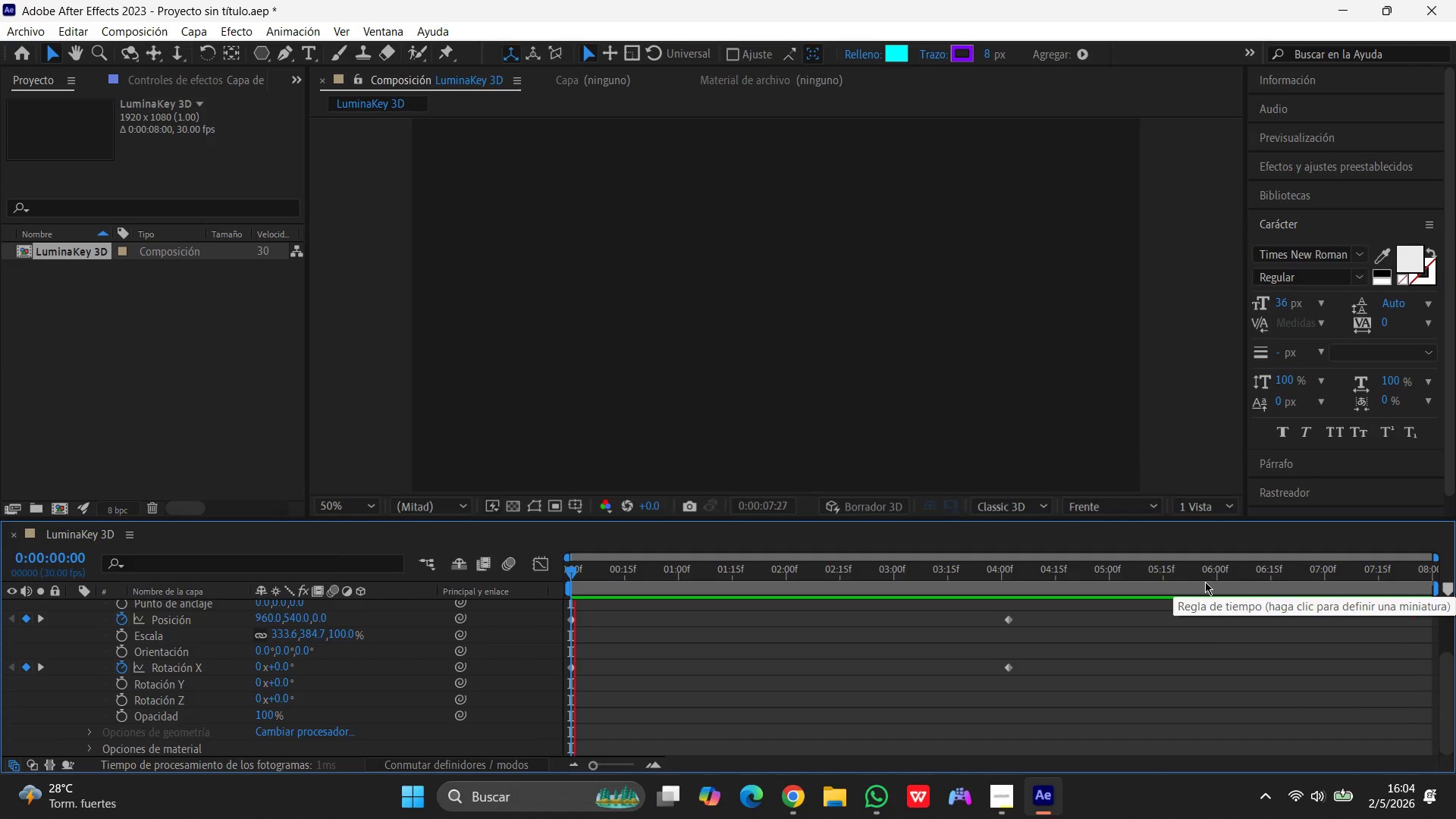 
wait(8.11)
 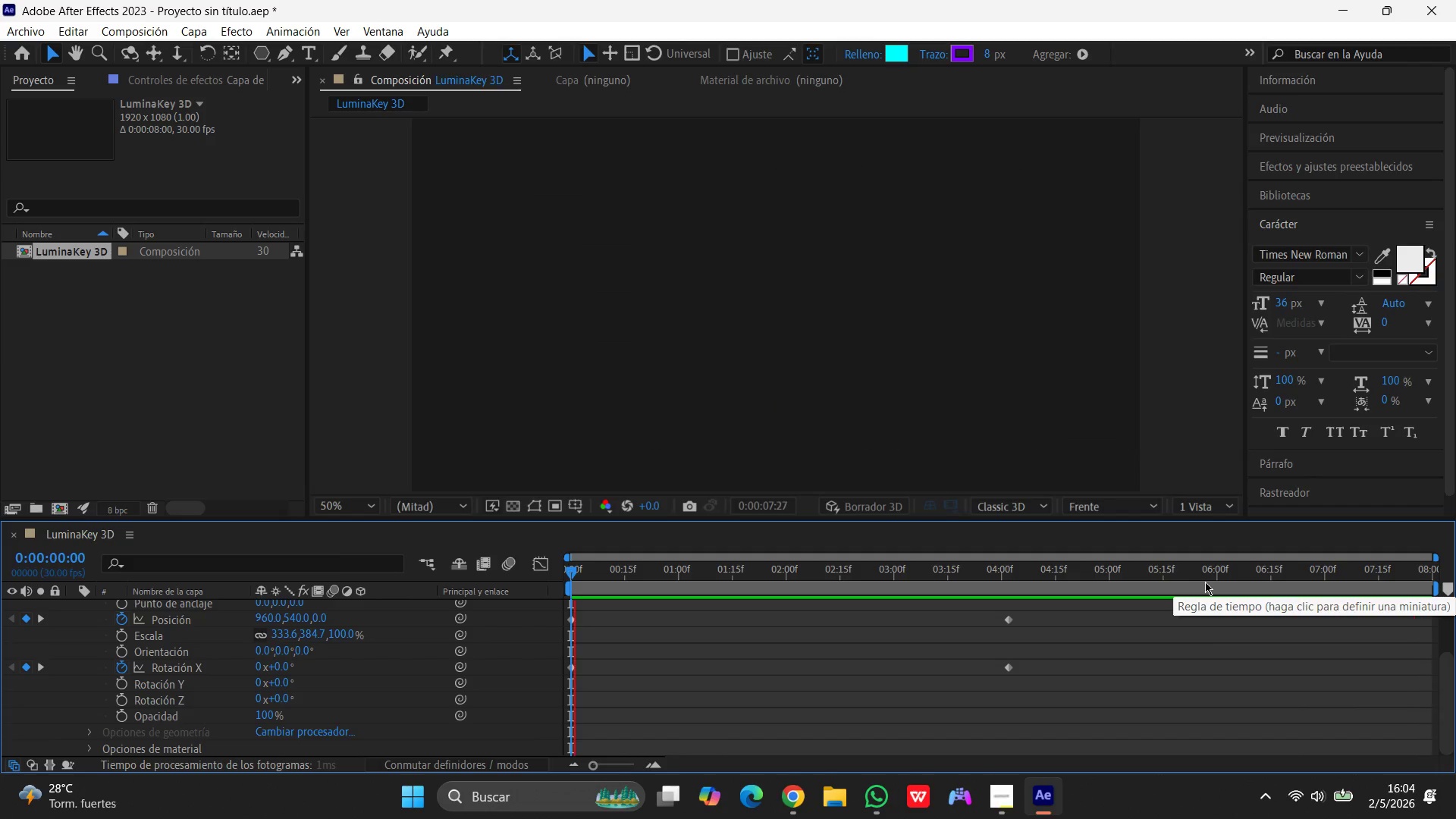 
left_click([909, 538])
 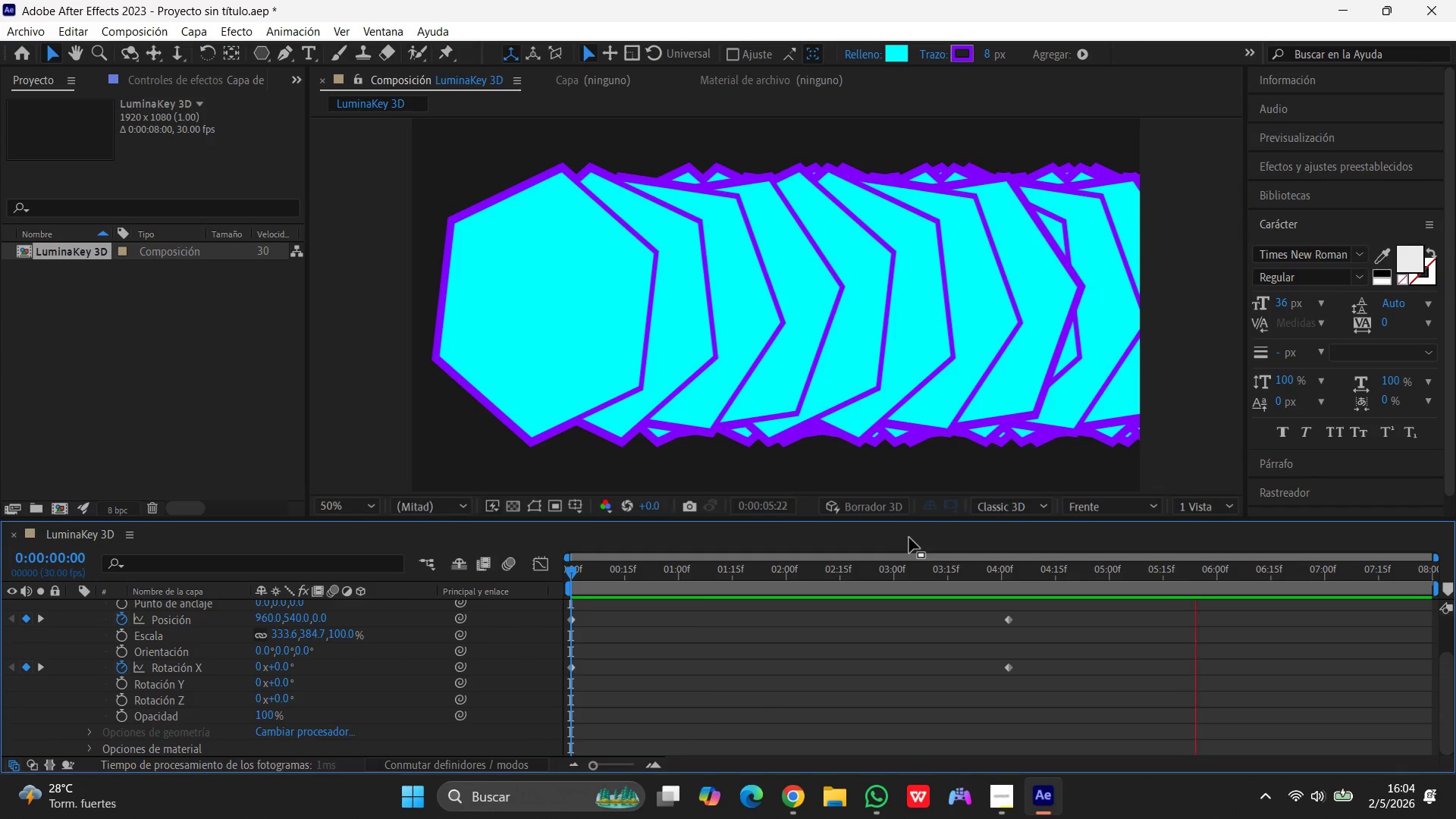 
key(Space)
 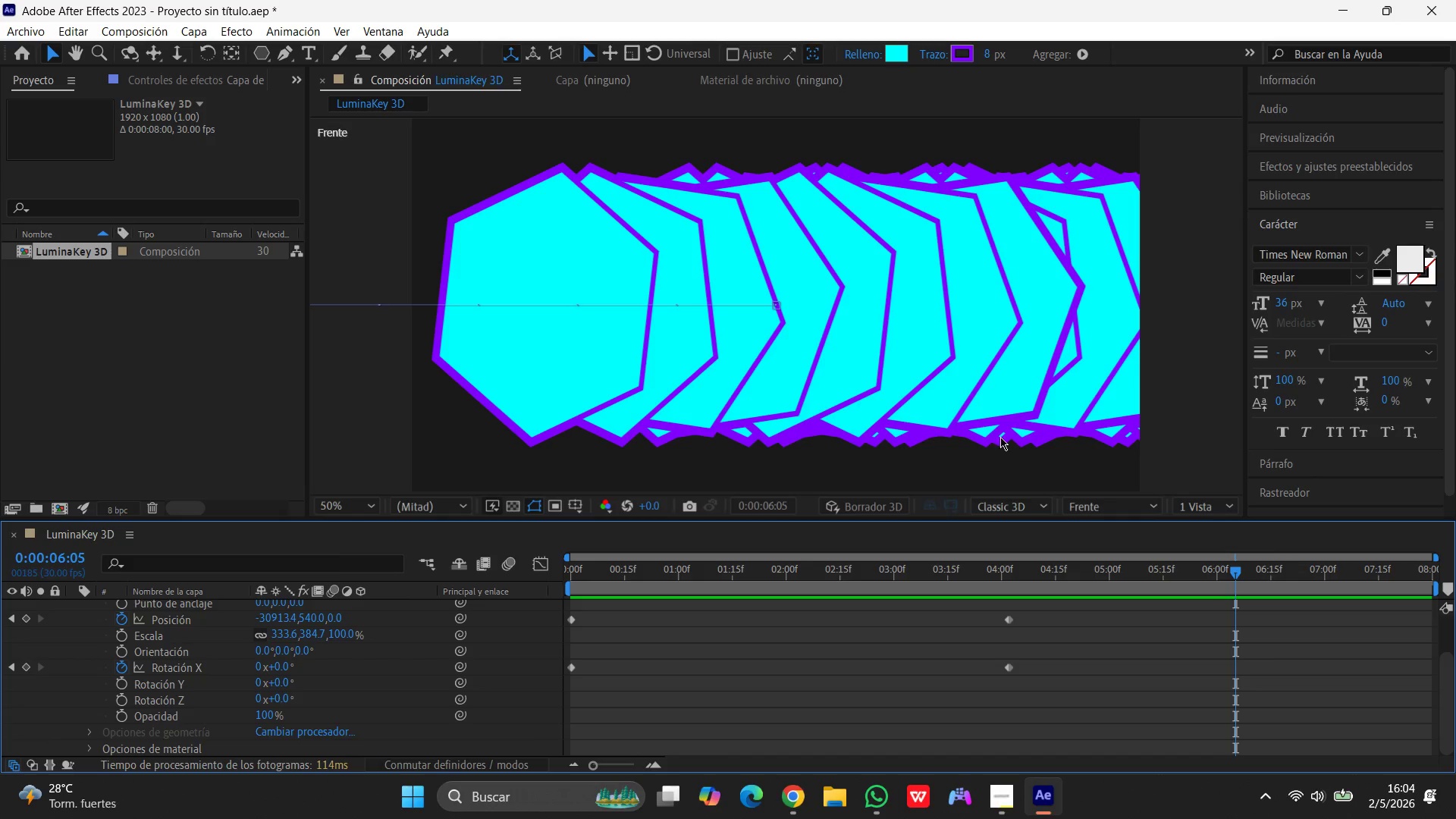 
left_click_drag(start_coordinate=[1234, 570], to_coordinate=[988, 572])
 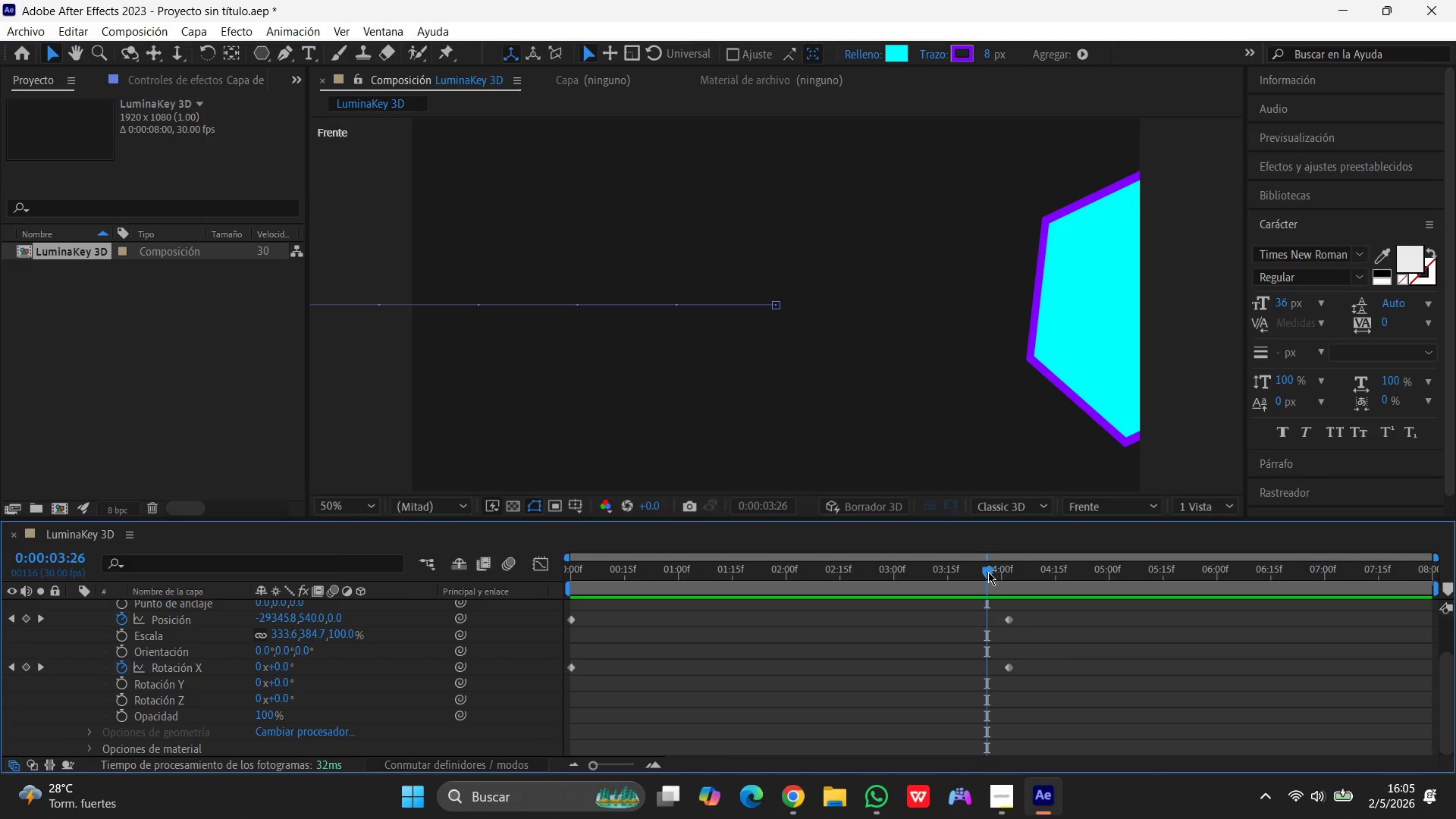 
wait(29.47)
 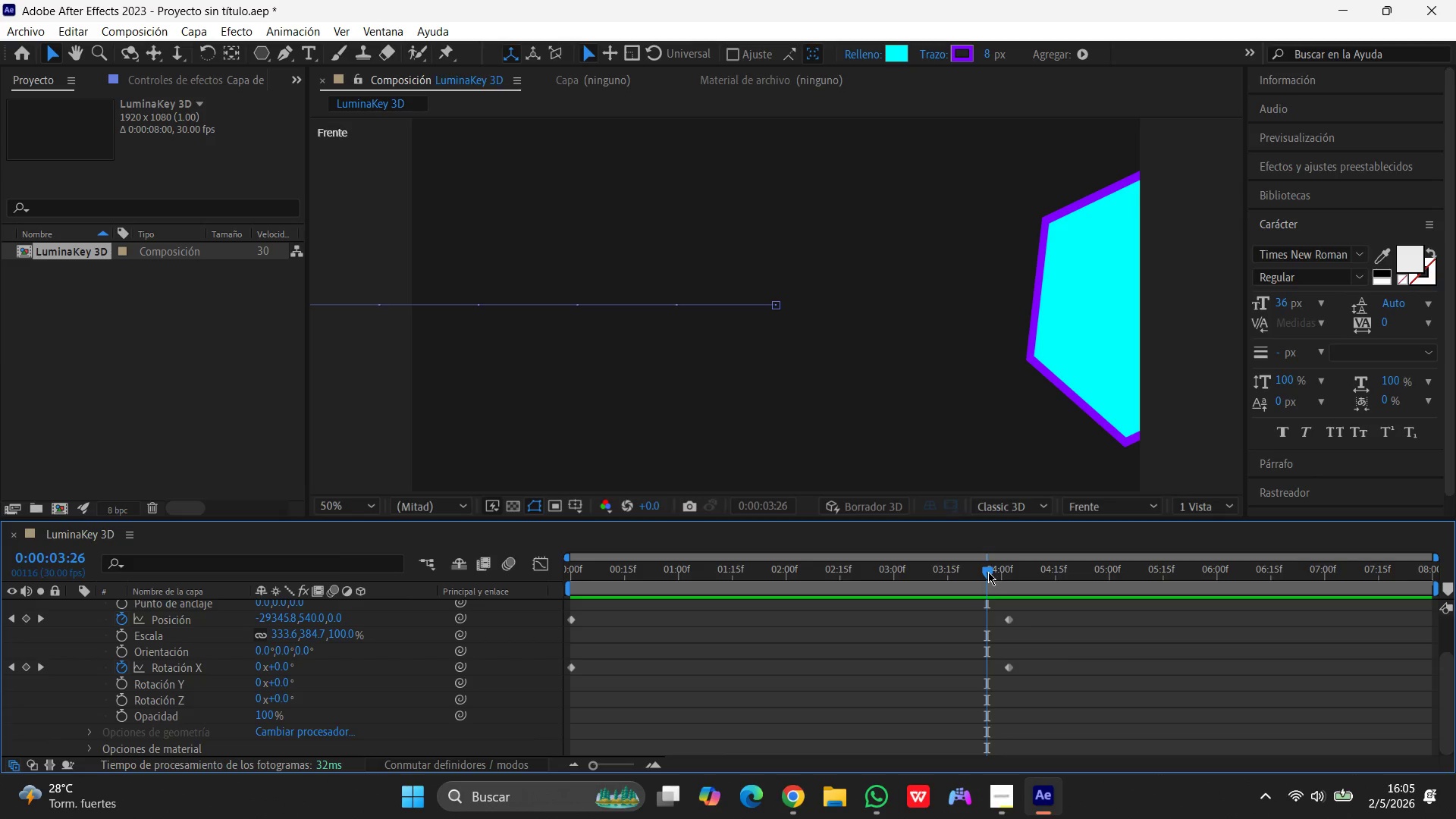 
left_click_drag(start_coordinate=[987, 573], to_coordinate=[410, 613])
 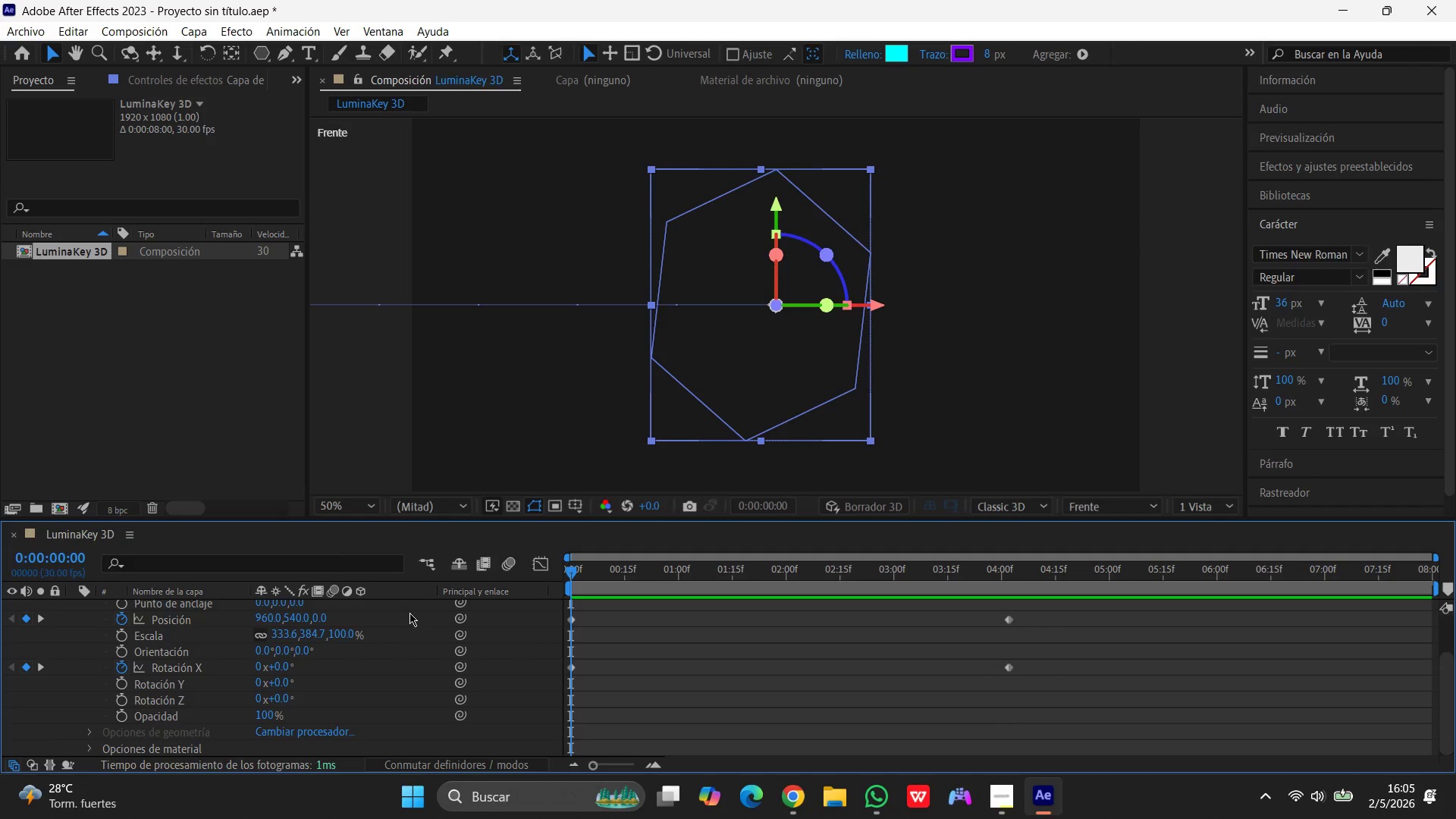 
wait(9.3)
 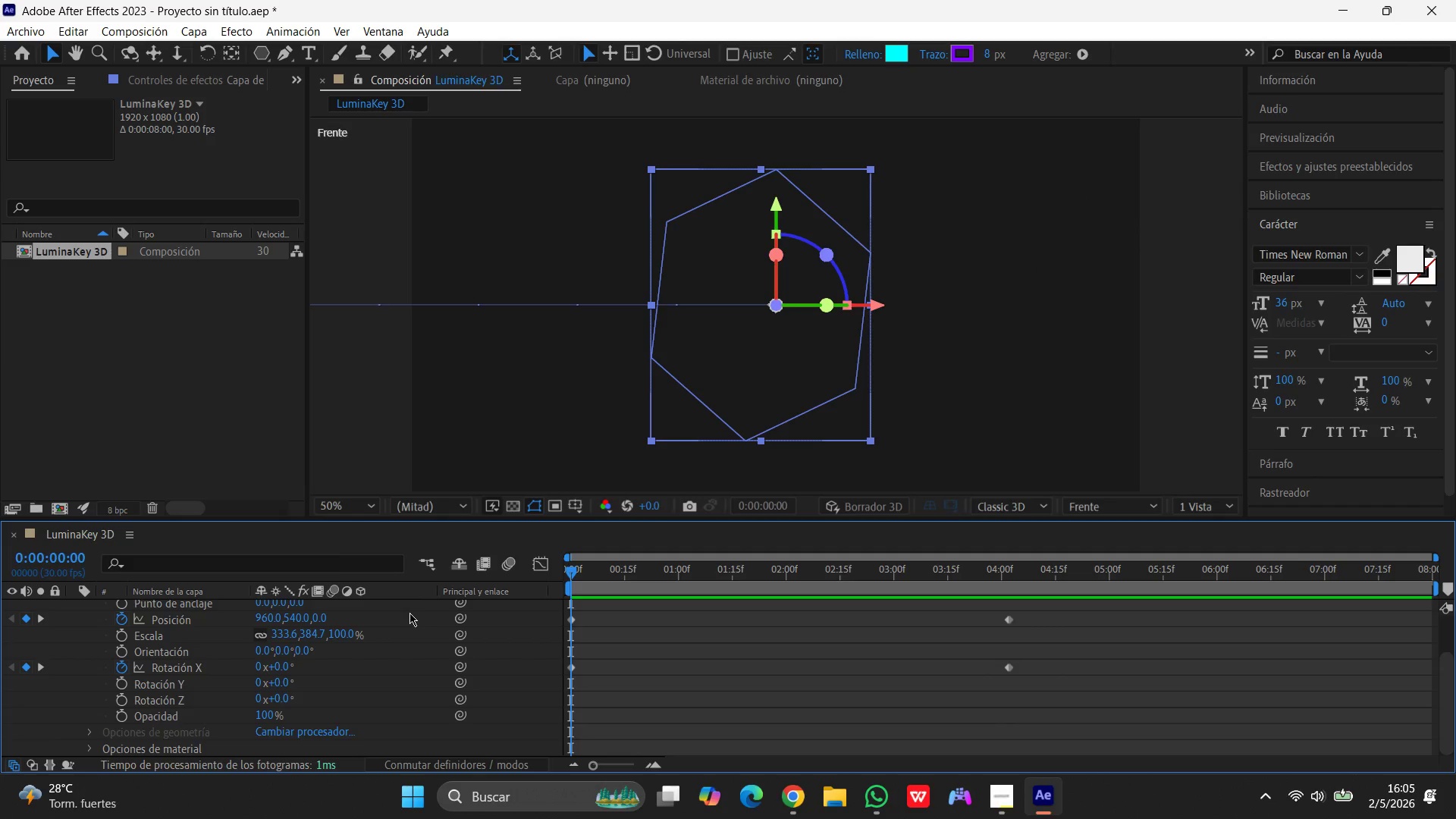 
scroll: coordinate [184, 652], scroll_direction: up, amount: 9.0
 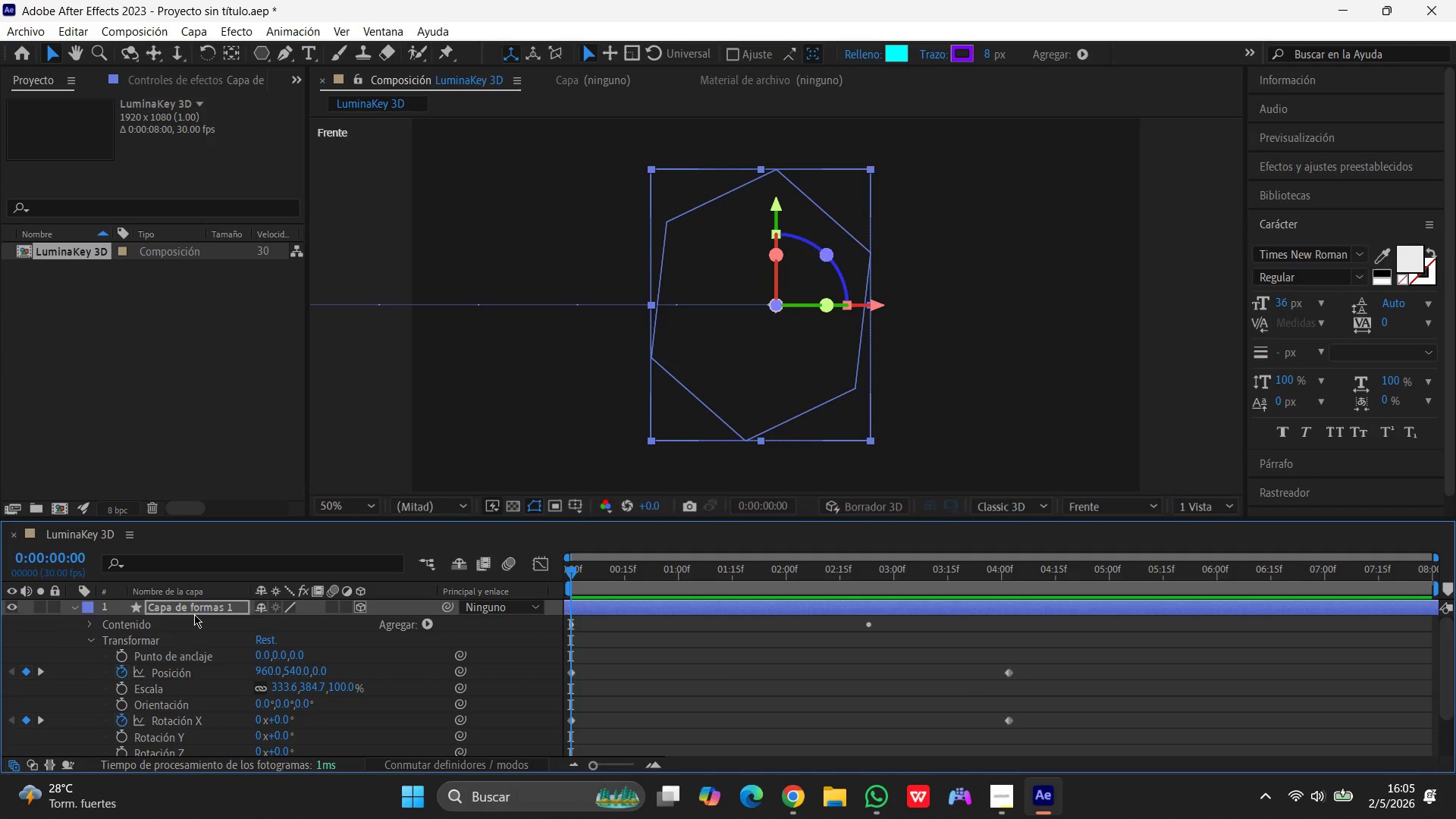 
left_click([196, 611])
 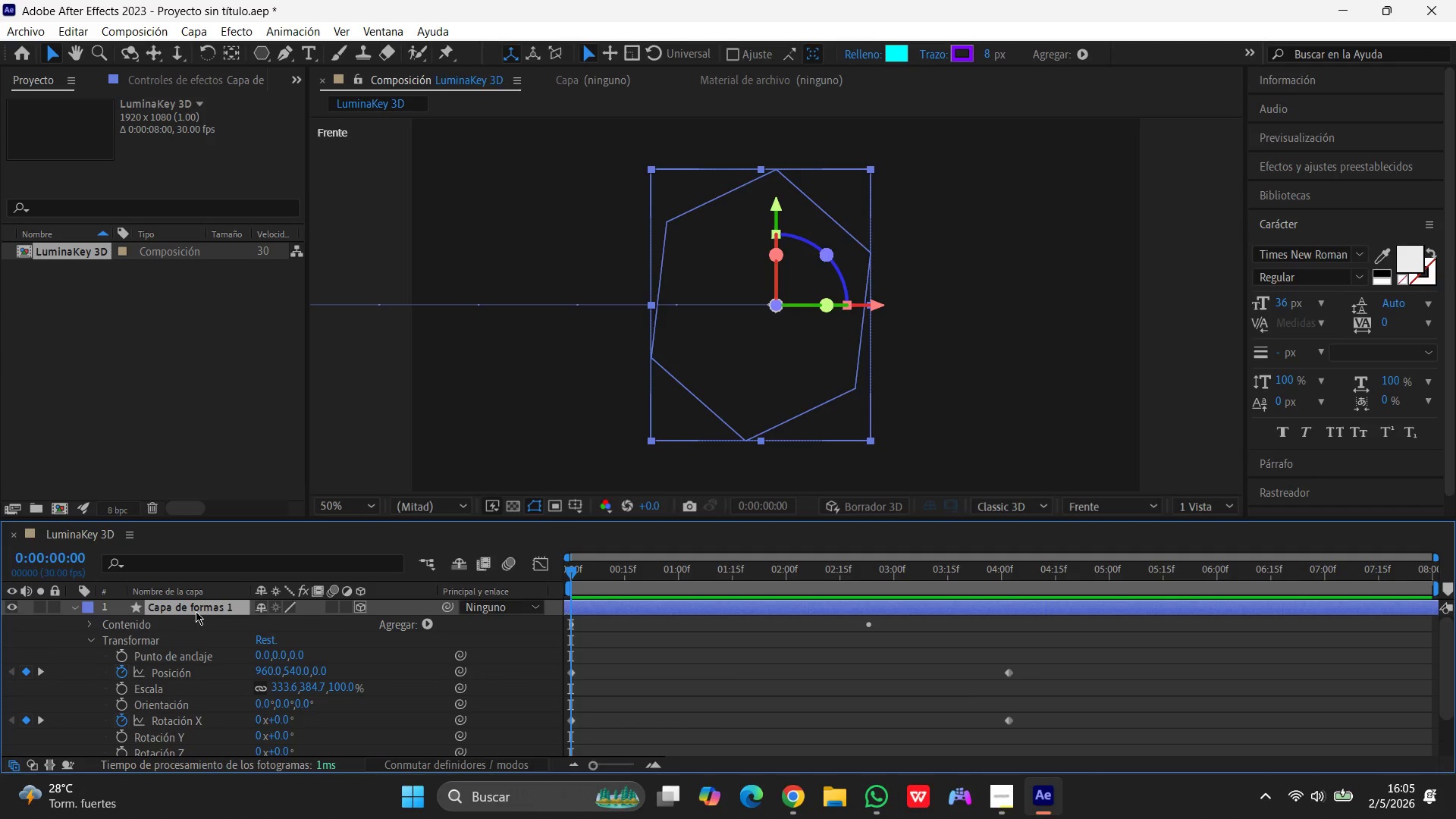 
key(P)
 